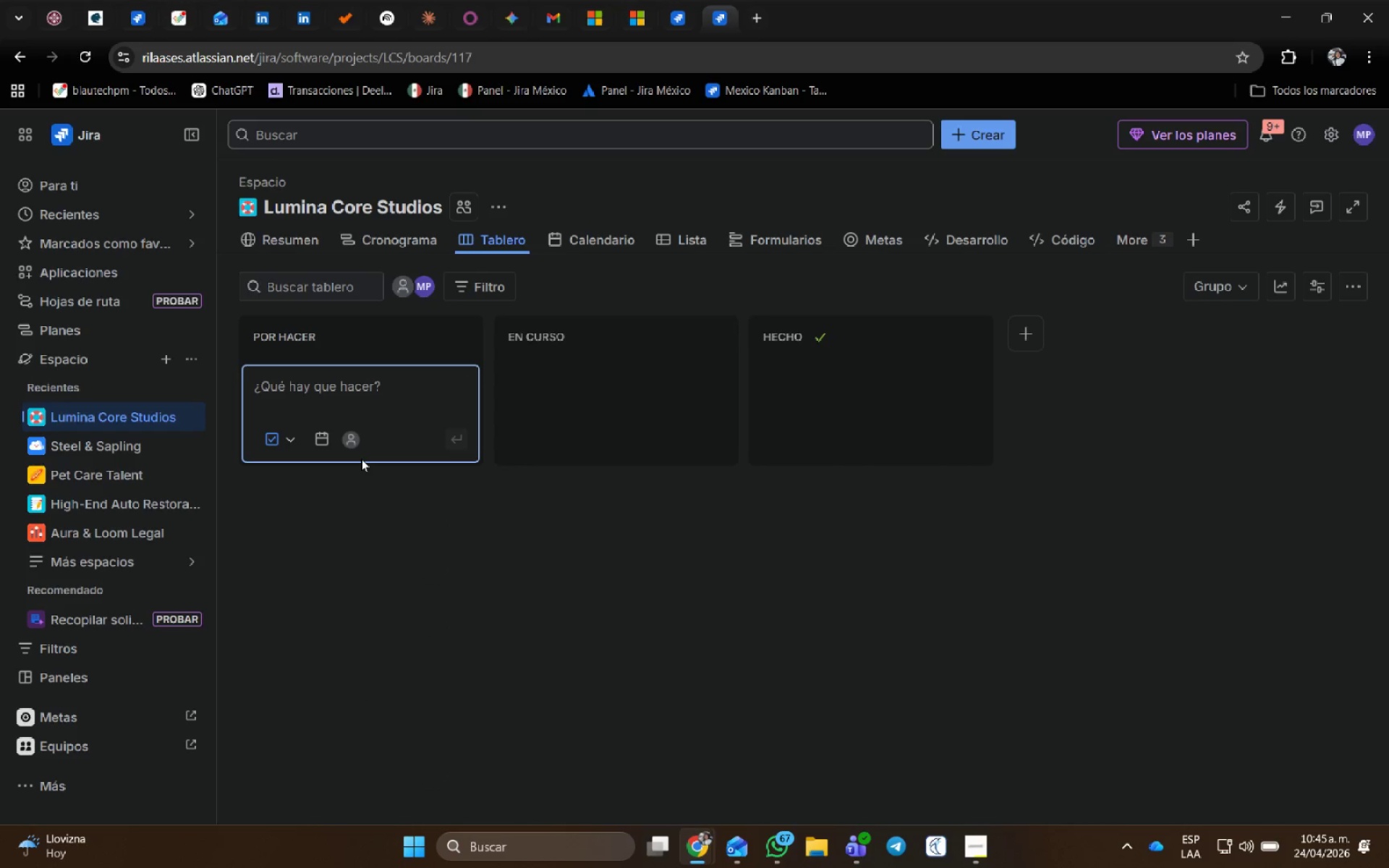 
wait(19.08)
 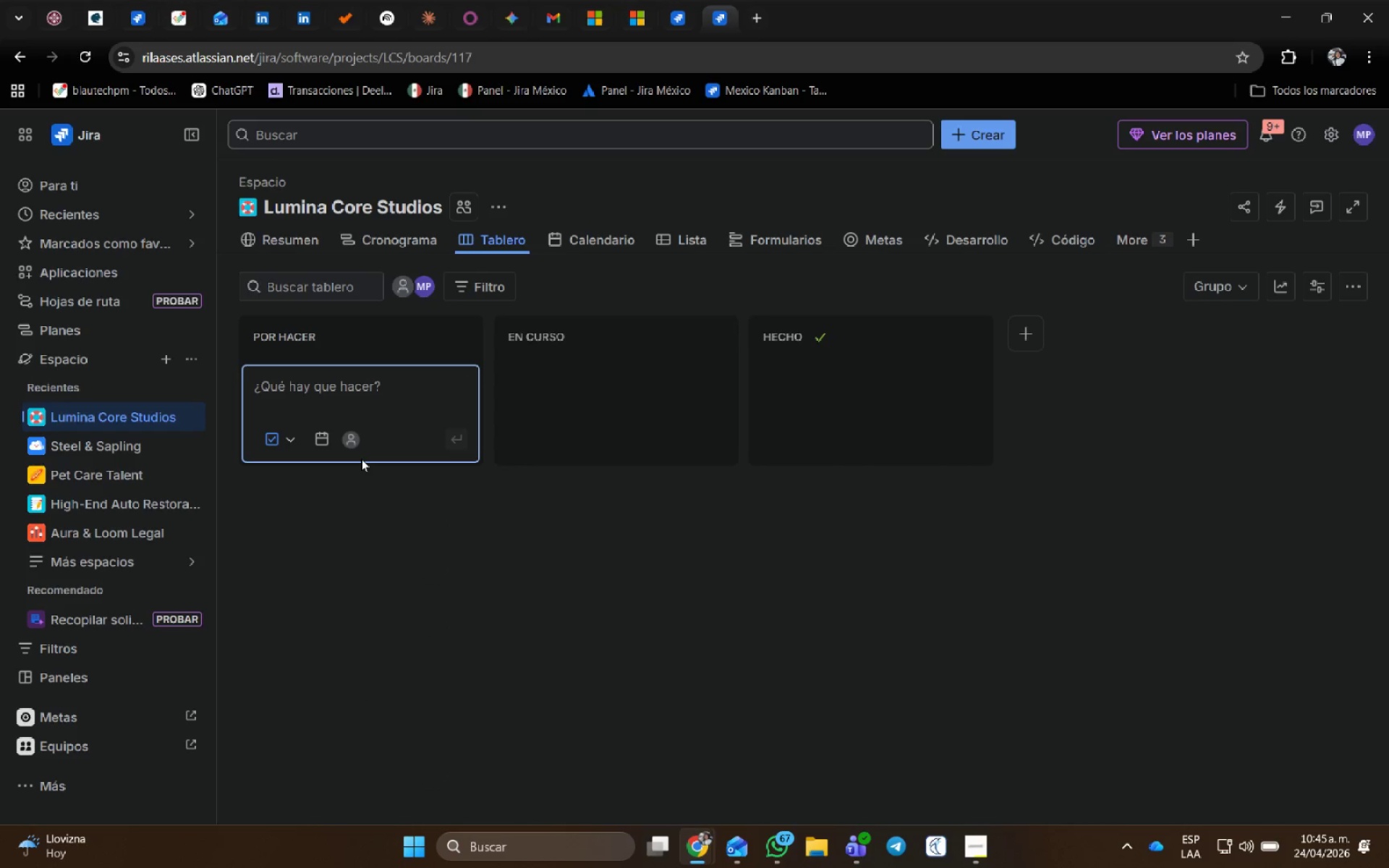 
type(Test)
 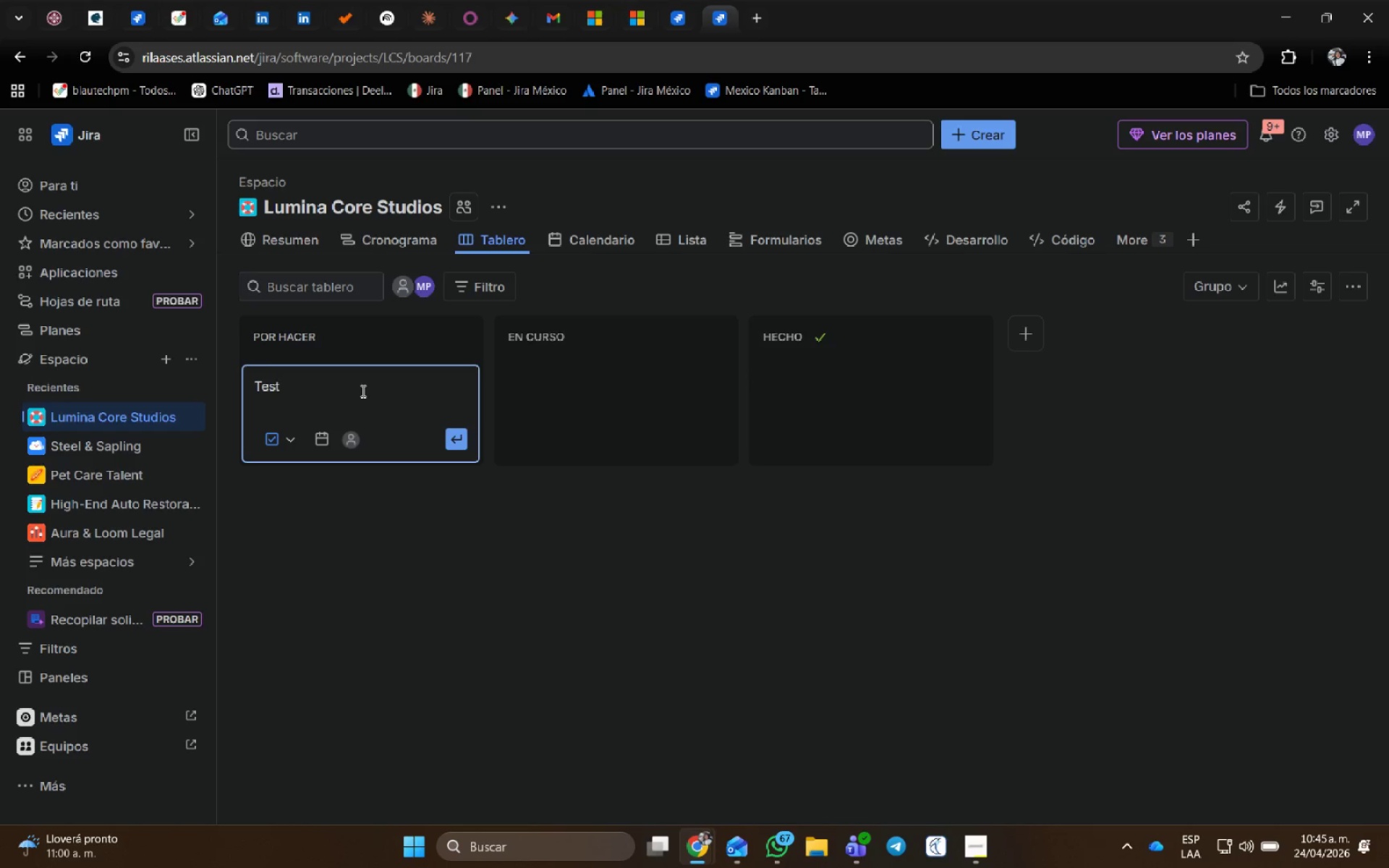 
key(Enter)
 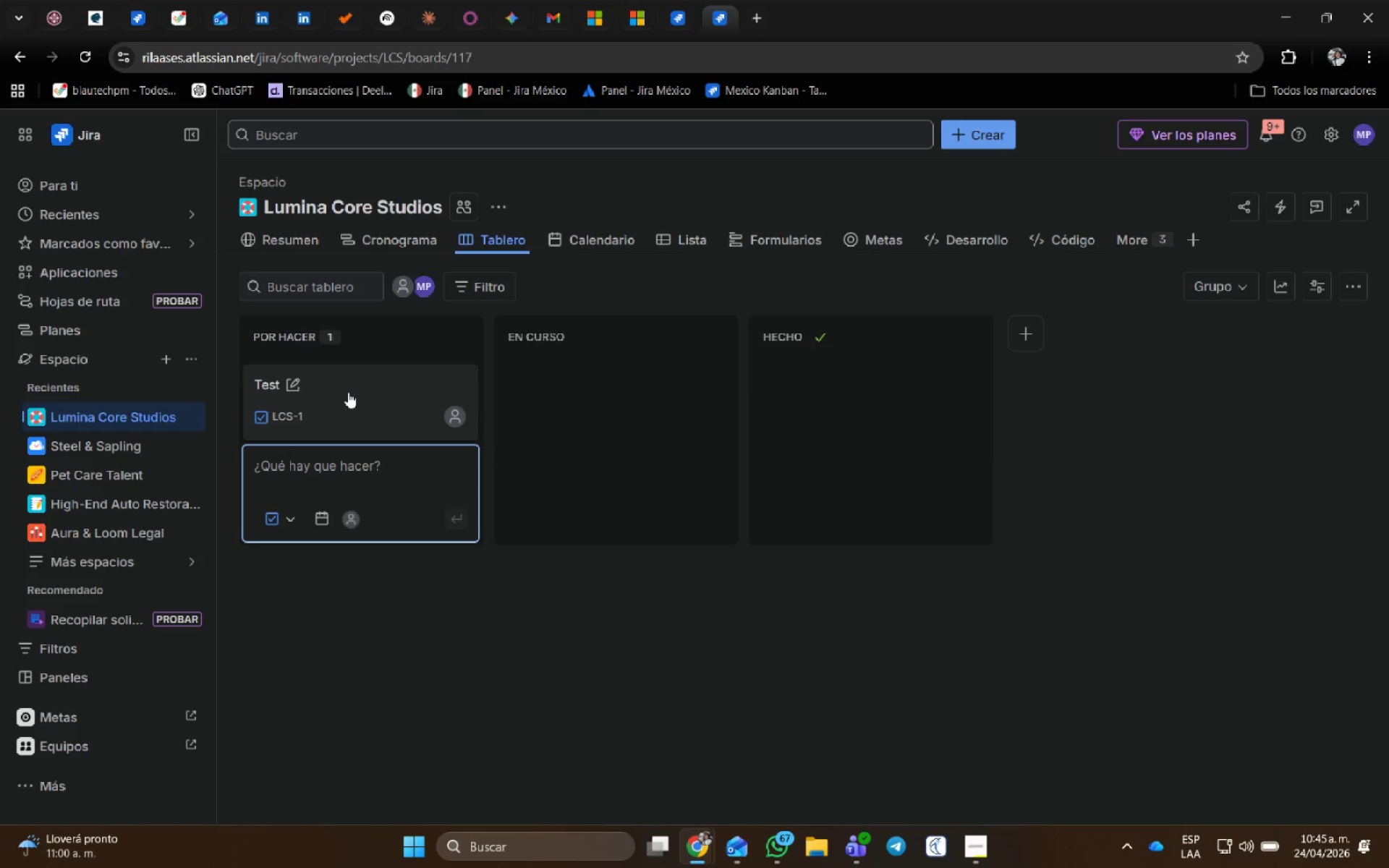 
left_click([348, 392])
 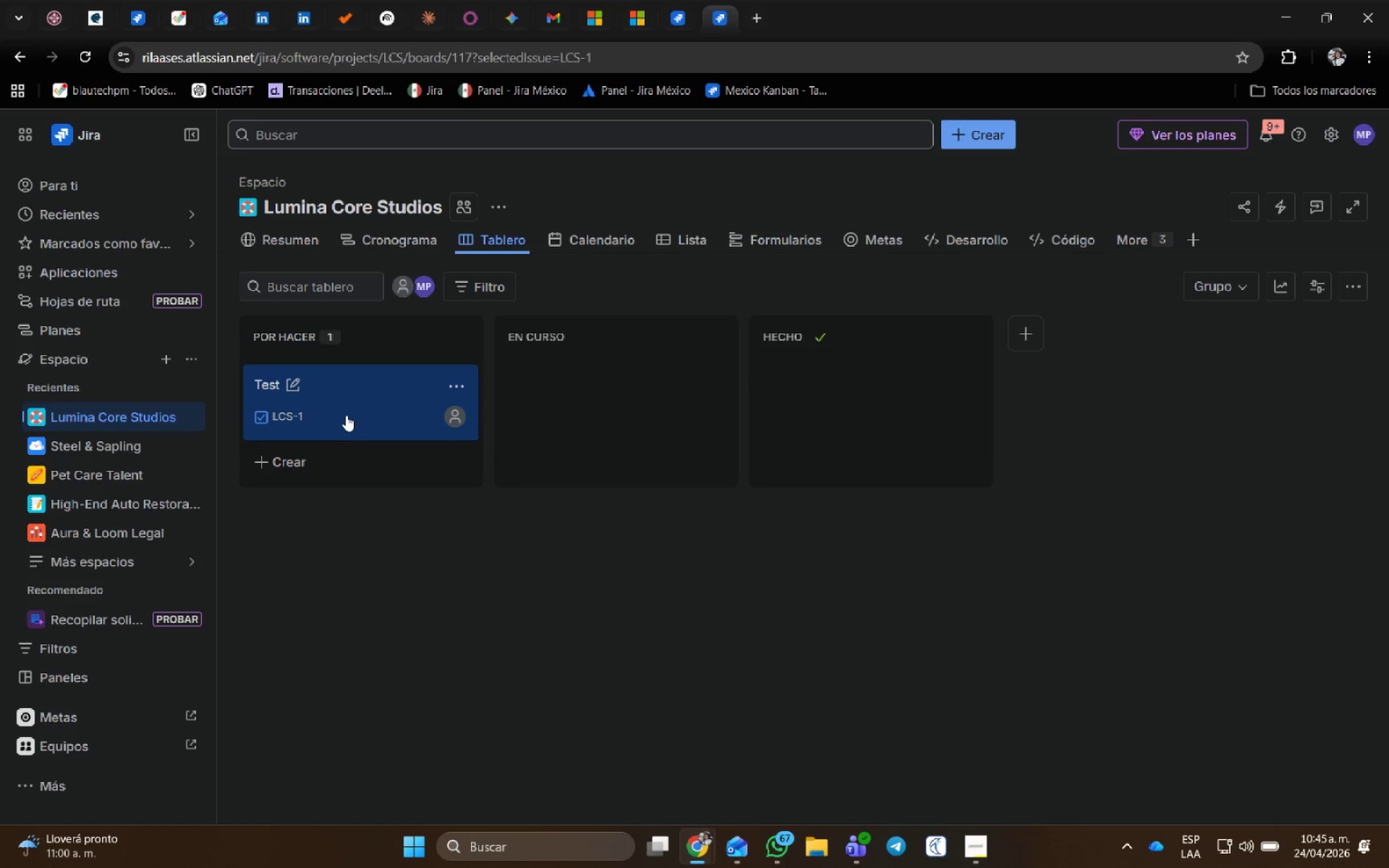 
left_click([350, 406])
 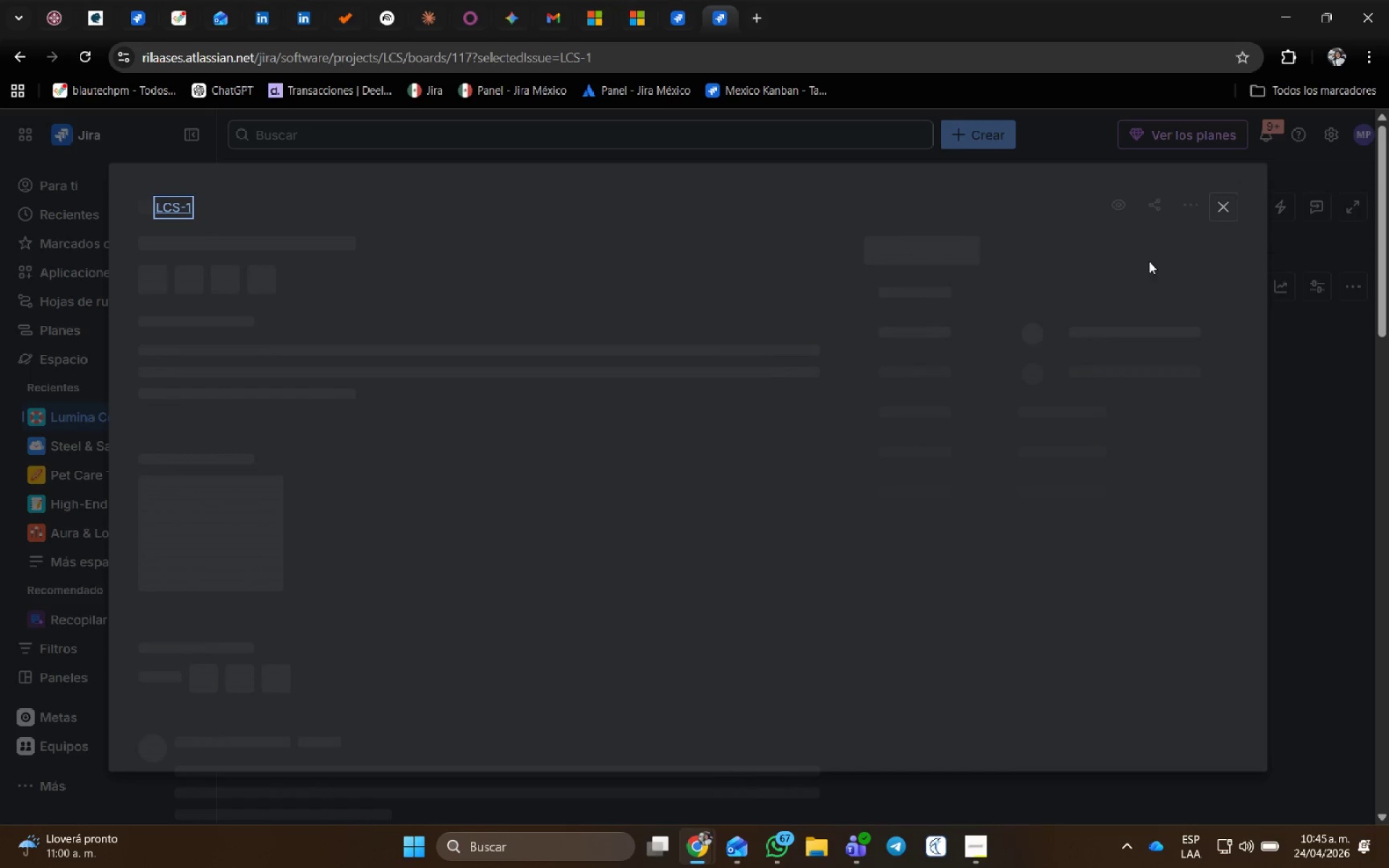 
wait(20.8)
 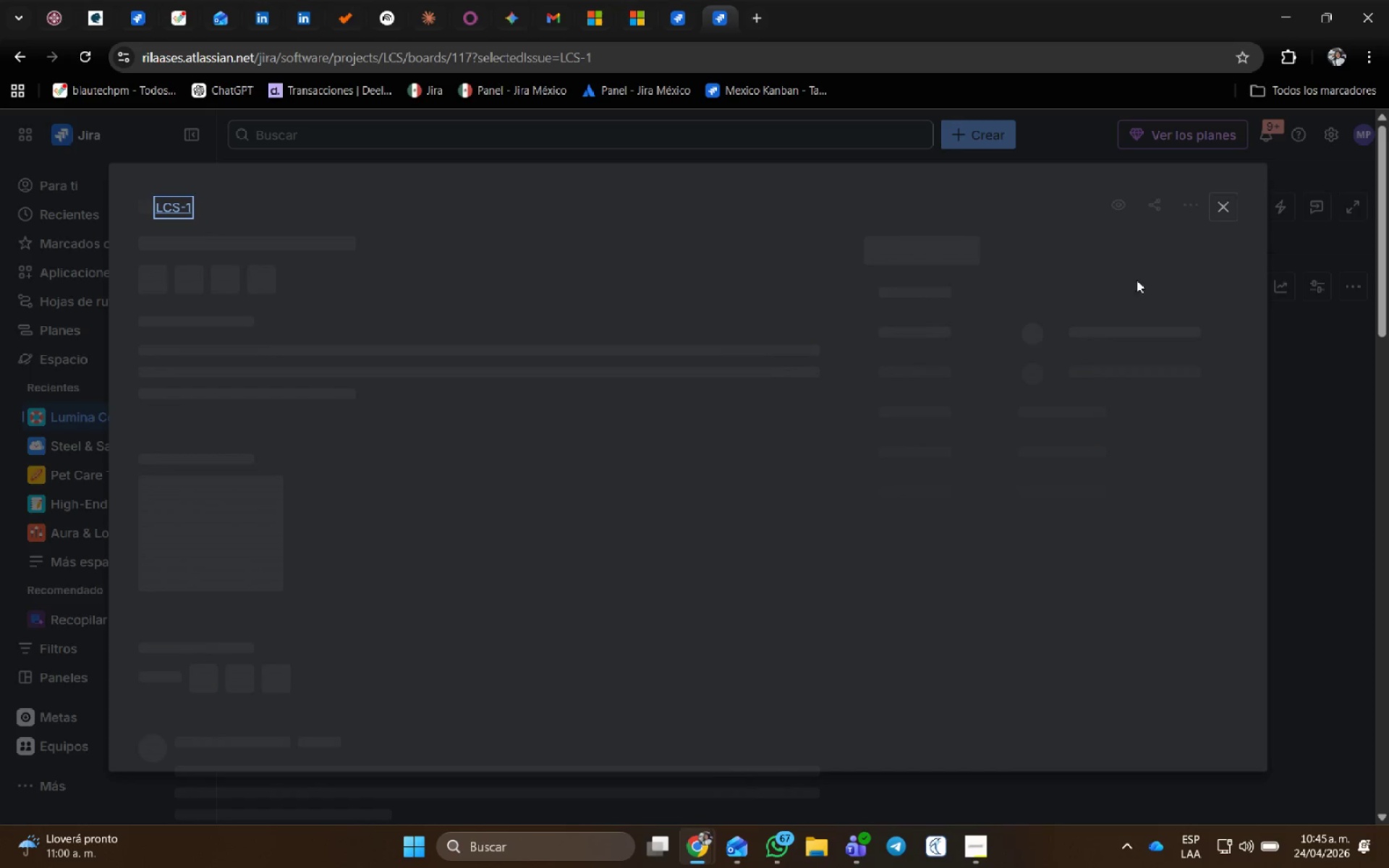 
key(Control+Shift+ShiftLeft)
 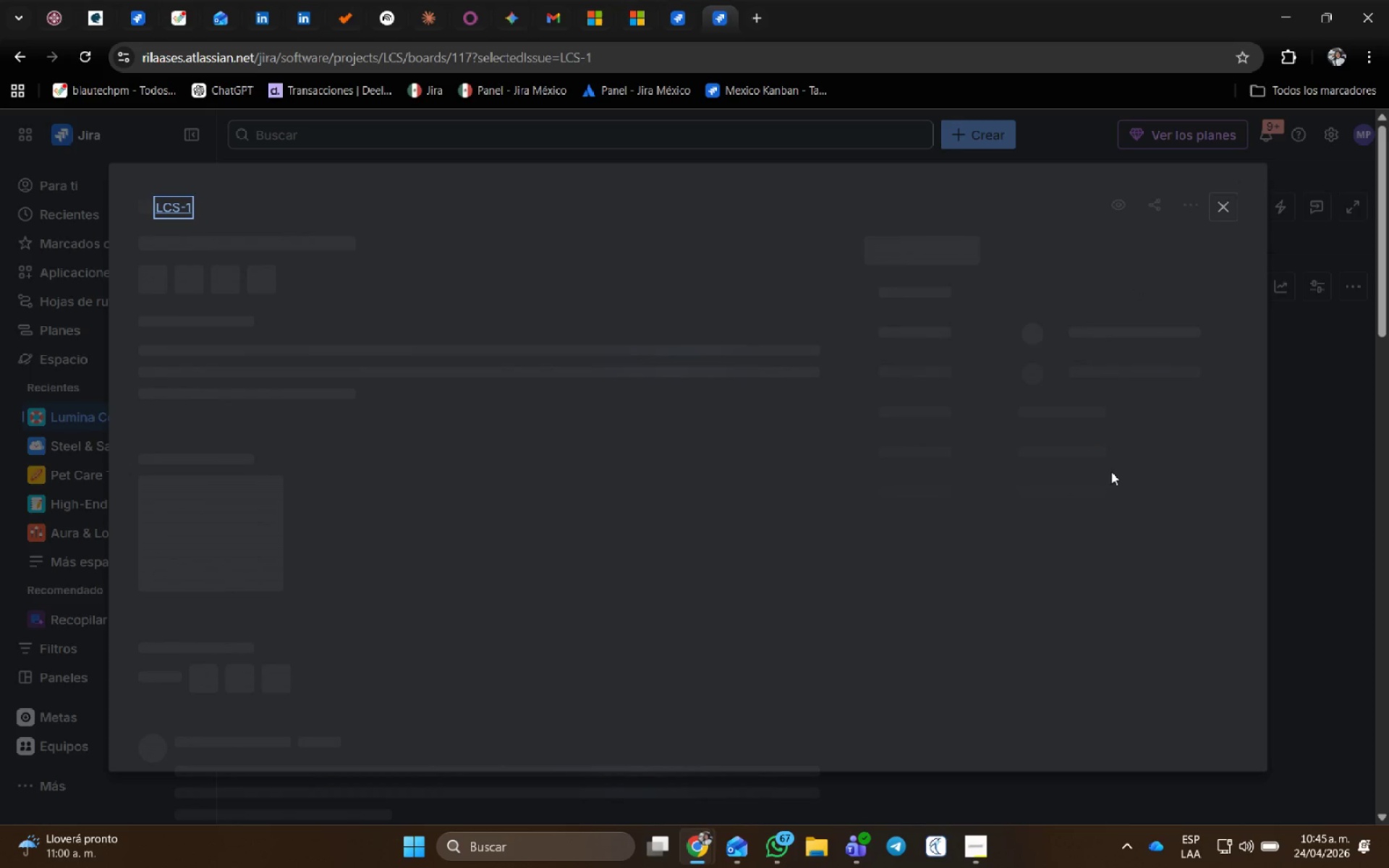 
key(Control+Shift+R)
 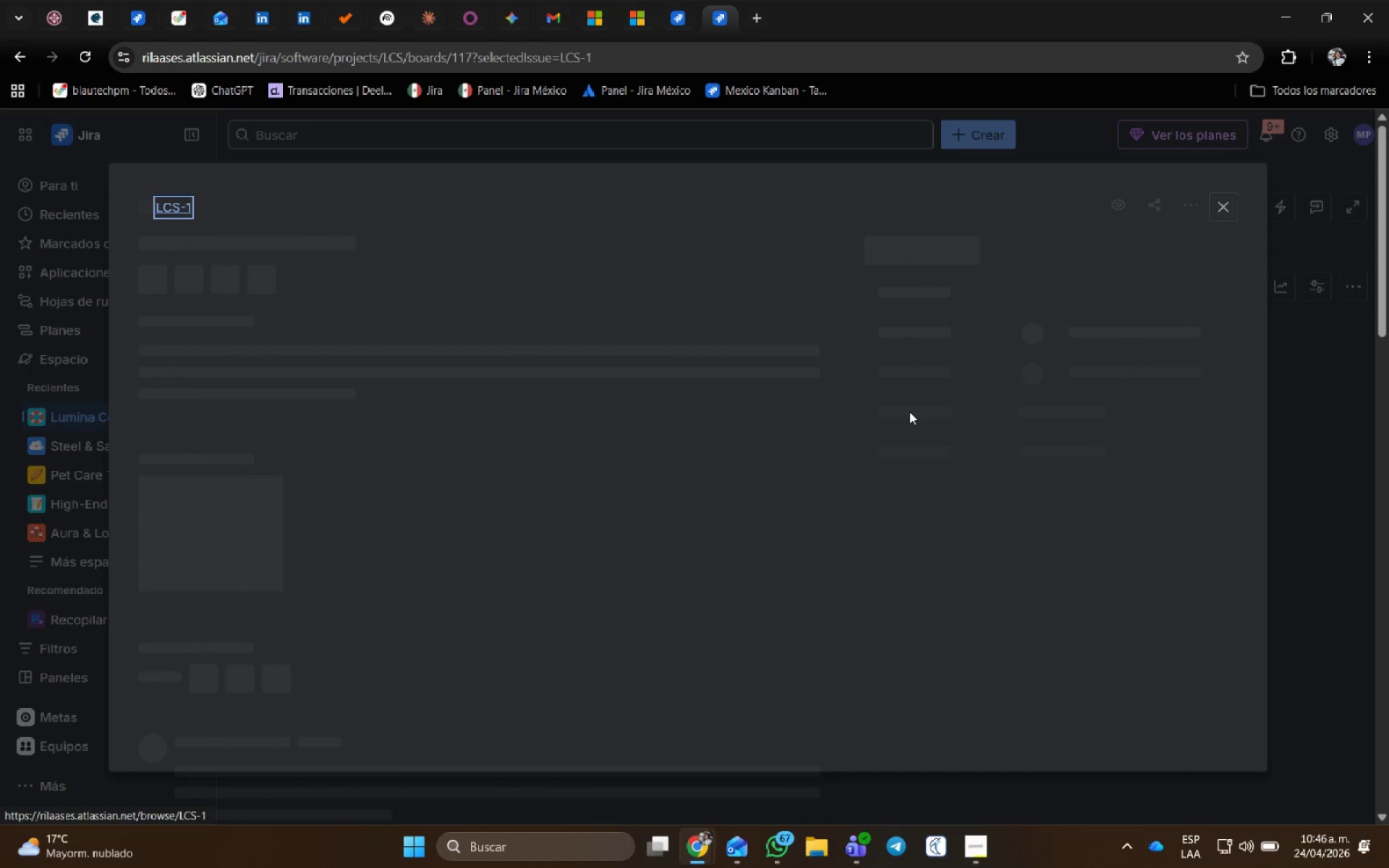 
wait(59.17)
 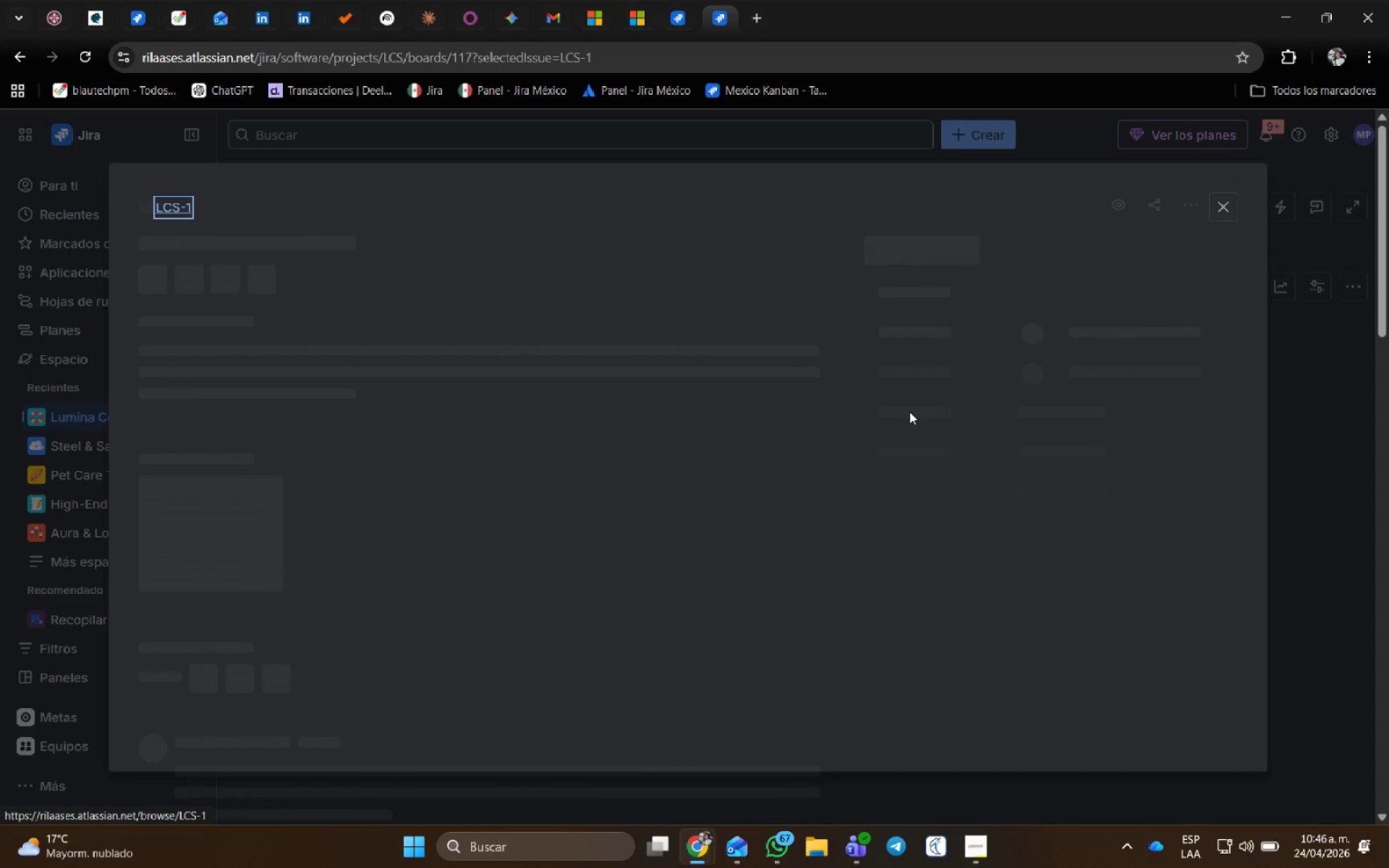 
left_click([1219, 350])
 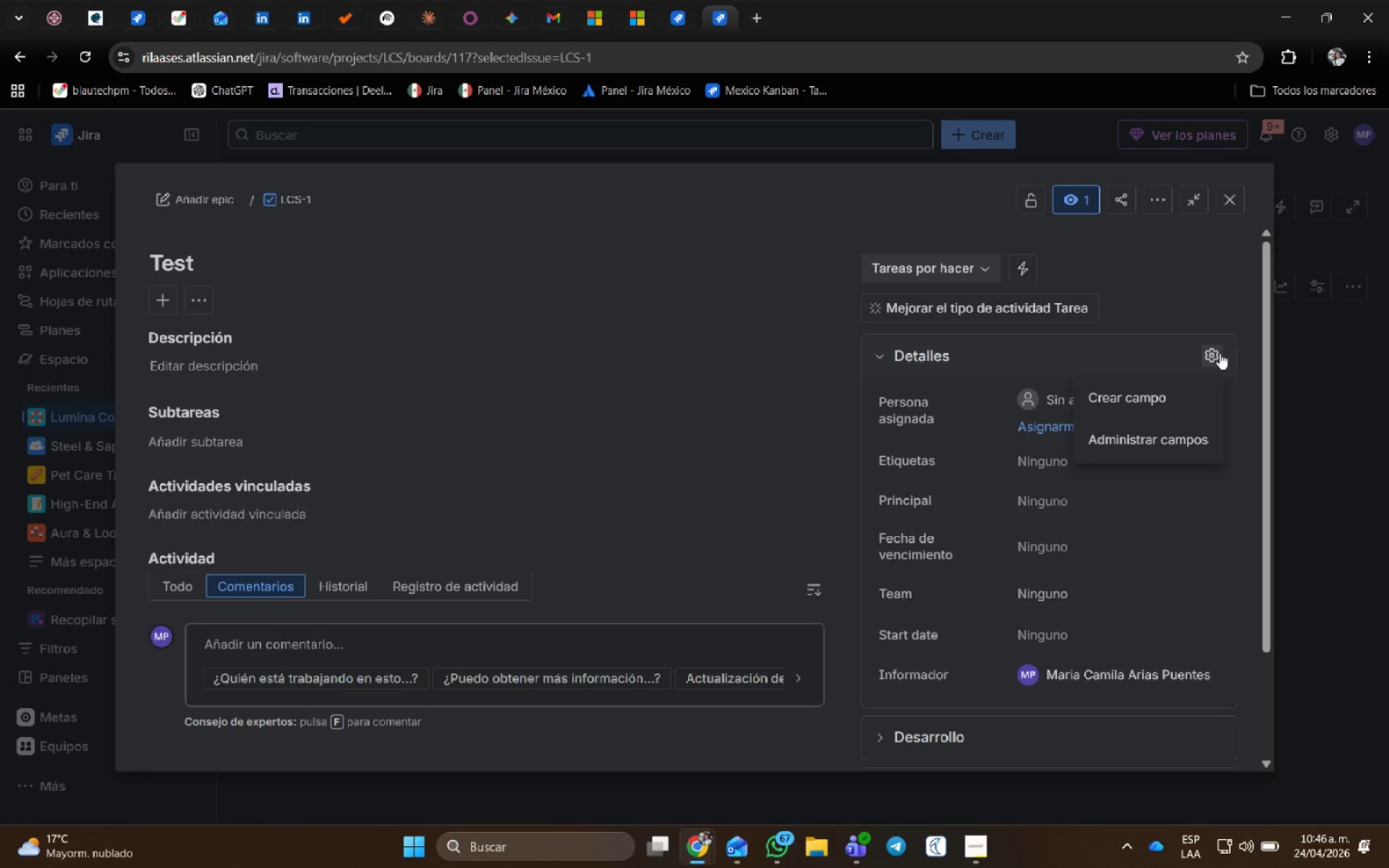 
left_click([1152, 433])
 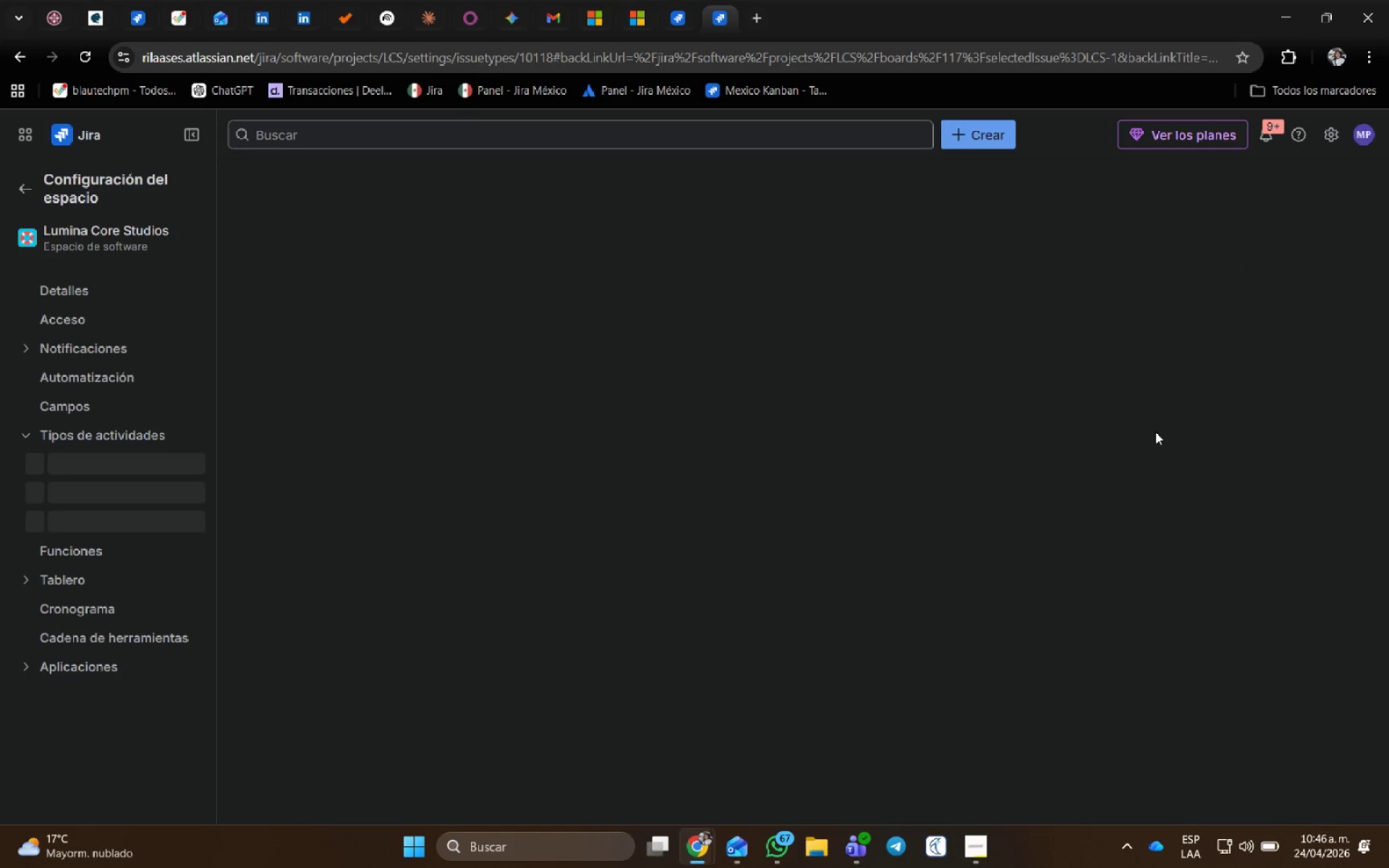 
mouse_move([1133, 439])
 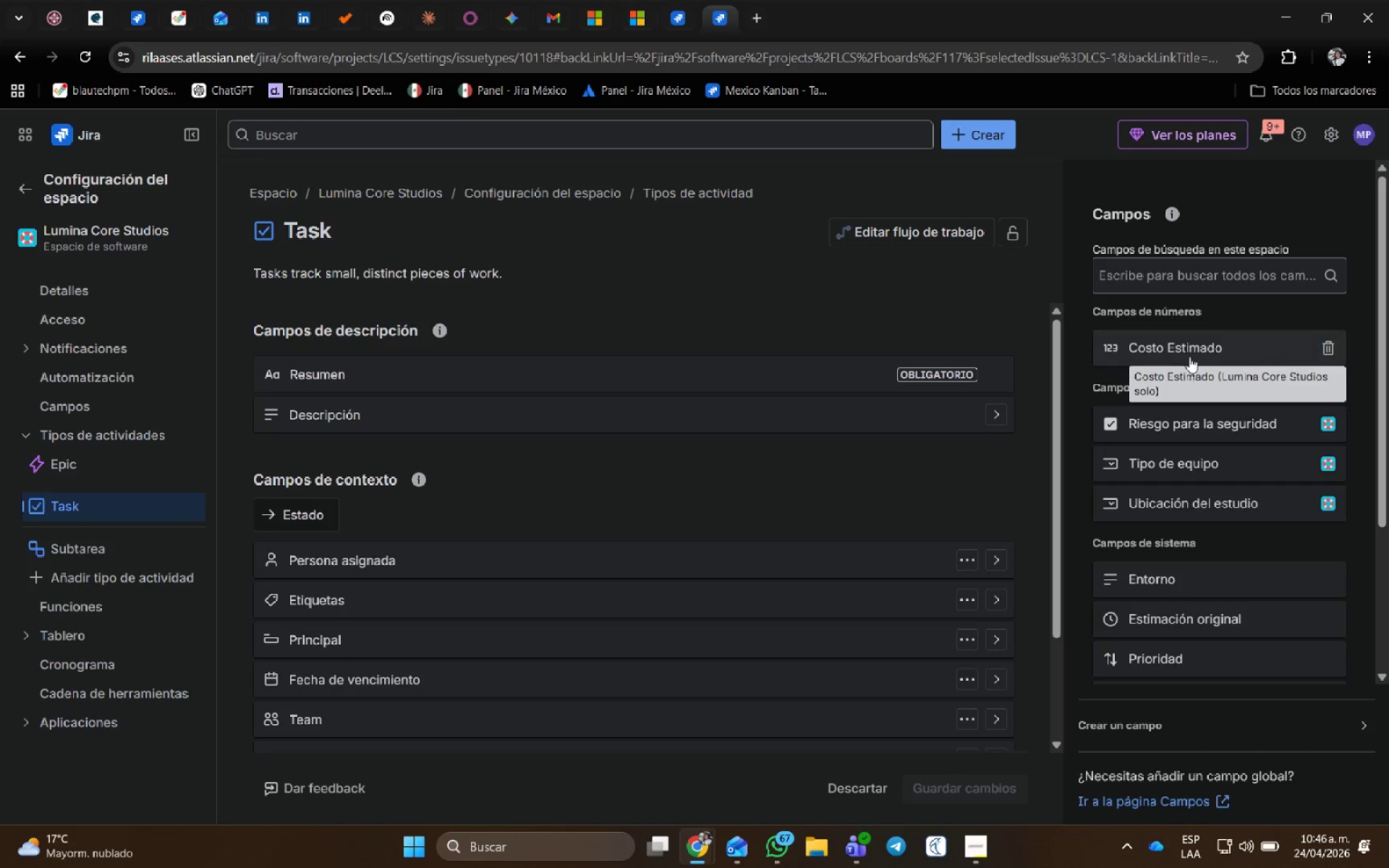 
left_click_drag(start_coordinate=[1191, 351], to_coordinate=[670, 565])
 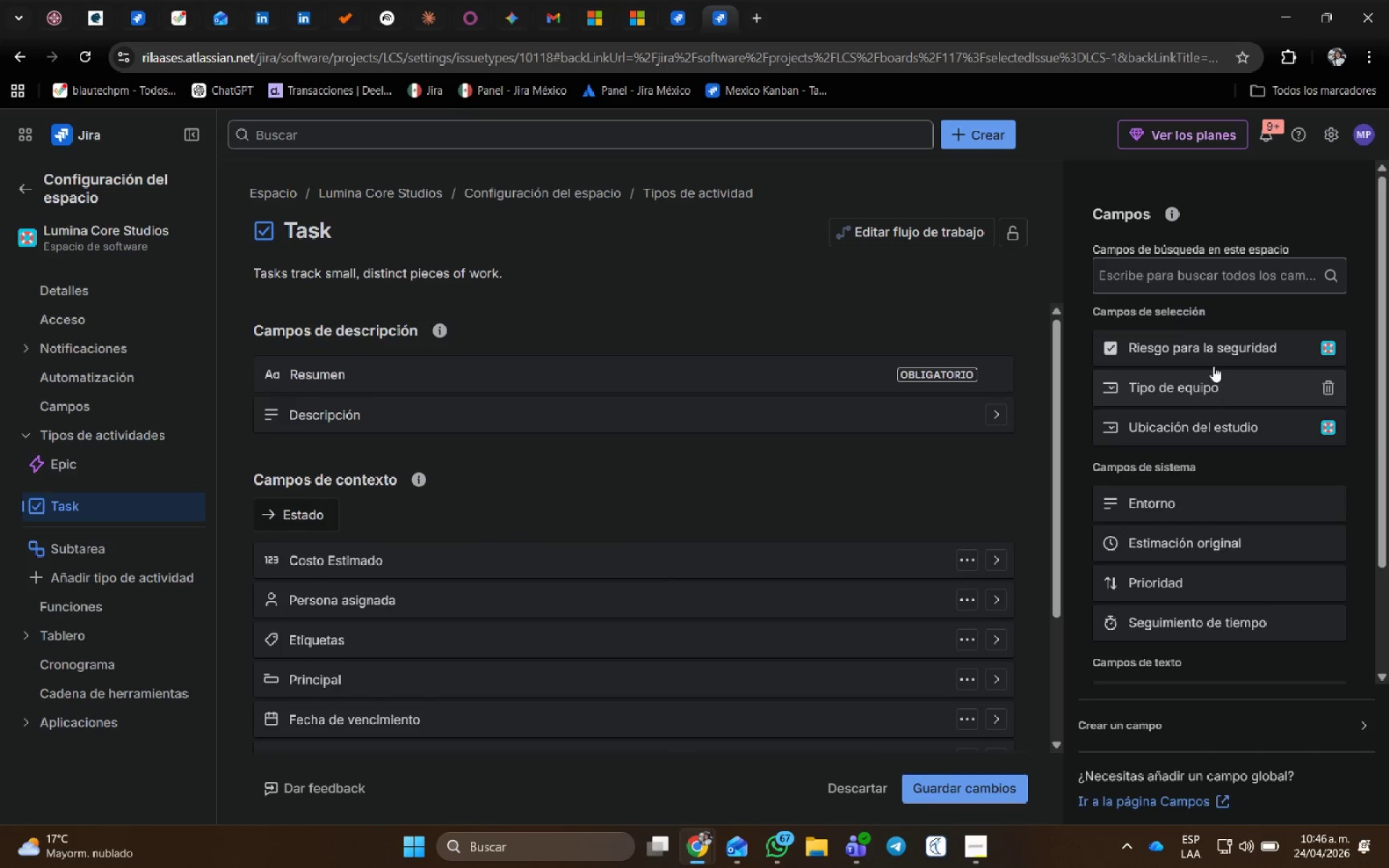 
left_click_drag(start_coordinate=[1217, 344], to_coordinate=[655, 540])
 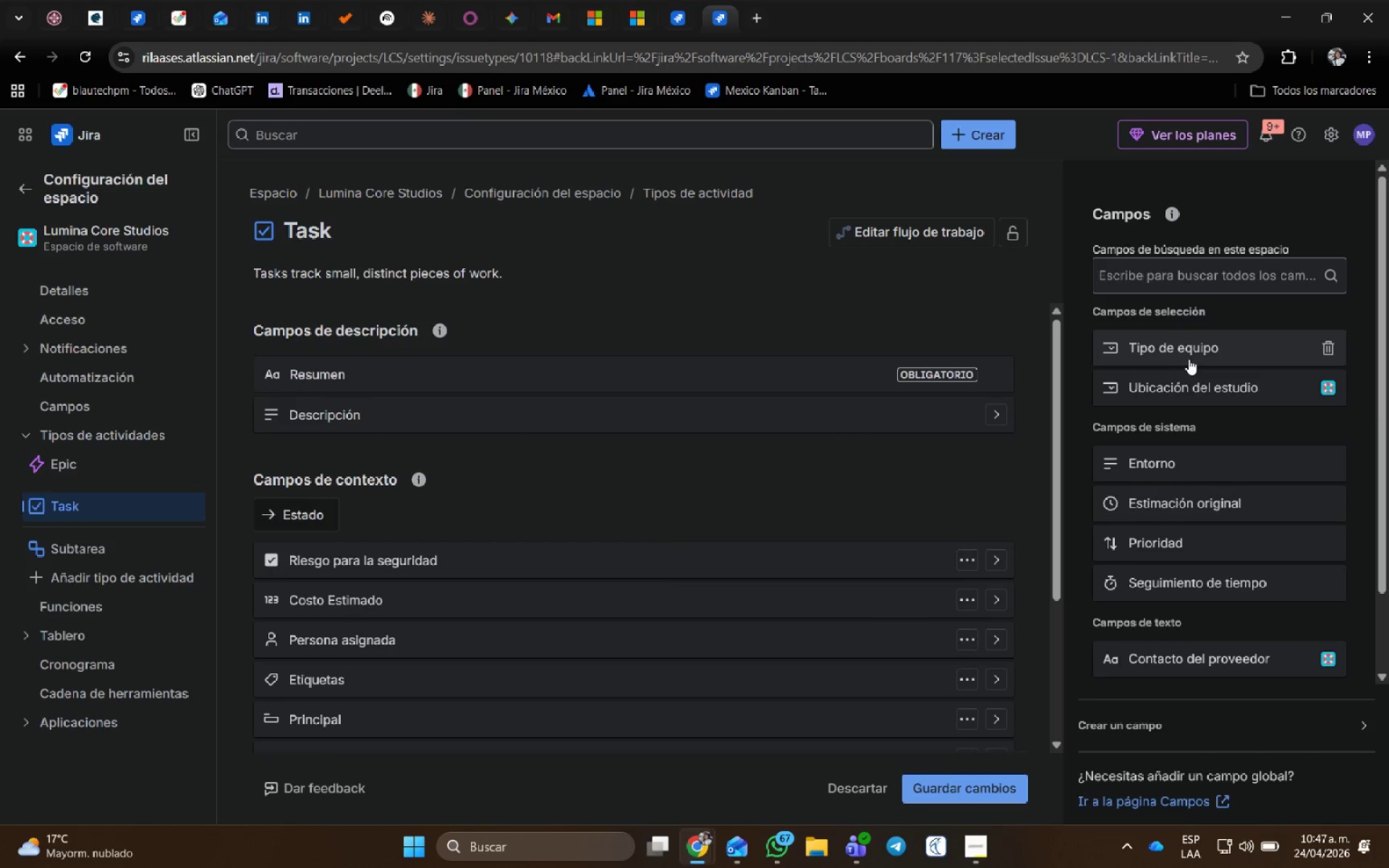 
left_click_drag(start_coordinate=[1192, 349], to_coordinate=[699, 545])
 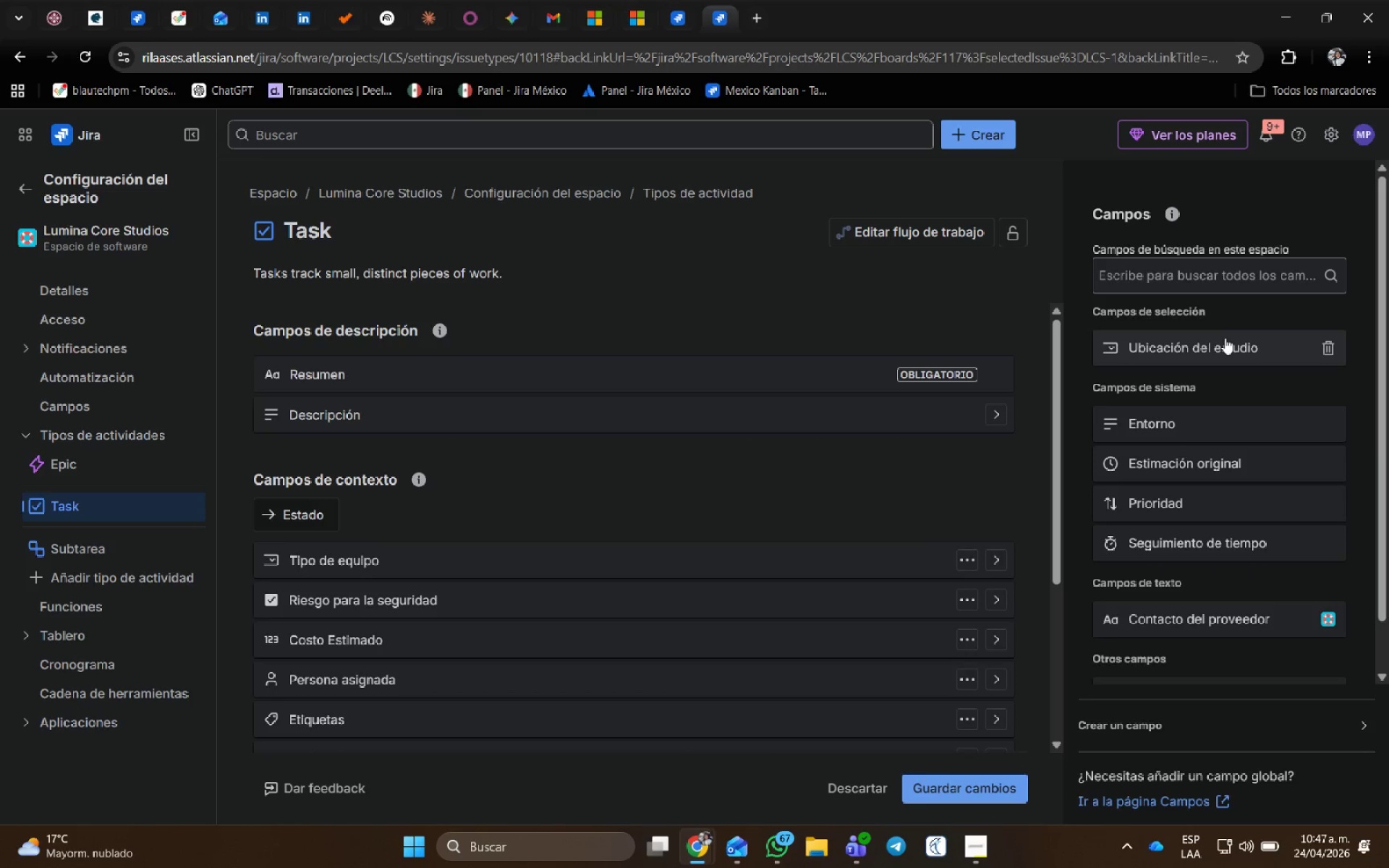 
left_click_drag(start_coordinate=[1225, 341], to_coordinate=[763, 534])
 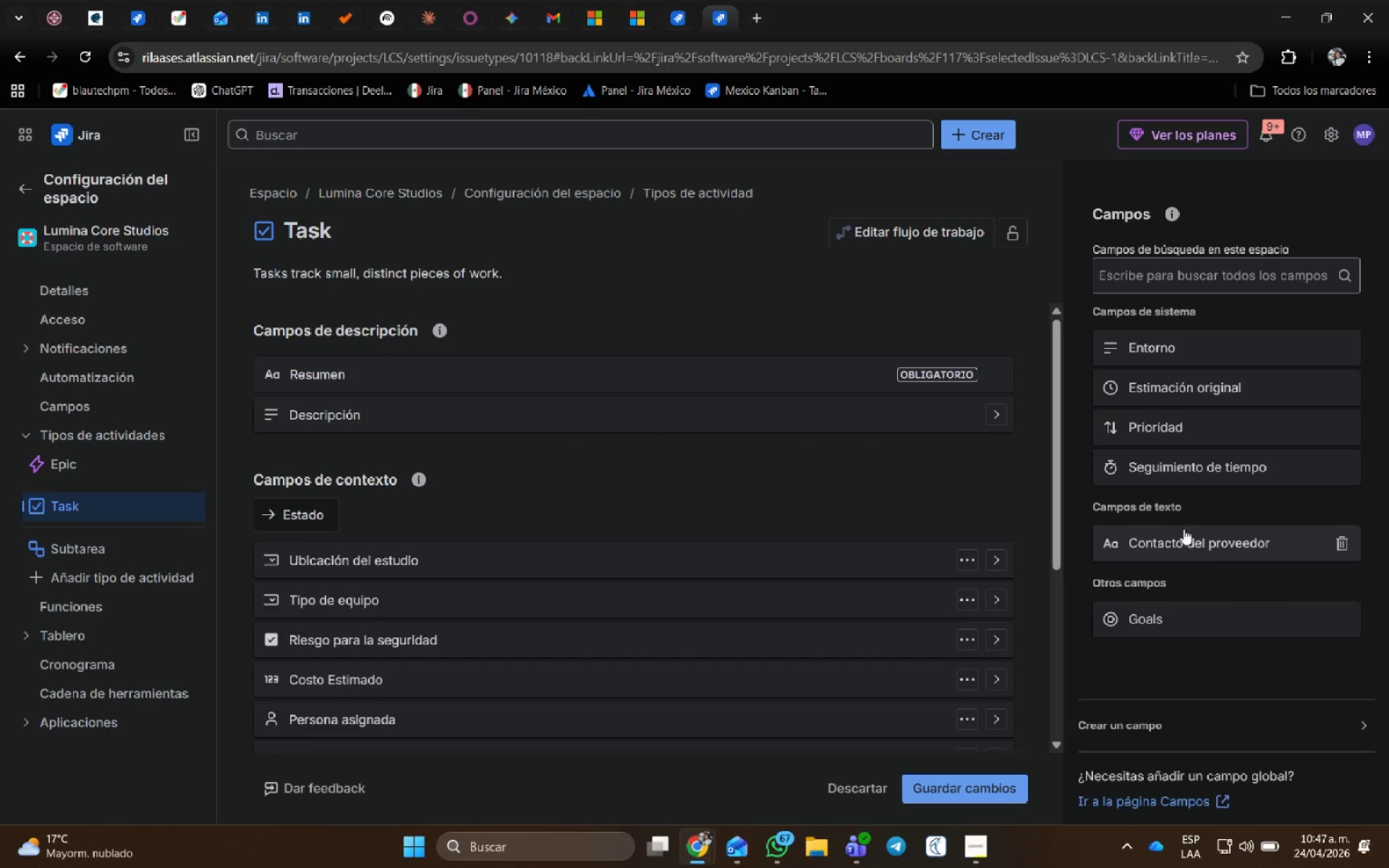 
left_click_drag(start_coordinate=[1192, 538], to_coordinate=[704, 596])
 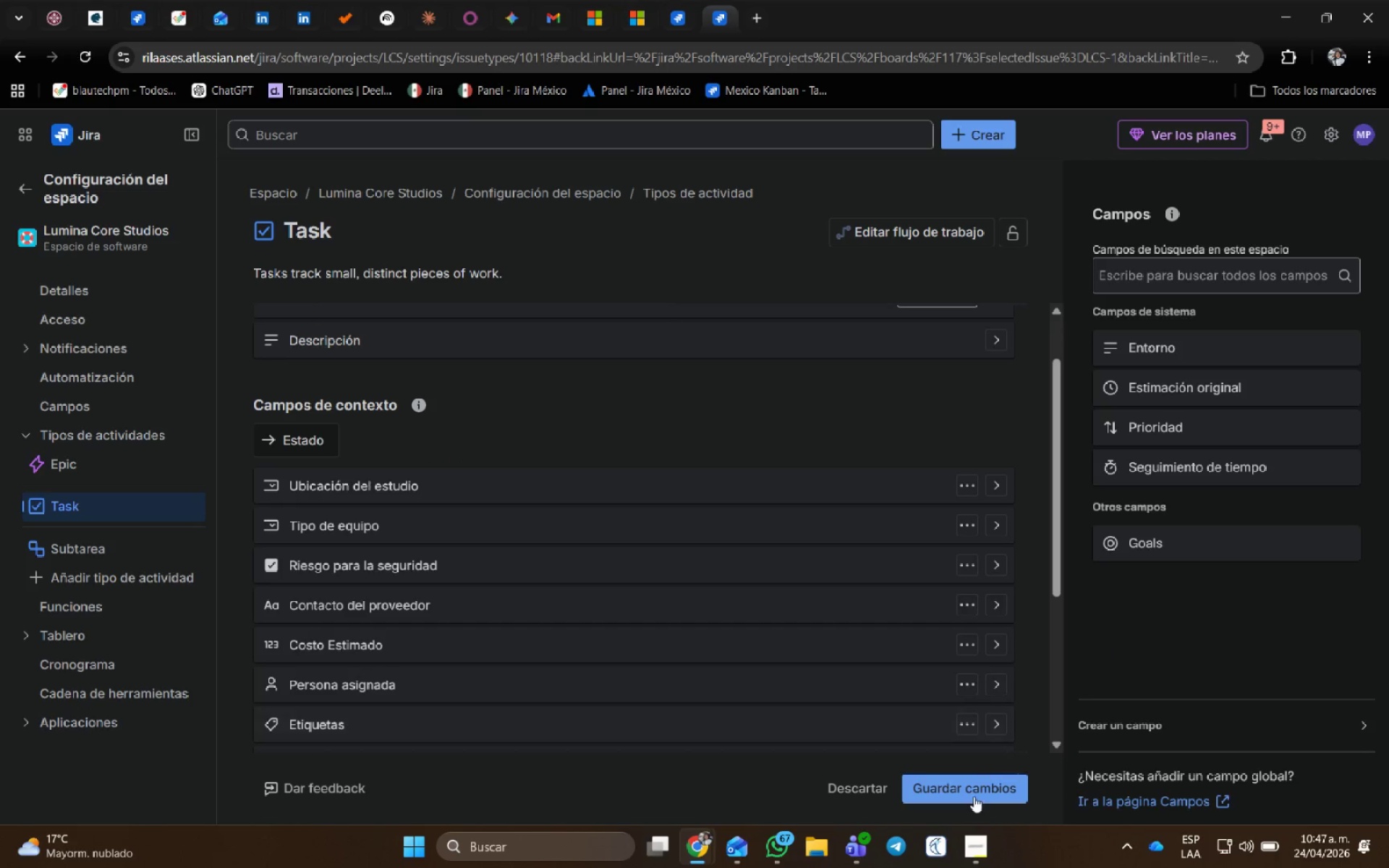 
left_click([974, 786])
 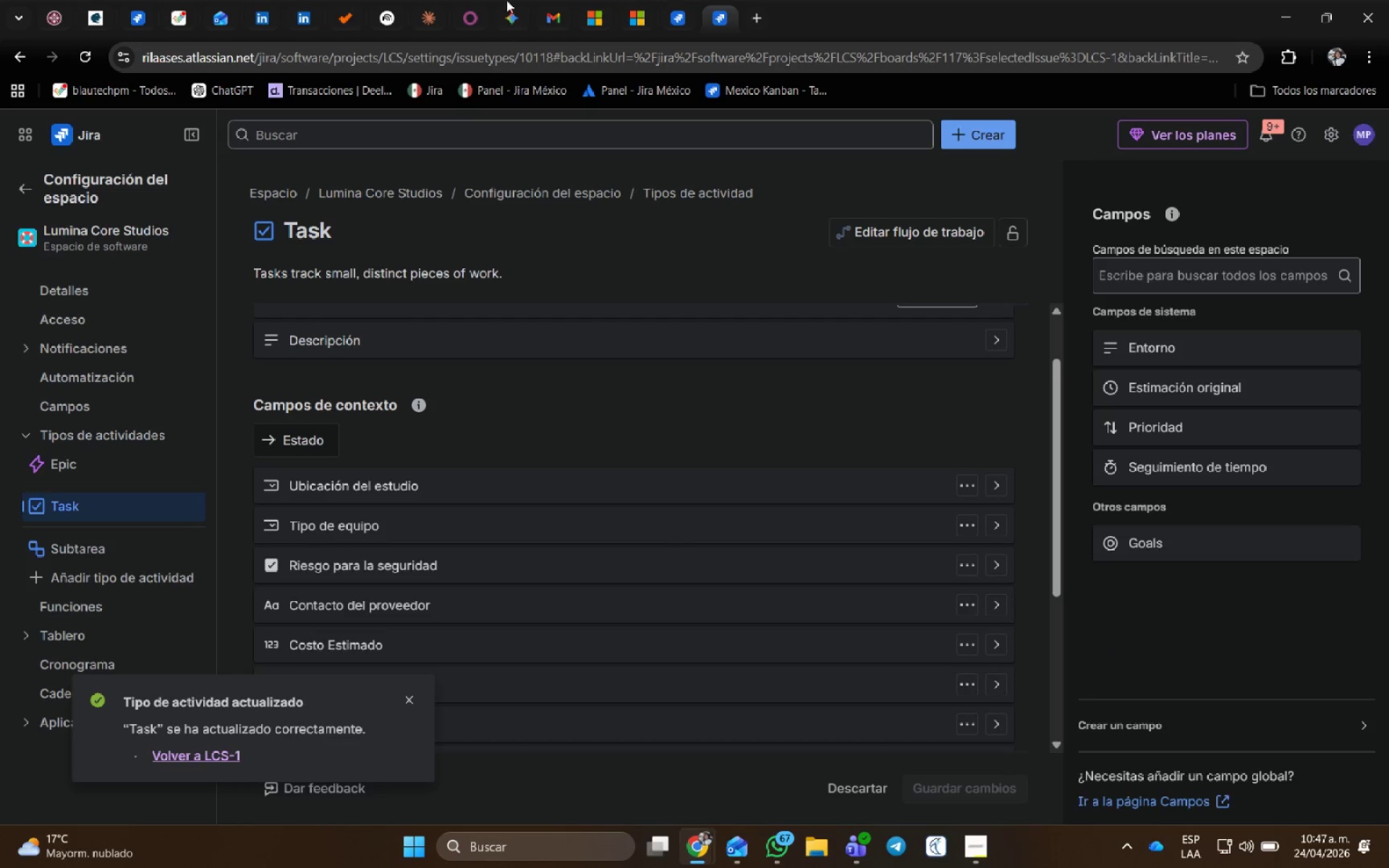 
left_click([677, 21])
 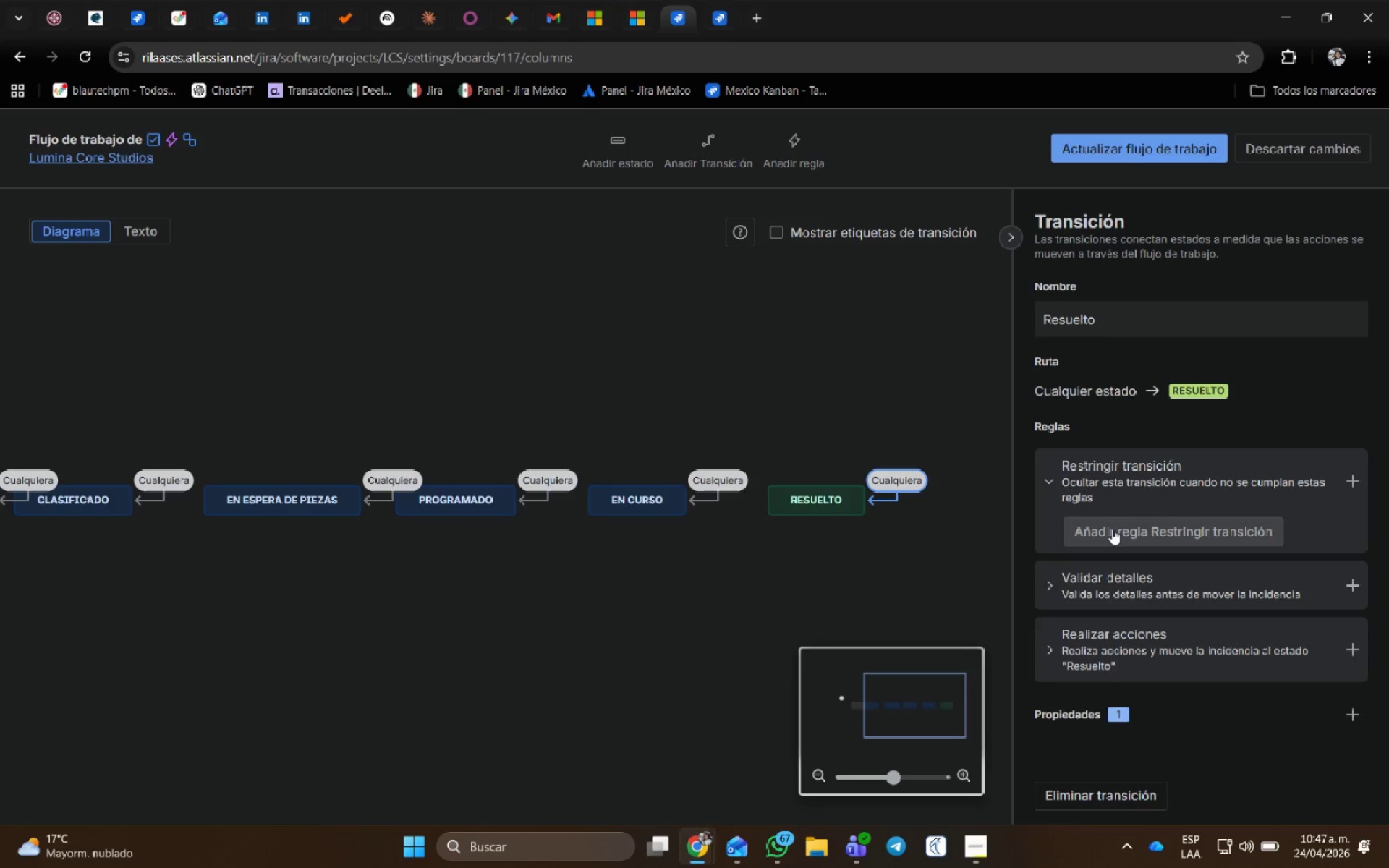 
left_click([476, 425])
 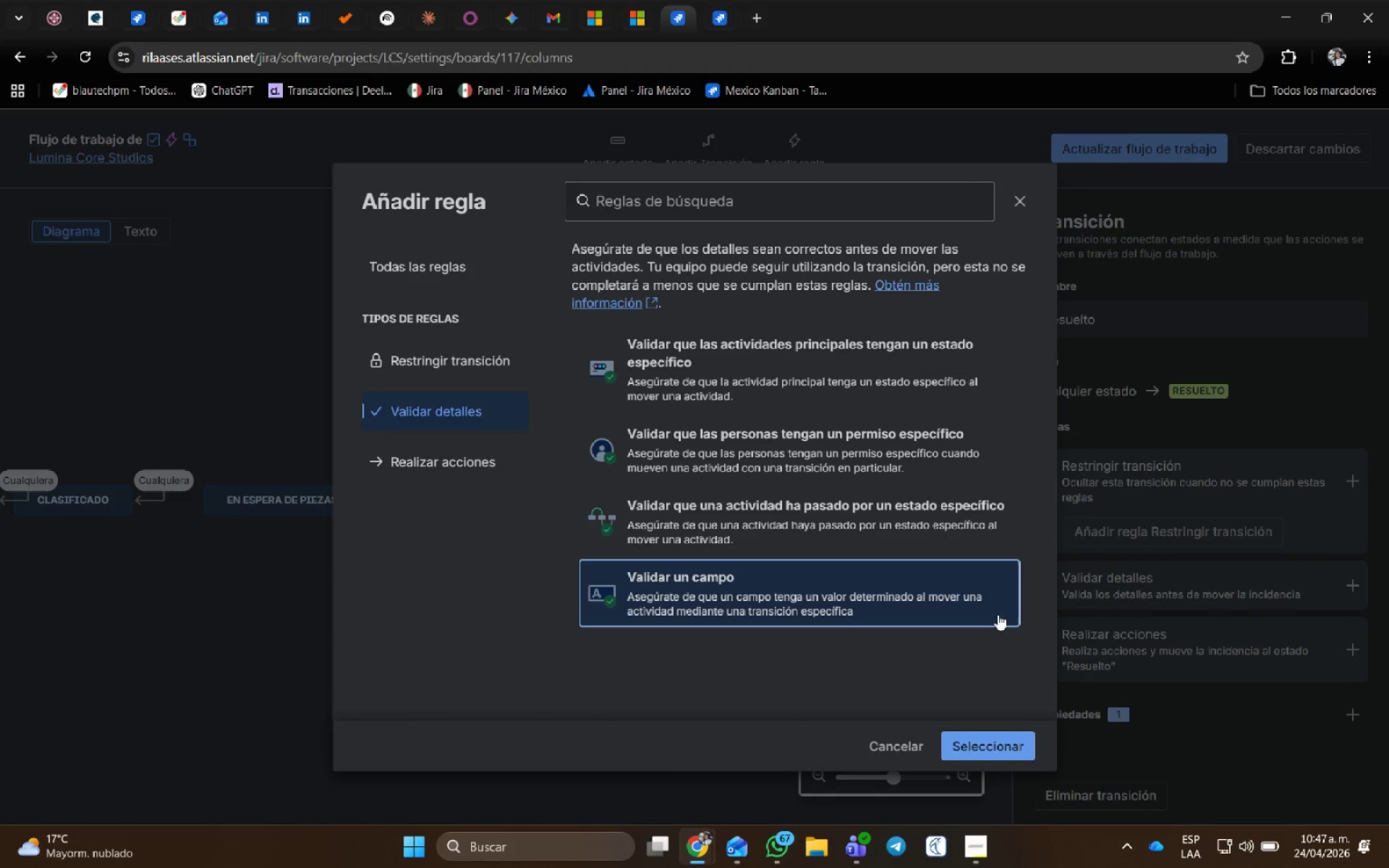 
left_click([1002, 741])
 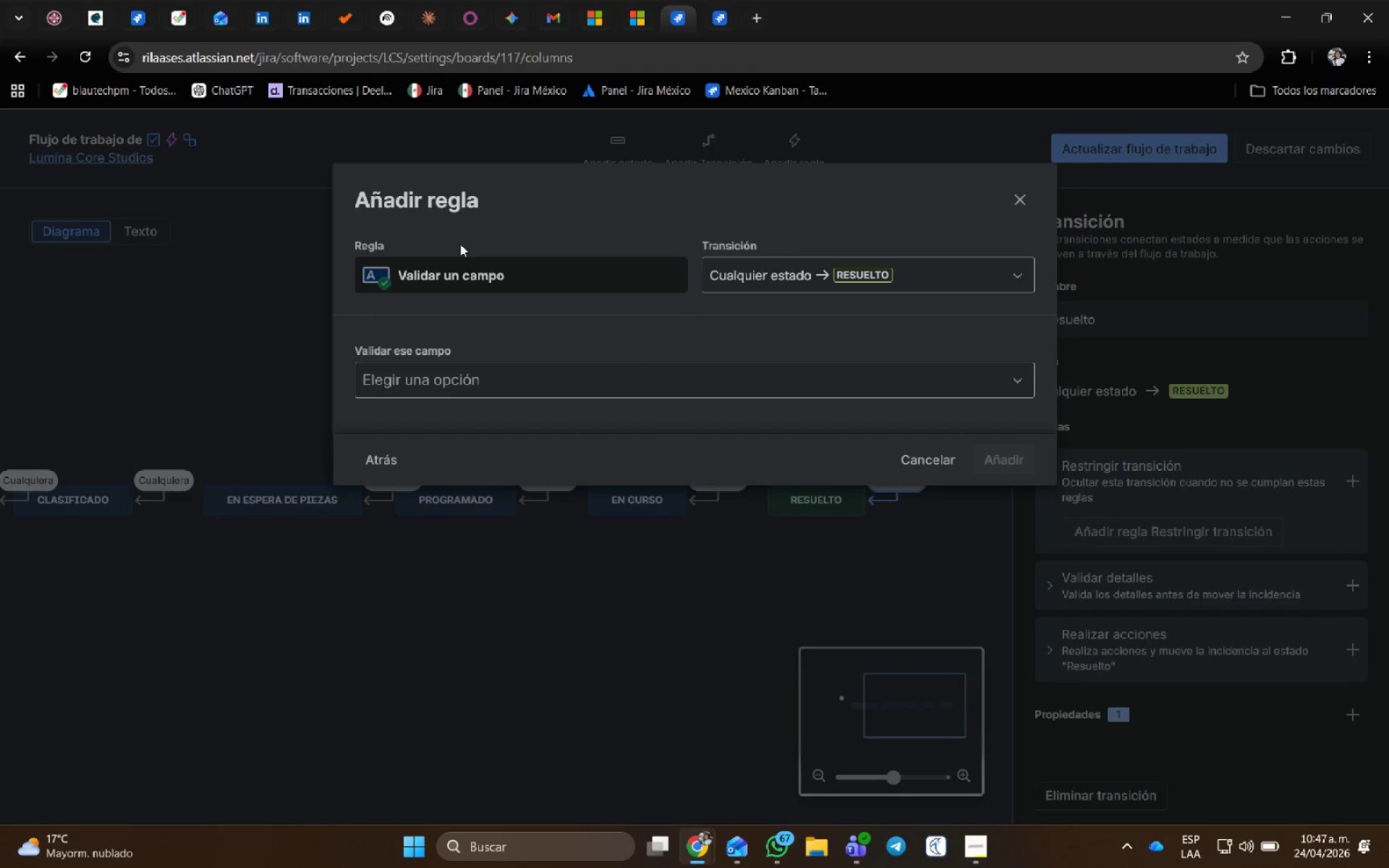 
left_click([451, 375])
 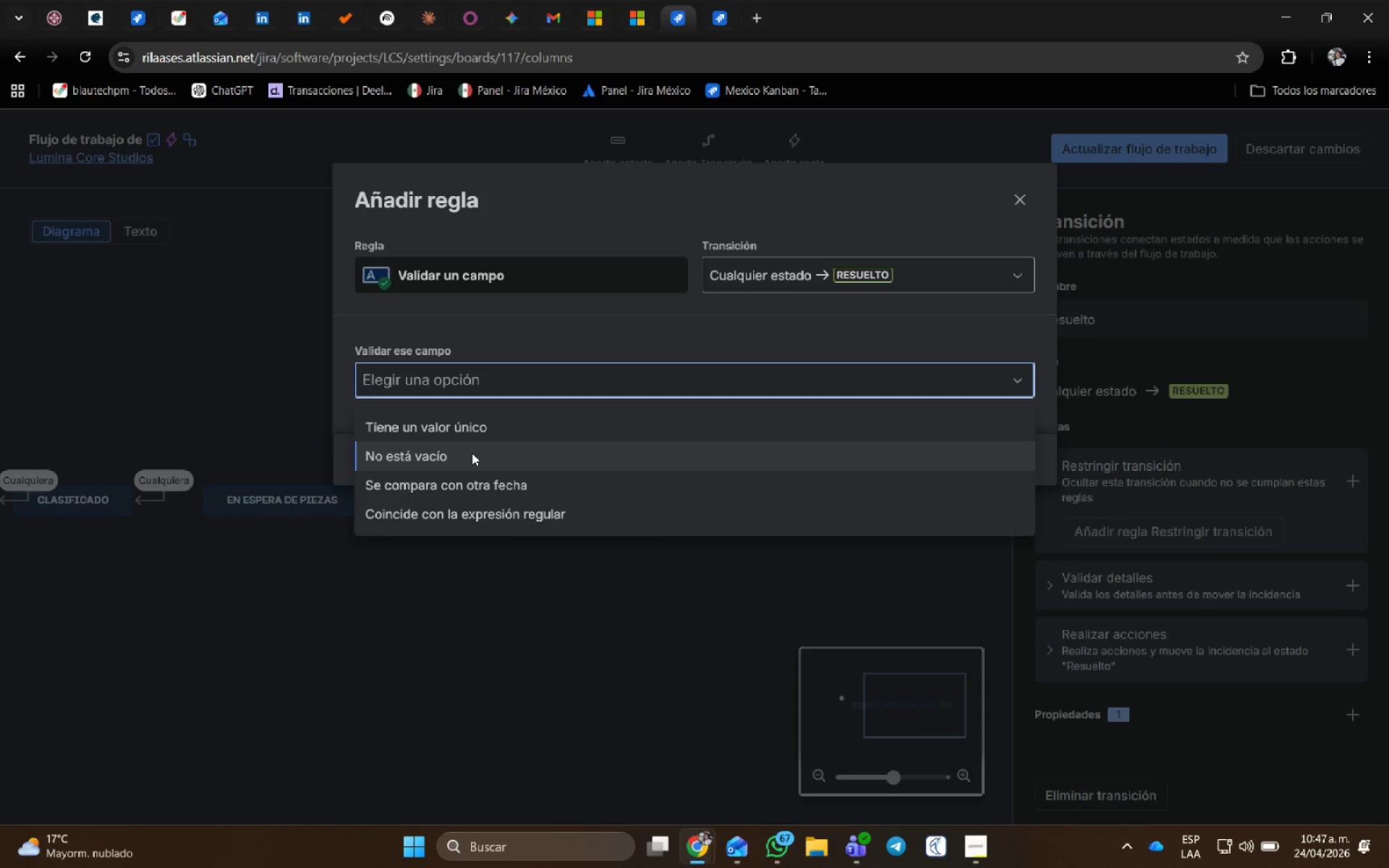 
wait(14.64)
 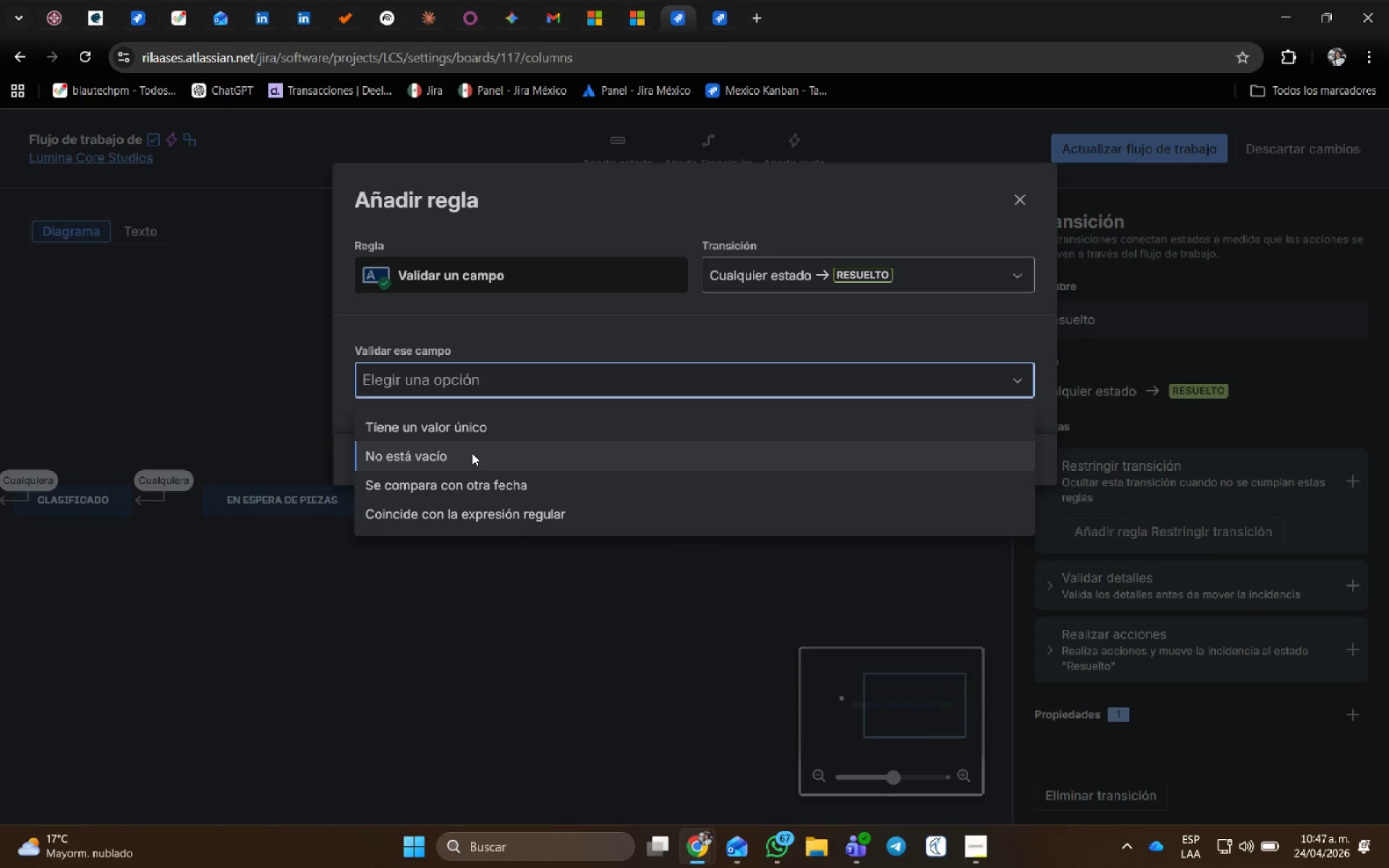 
left_click([472, 453])
 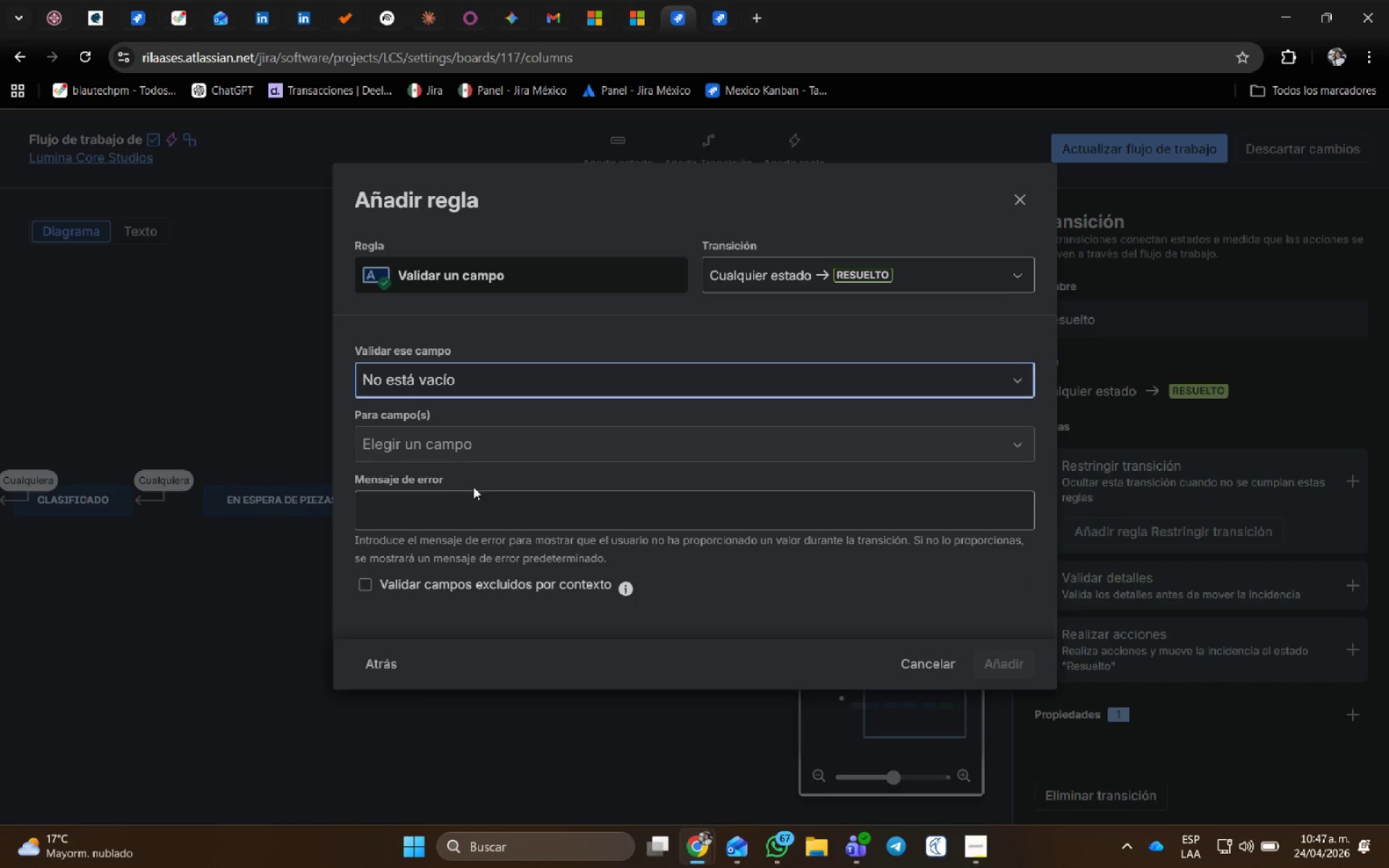 
left_click([472, 505])
 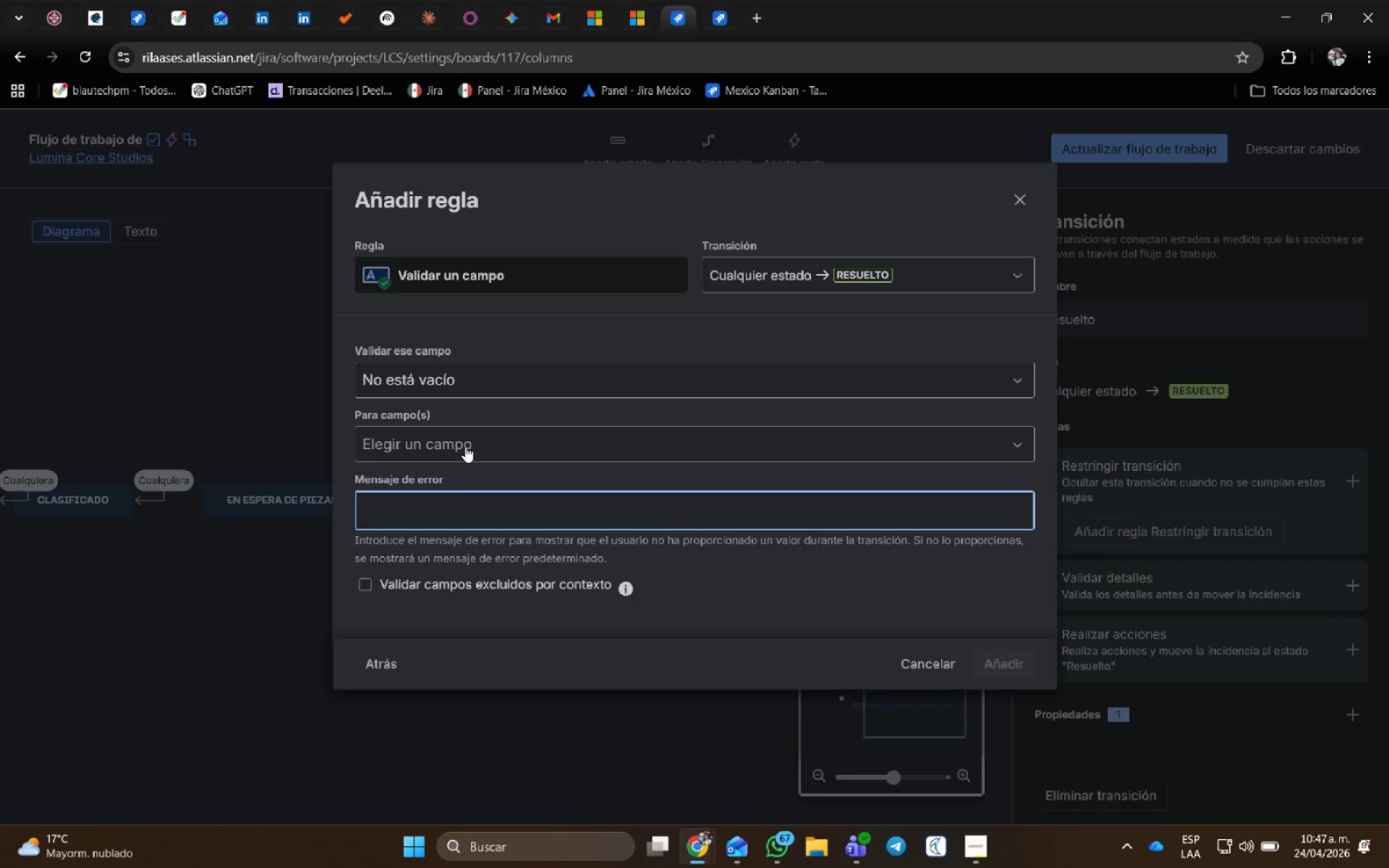 
left_click([464, 445])
 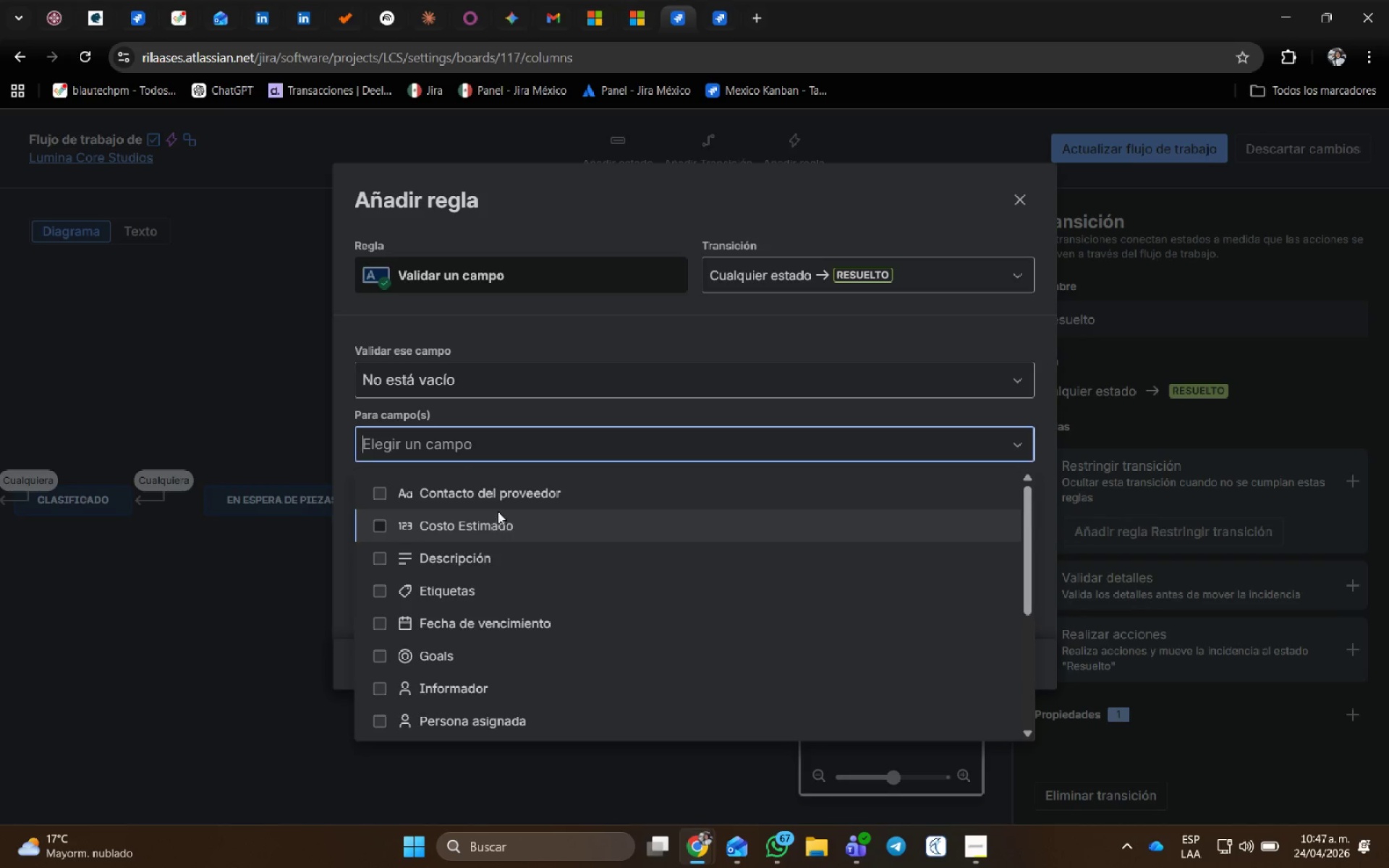 
left_click([500, 493])
 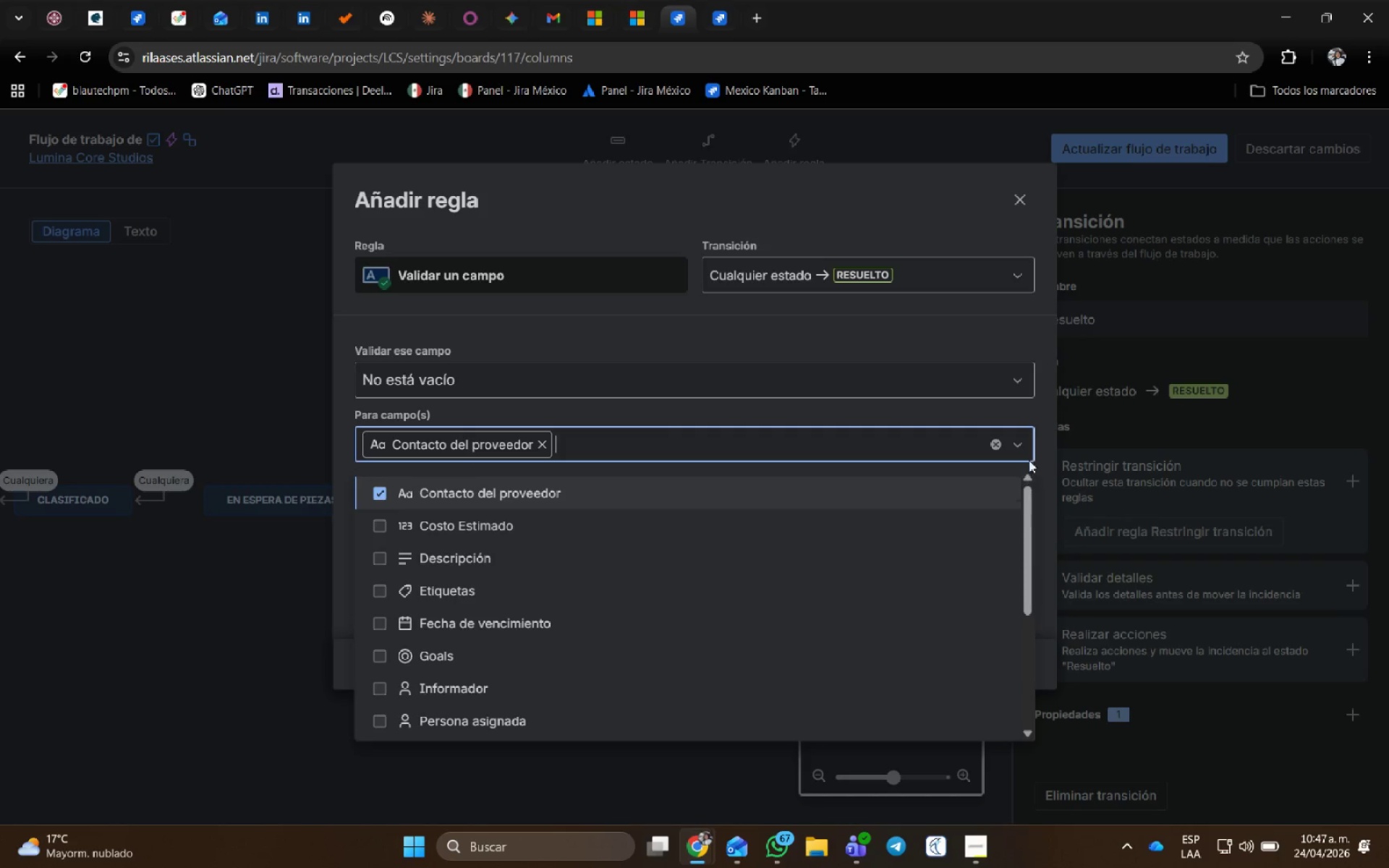 
left_click([1031, 400])
 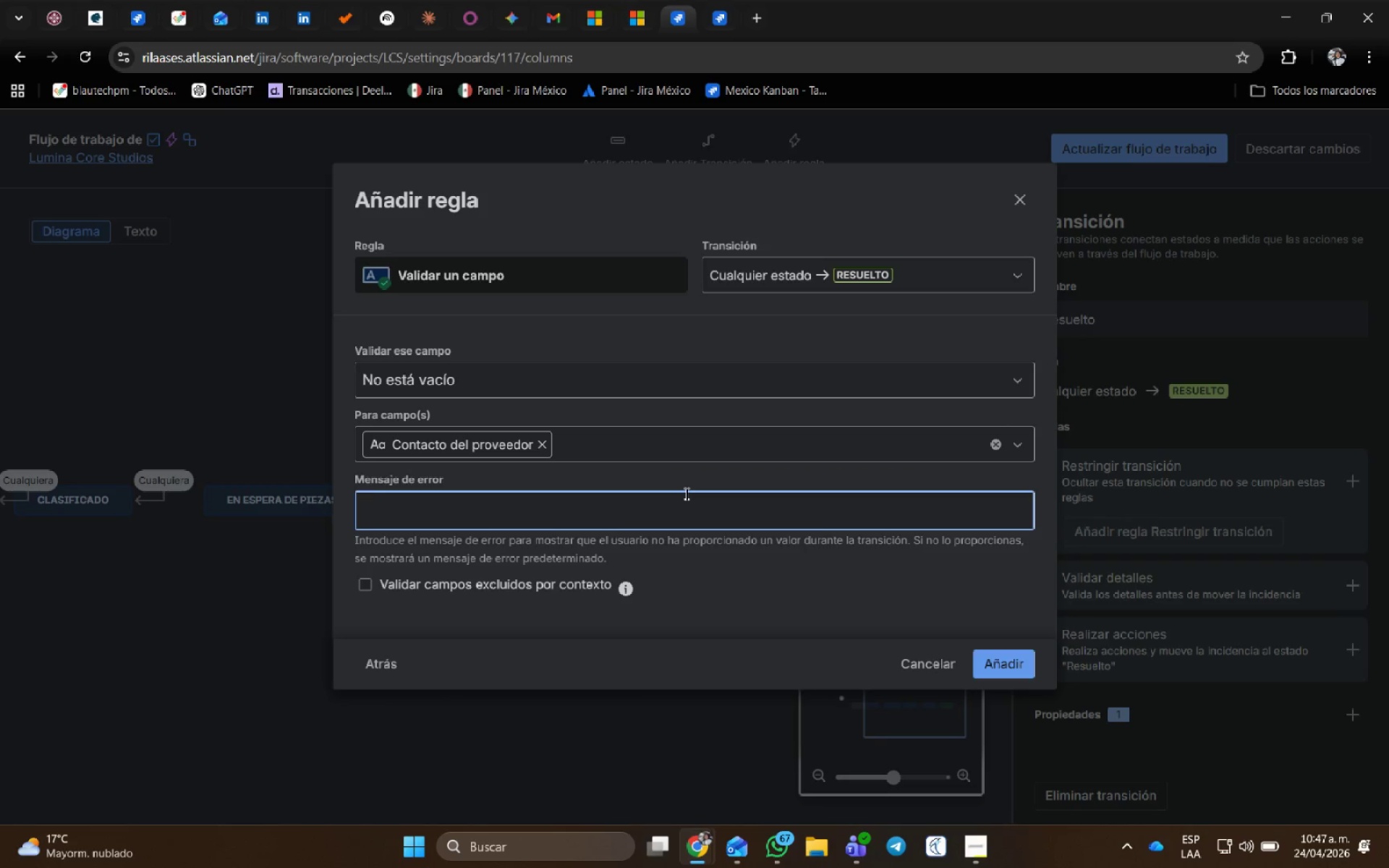 
wait(5.14)
 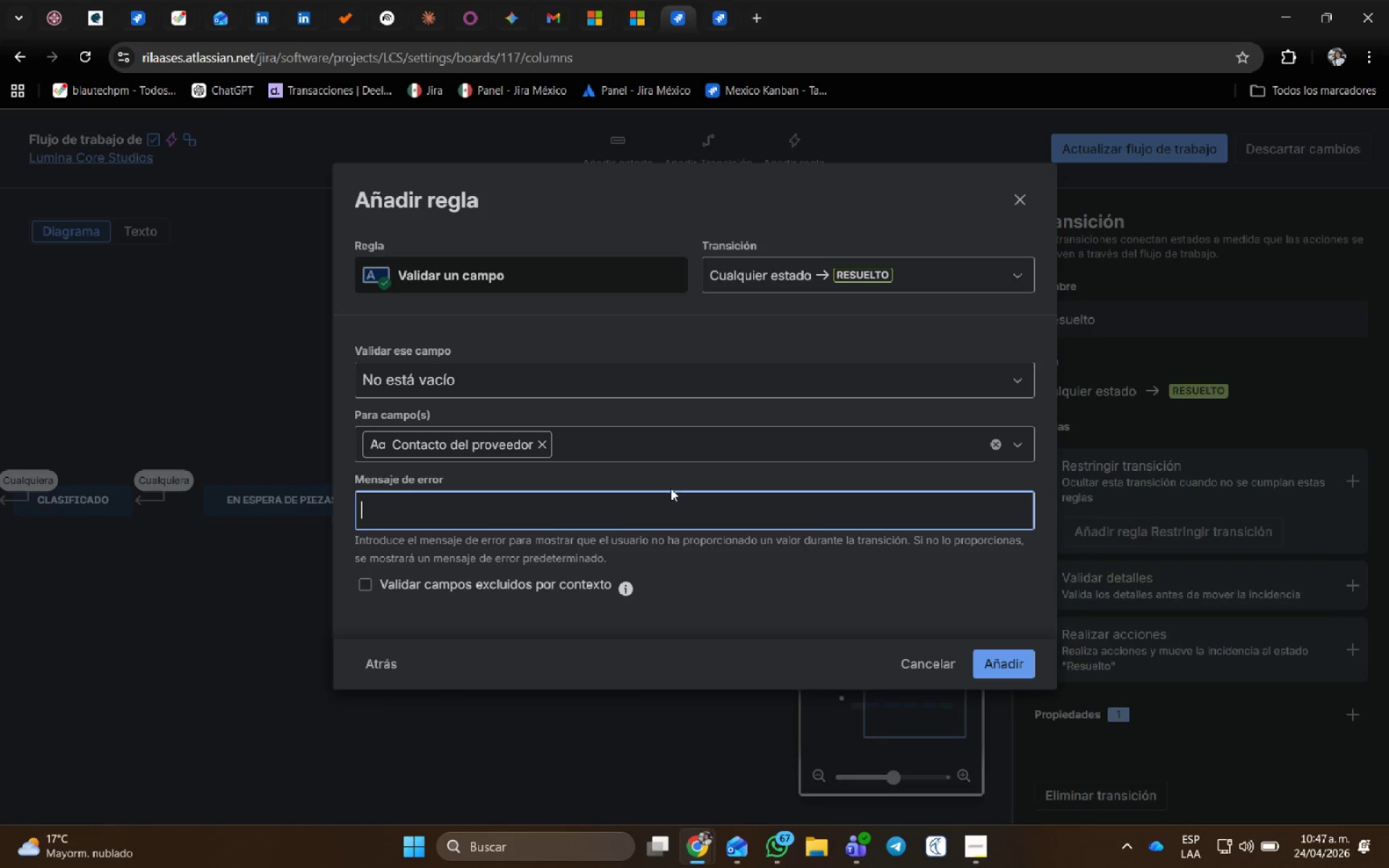 
type(Debe ingresar el contacto del proveedor antes de marcar incidente resuelto.)
 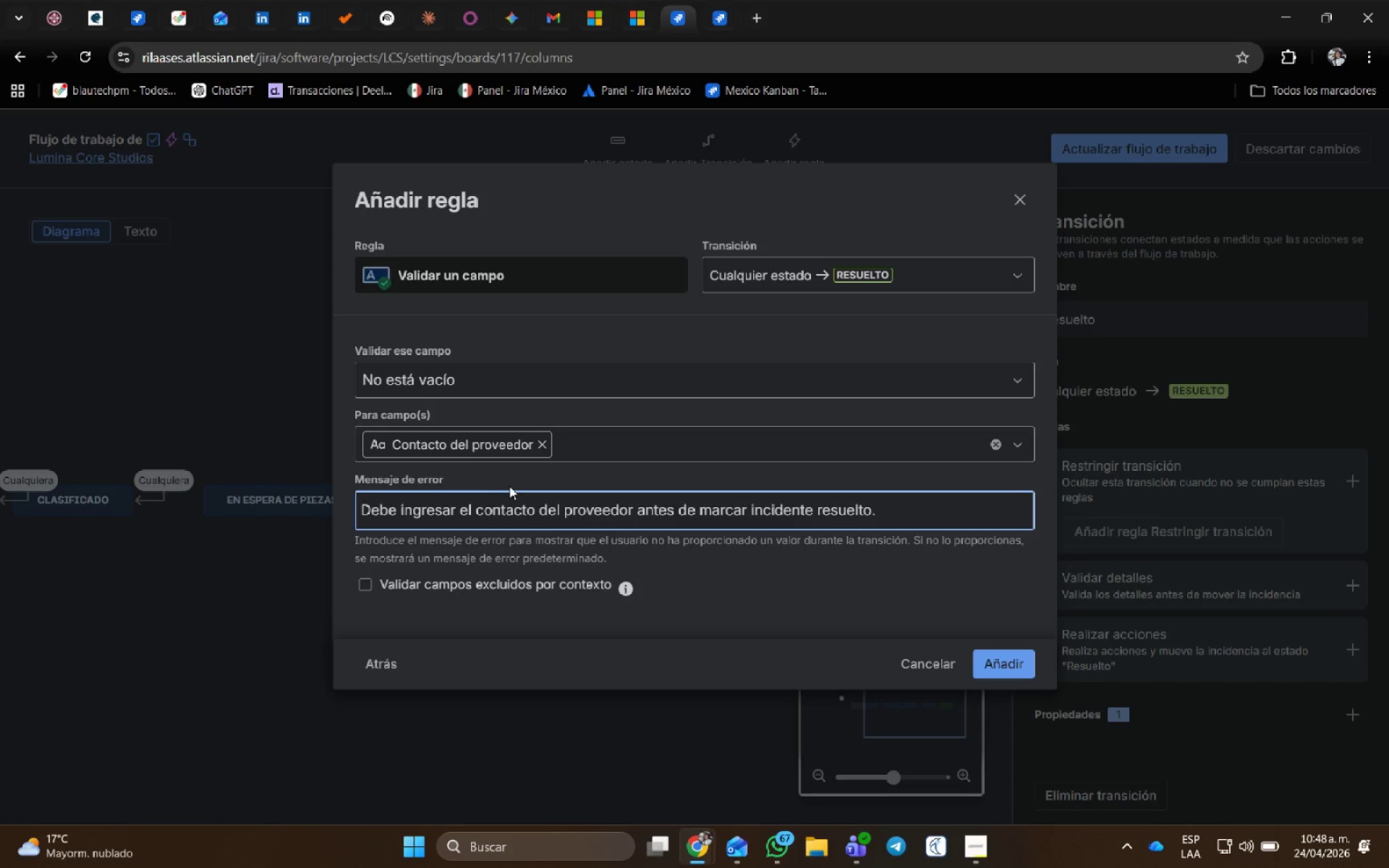 
wait(24.98)
 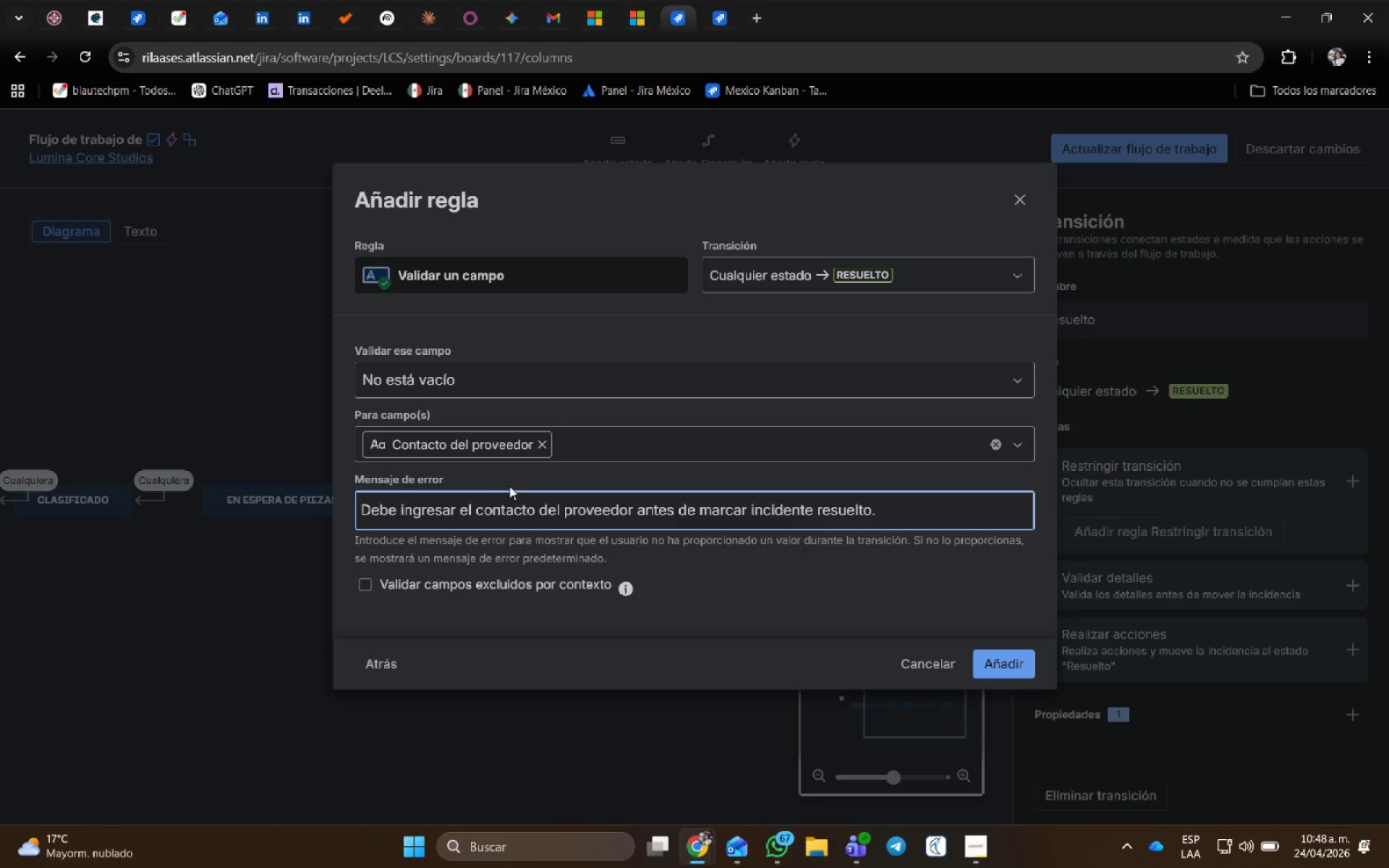 
left_click([1001, 660])
 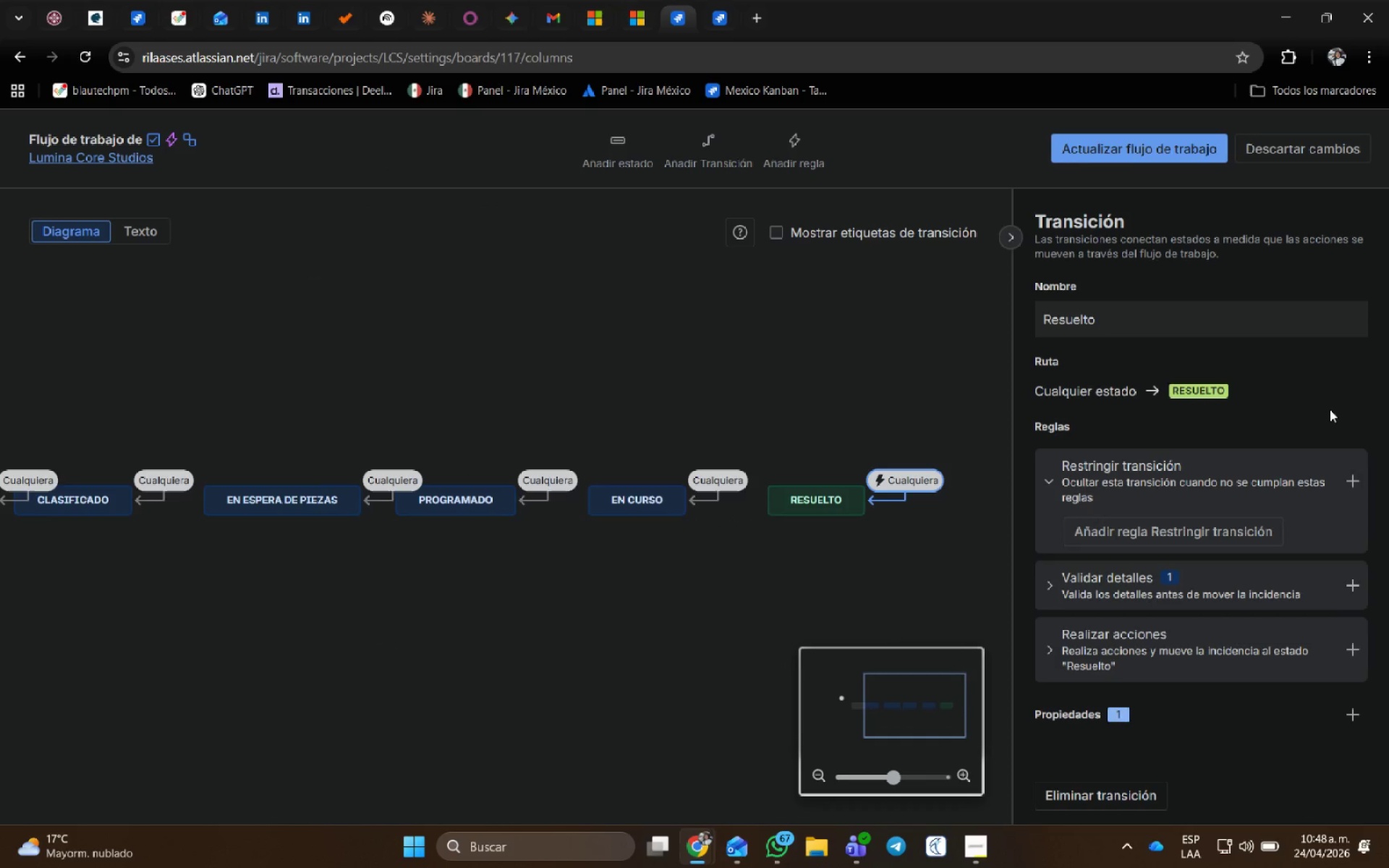 
wait(17.05)
 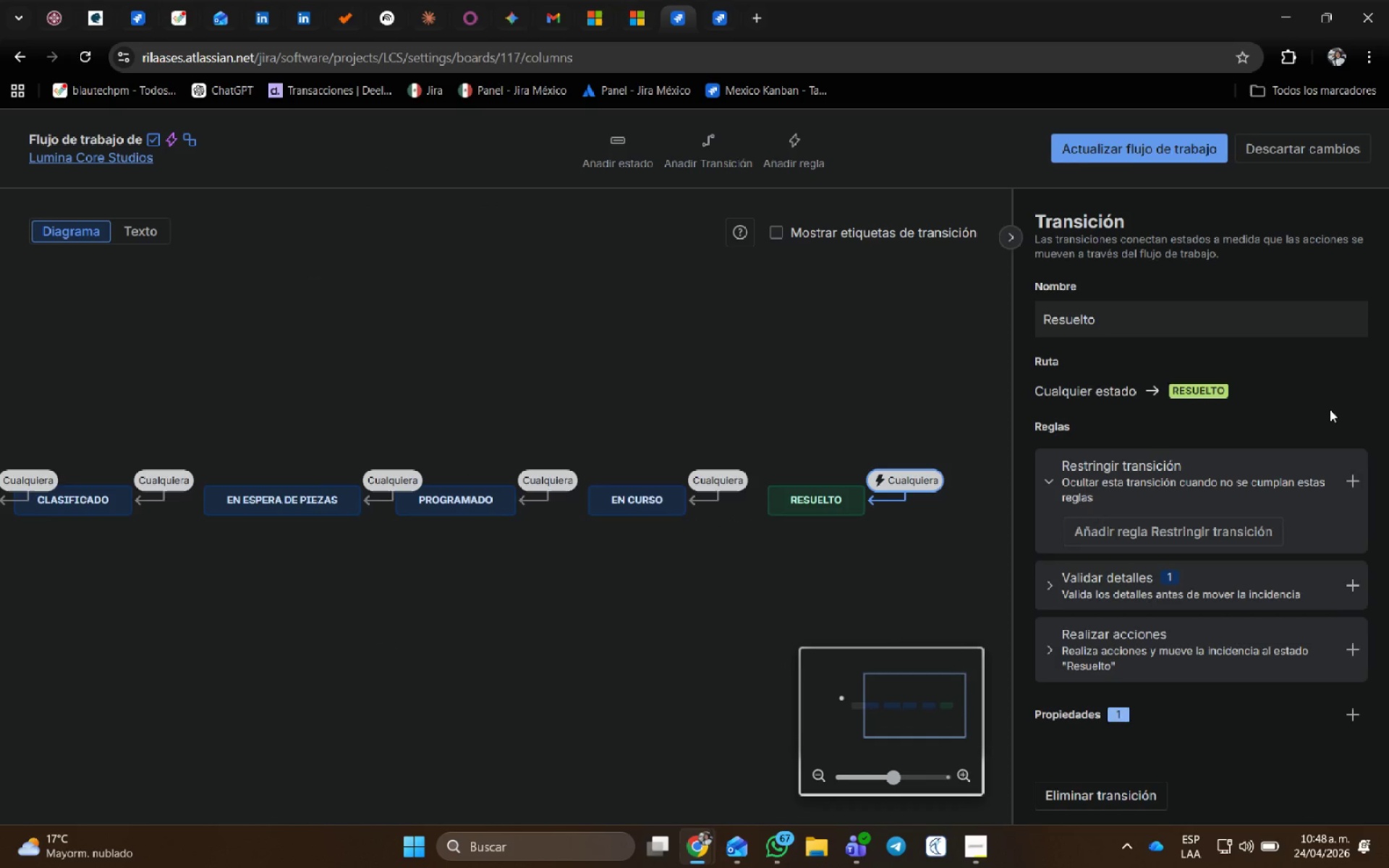 
left_click_drag(start_coordinate=[422, 721], to_coordinate=[415, 684])
 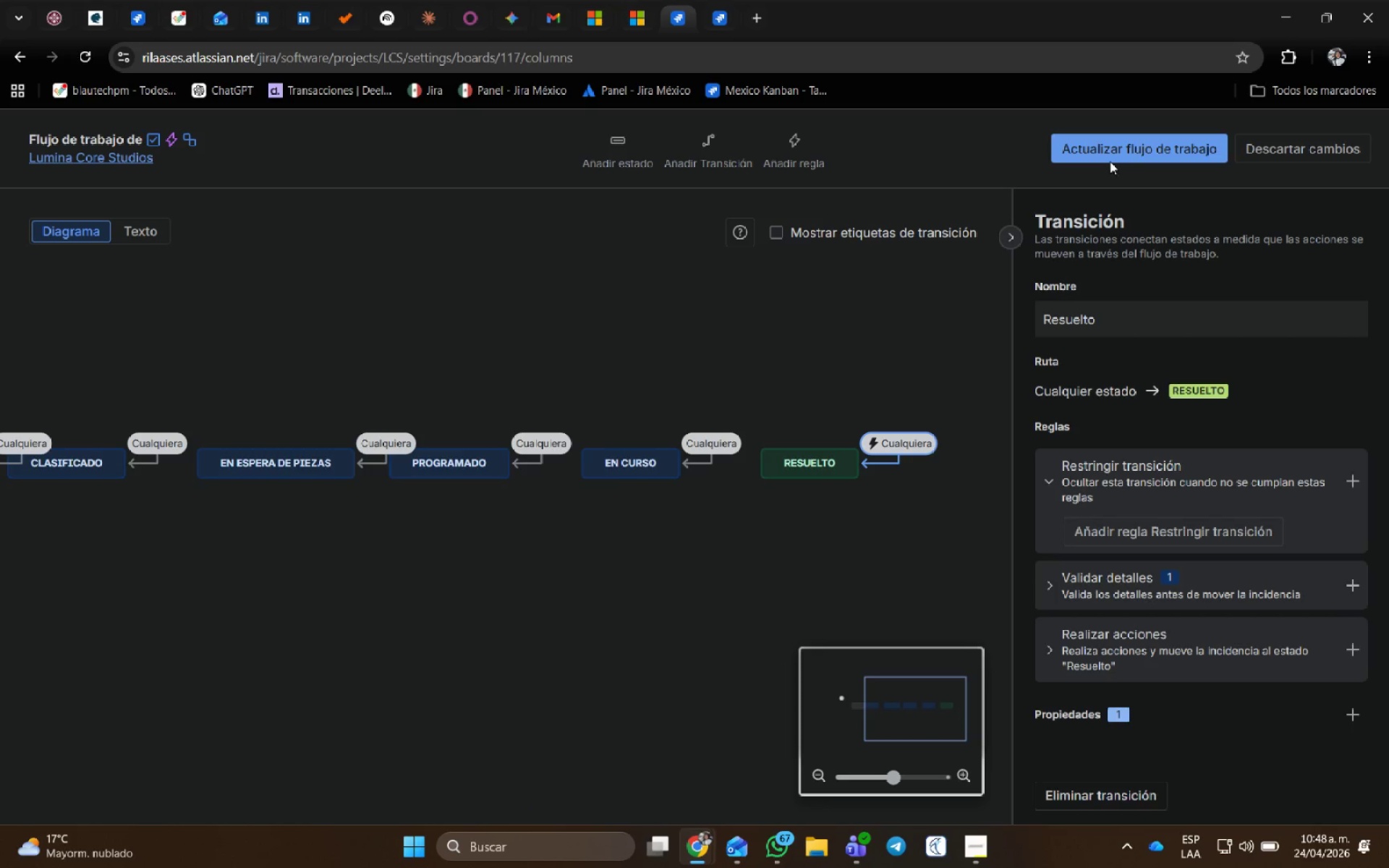 
left_click([1123, 142])
 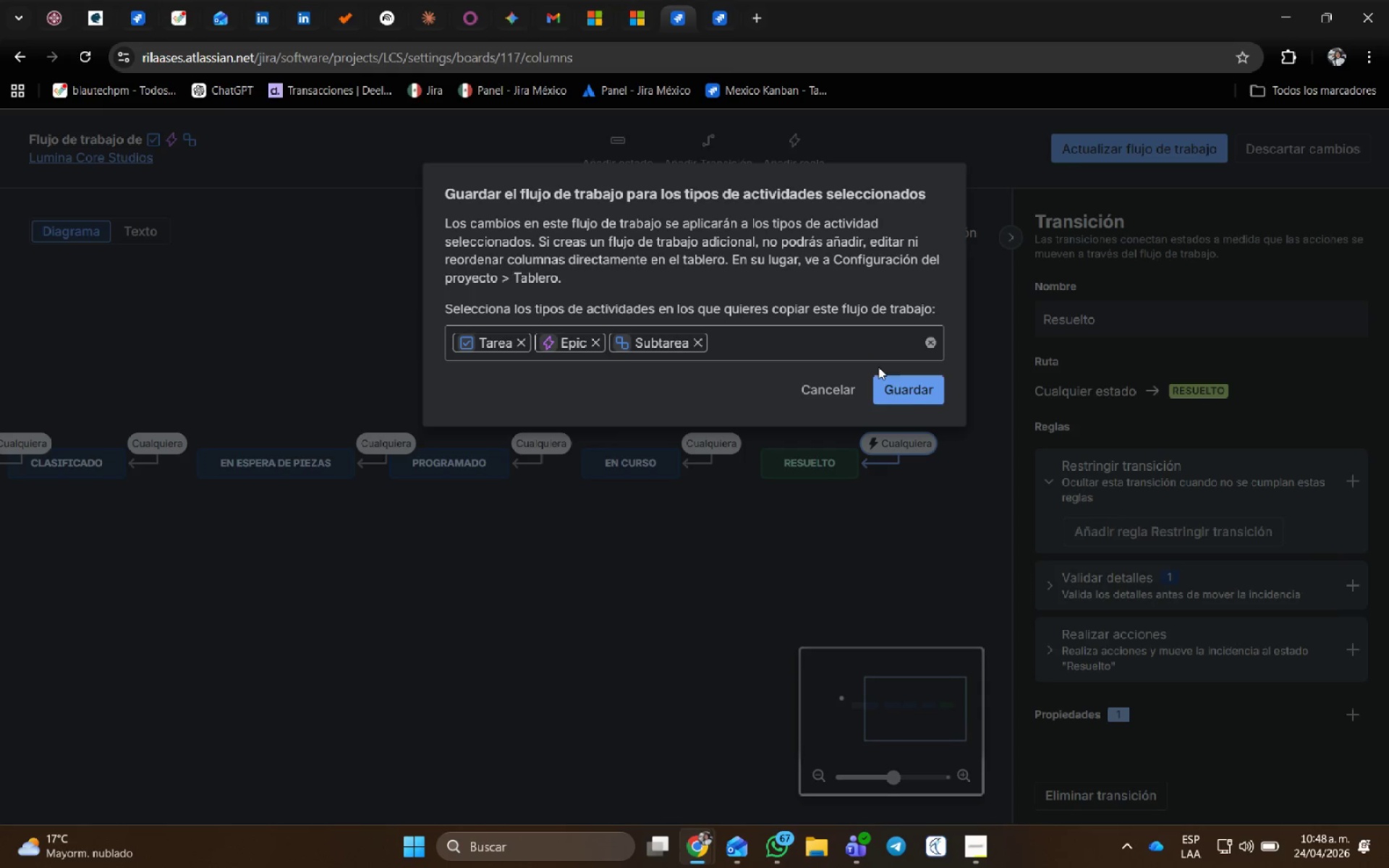 
left_click([912, 398])
 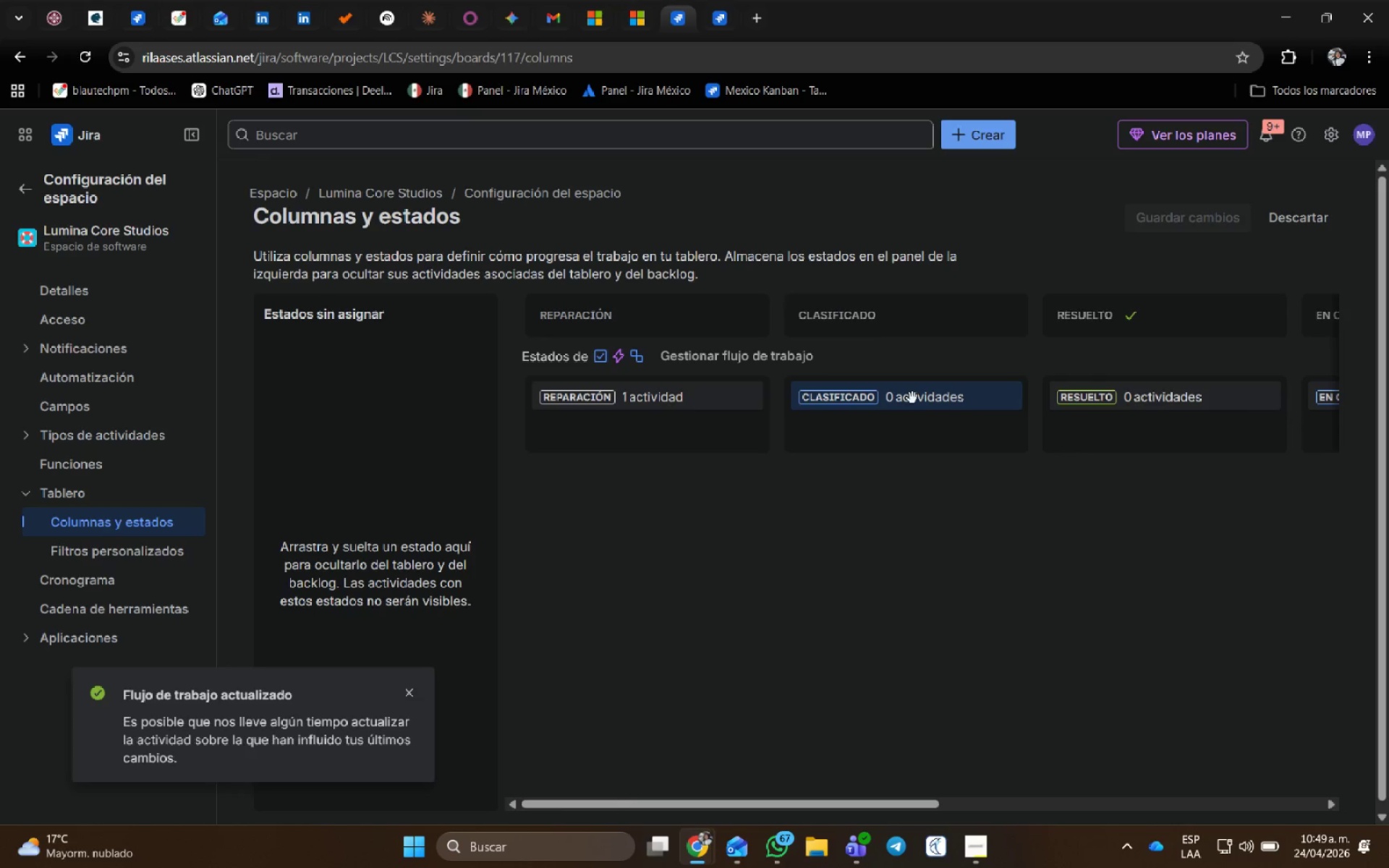 
wait(23.77)
 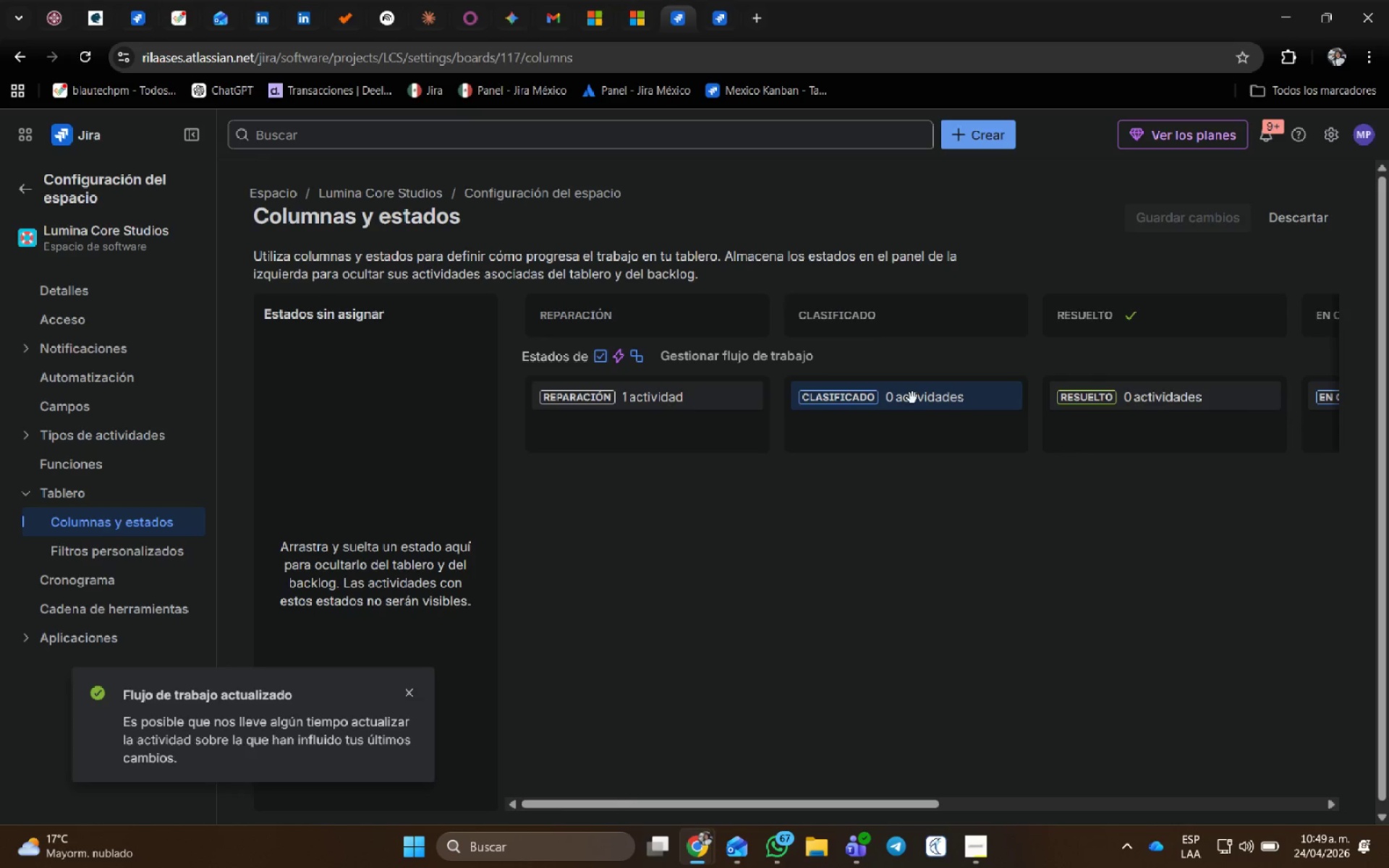 
left_click([410, 695])
 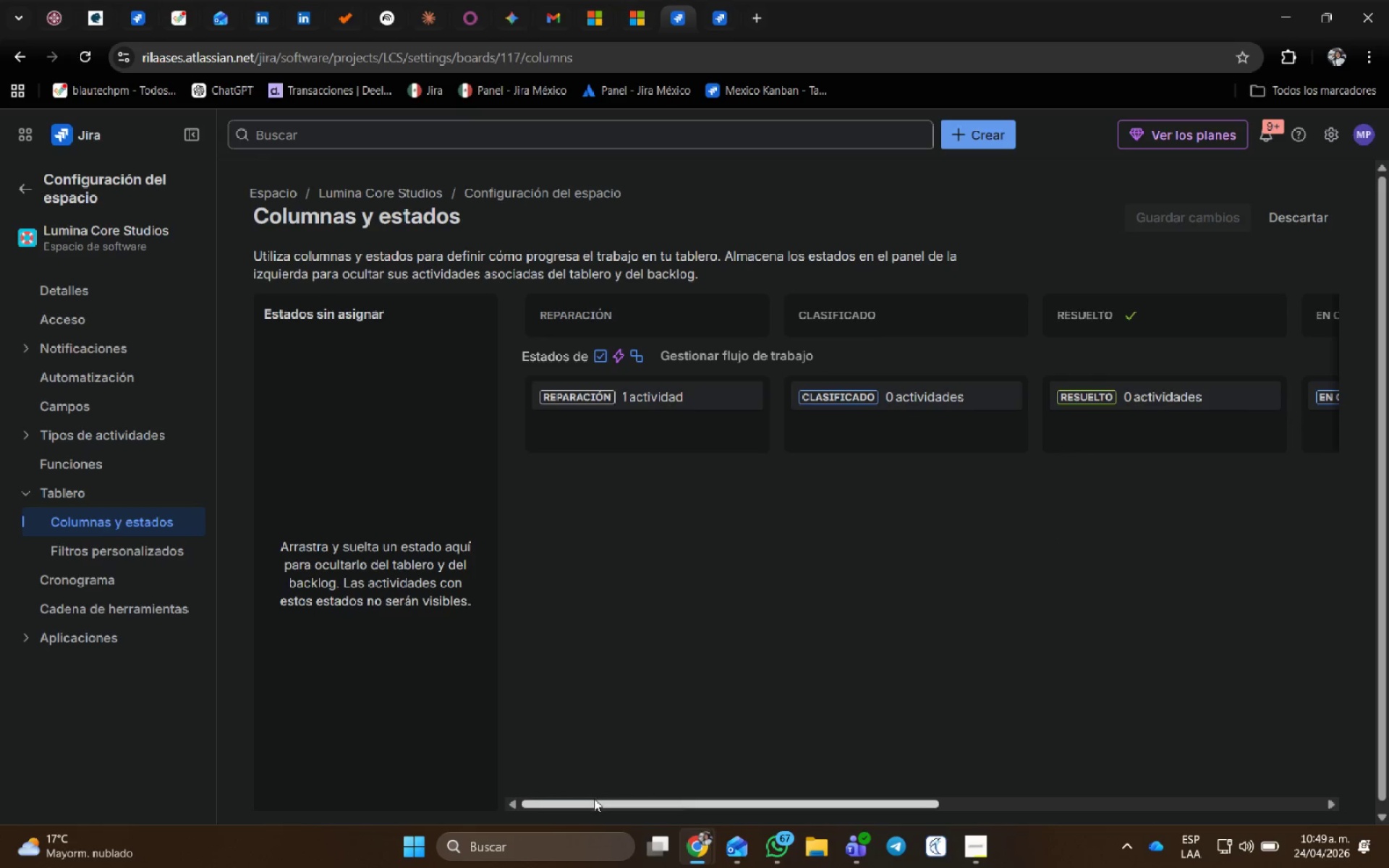 
left_click_drag(start_coordinate=[594, 800], to_coordinate=[559, 813])
 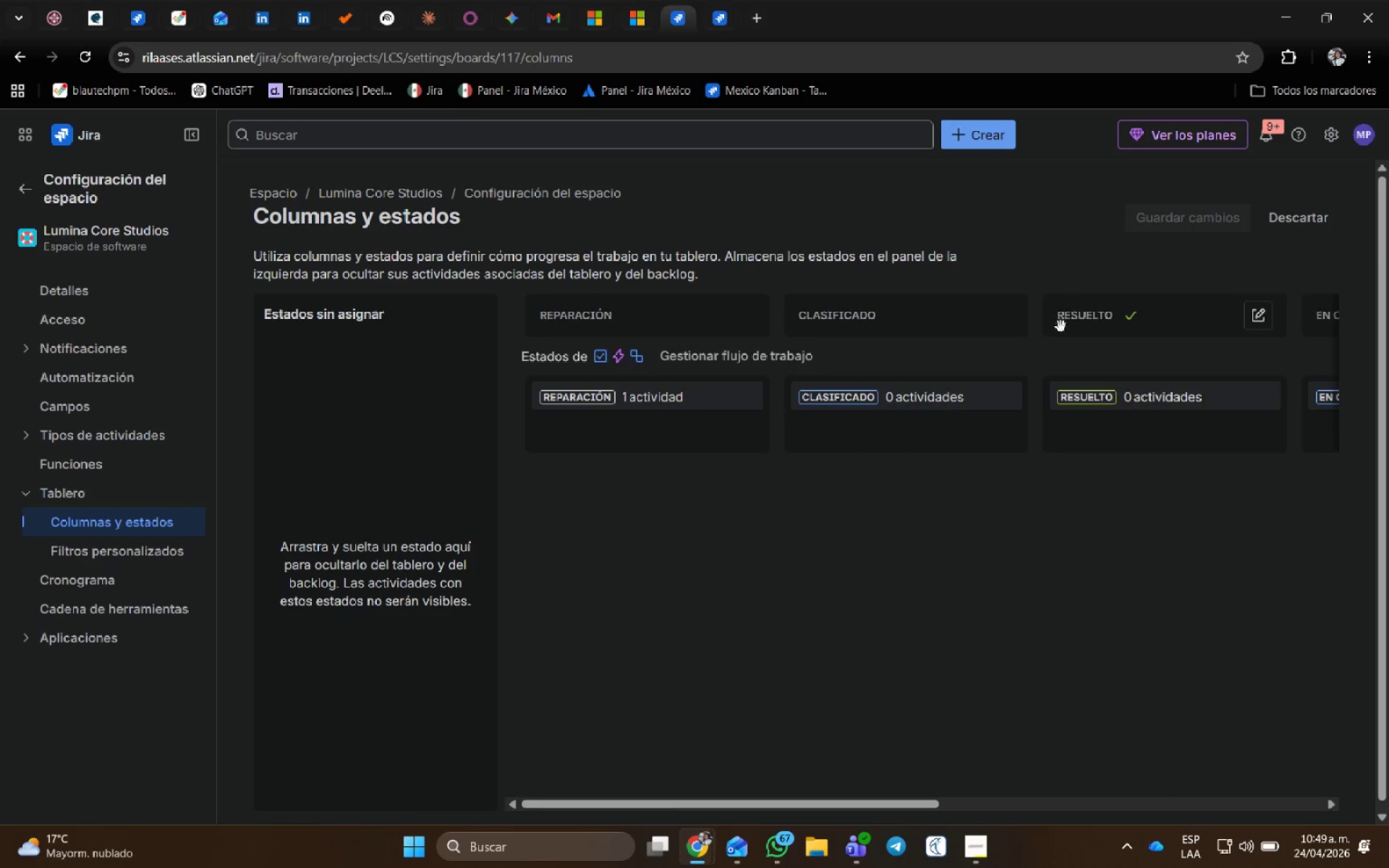 
left_click_drag(start_coordinate=[1071, 322], to_coordinate=[1173, 327])
 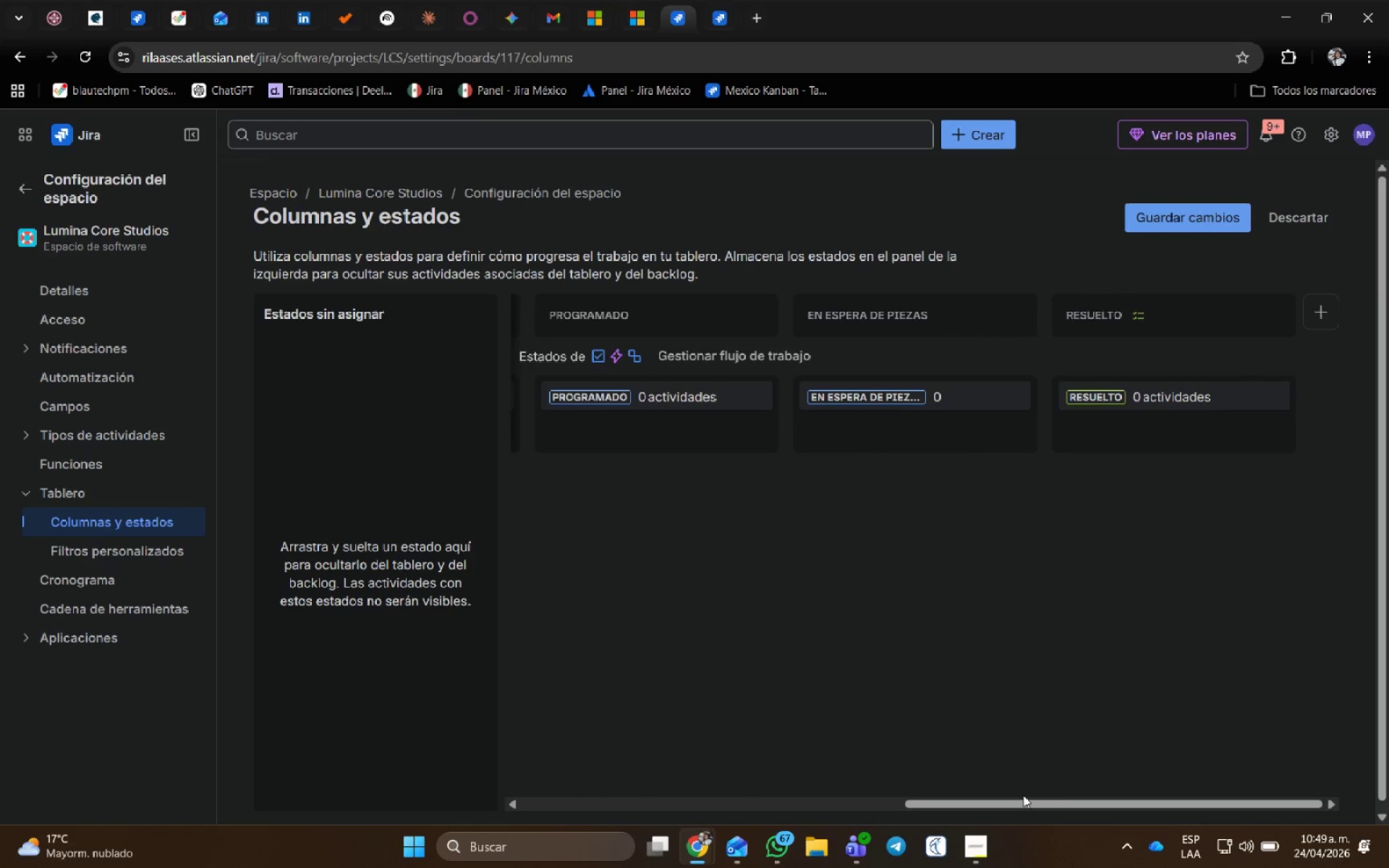 
left_click_drag(start_coordinate=[983, 802], to_coordinate=[425, 749])
 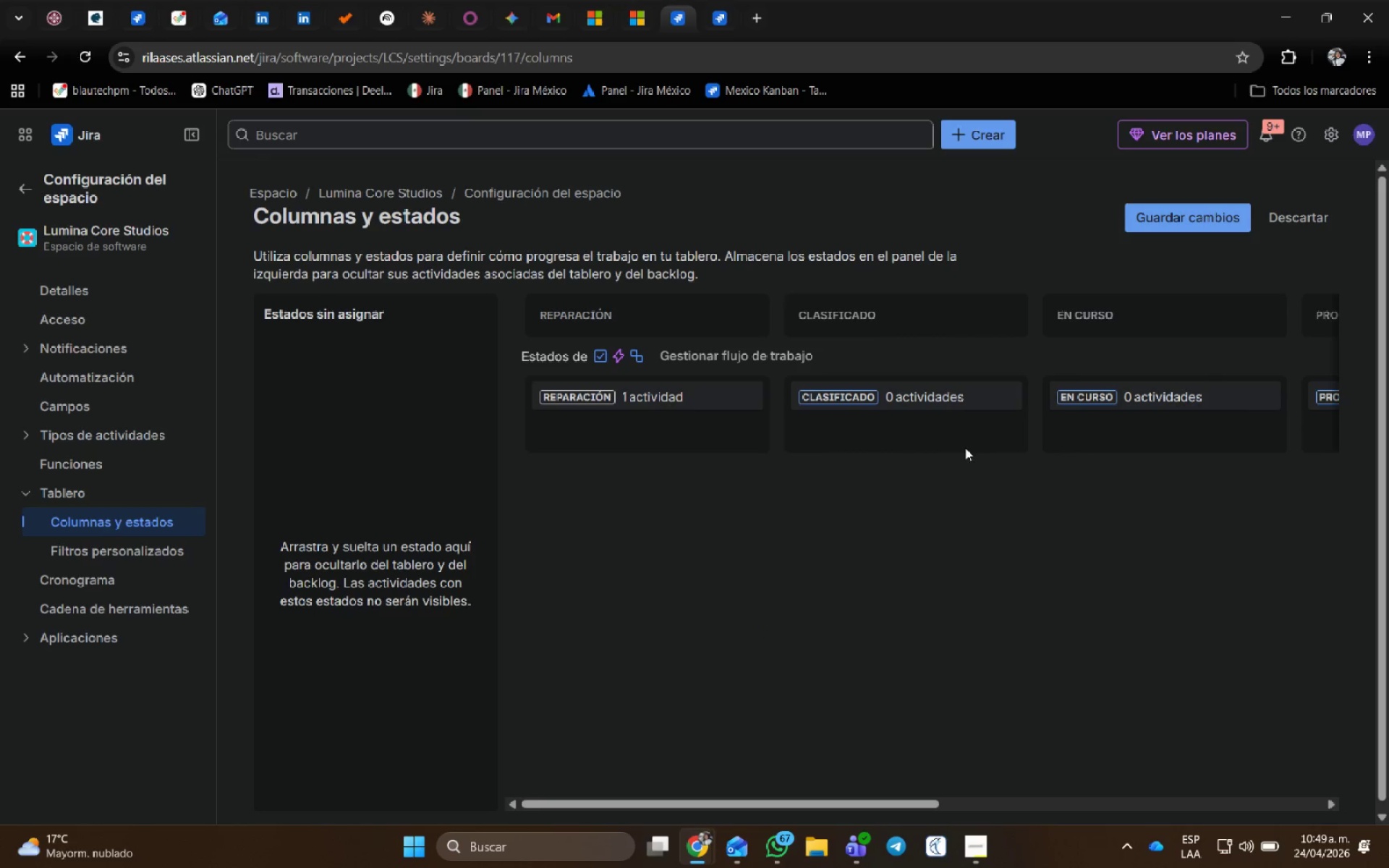 
left_click_drag(start_coordinate=[862, 803], to_coordinate=[965, 801])
 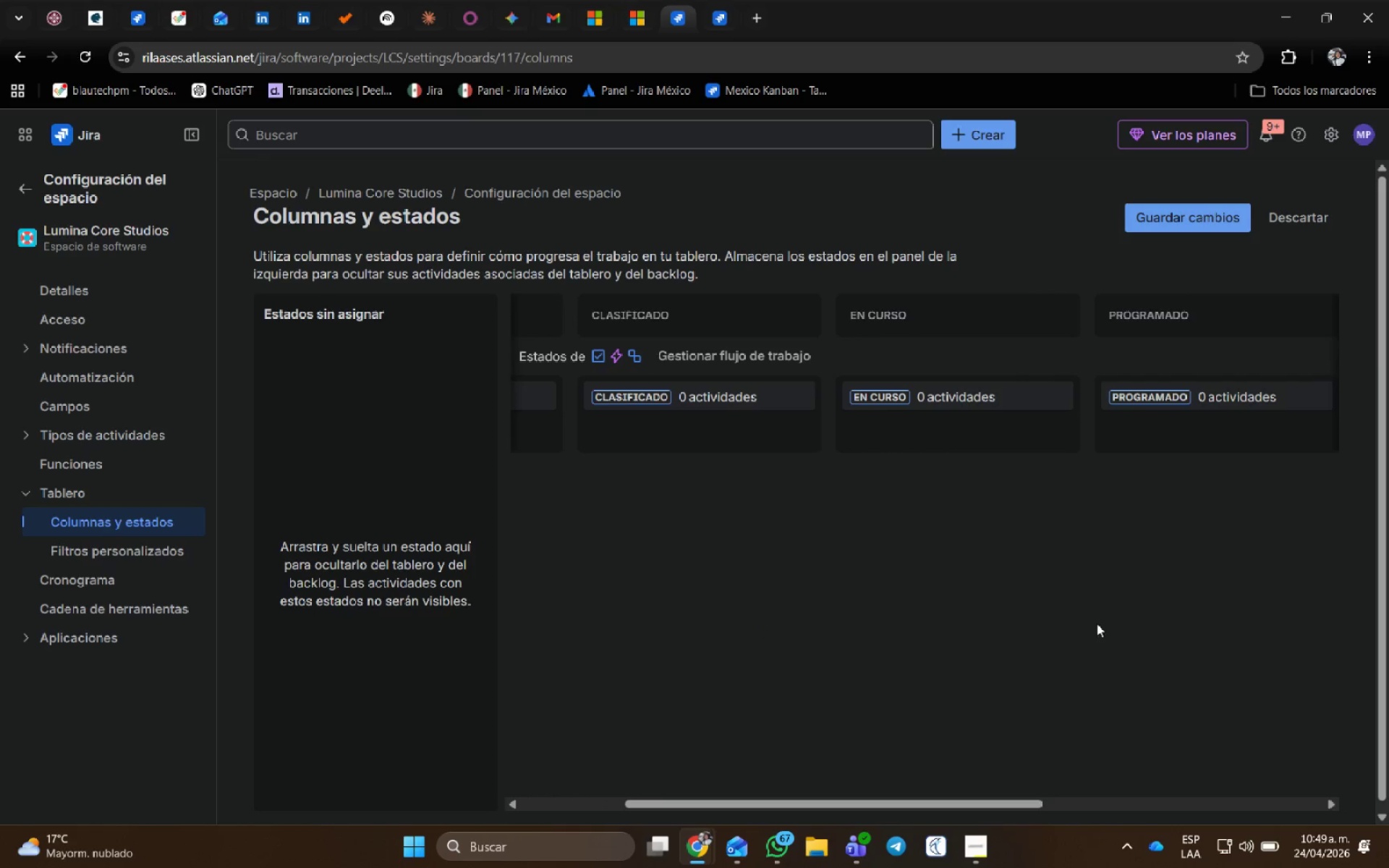 
left_click_drag(start_coordinate=[923, 799], to_coordinate=[1078, 800])
 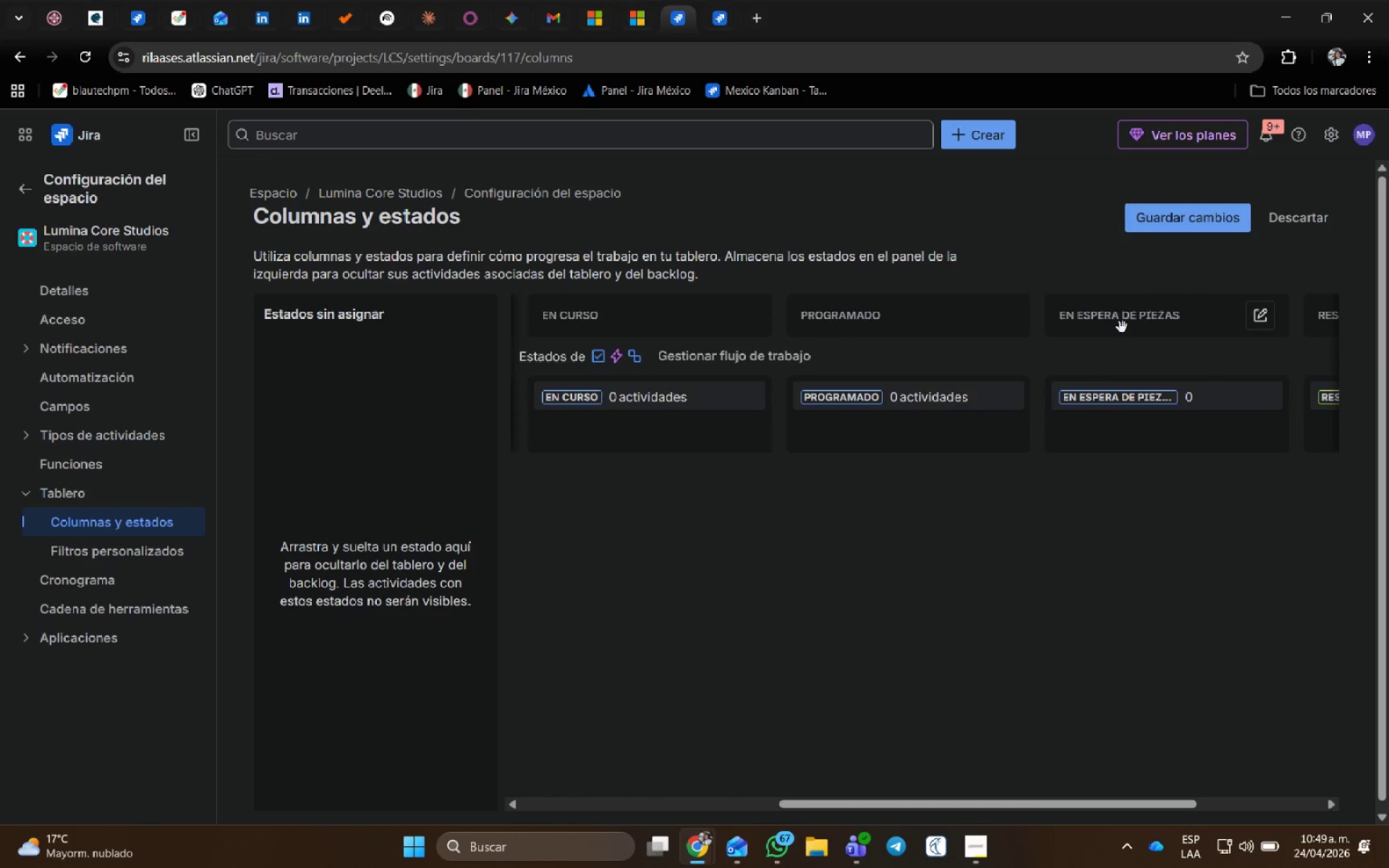 
left_click_drag(start_coordinate=[1126, 327], to_coordinate=[656, 337])
 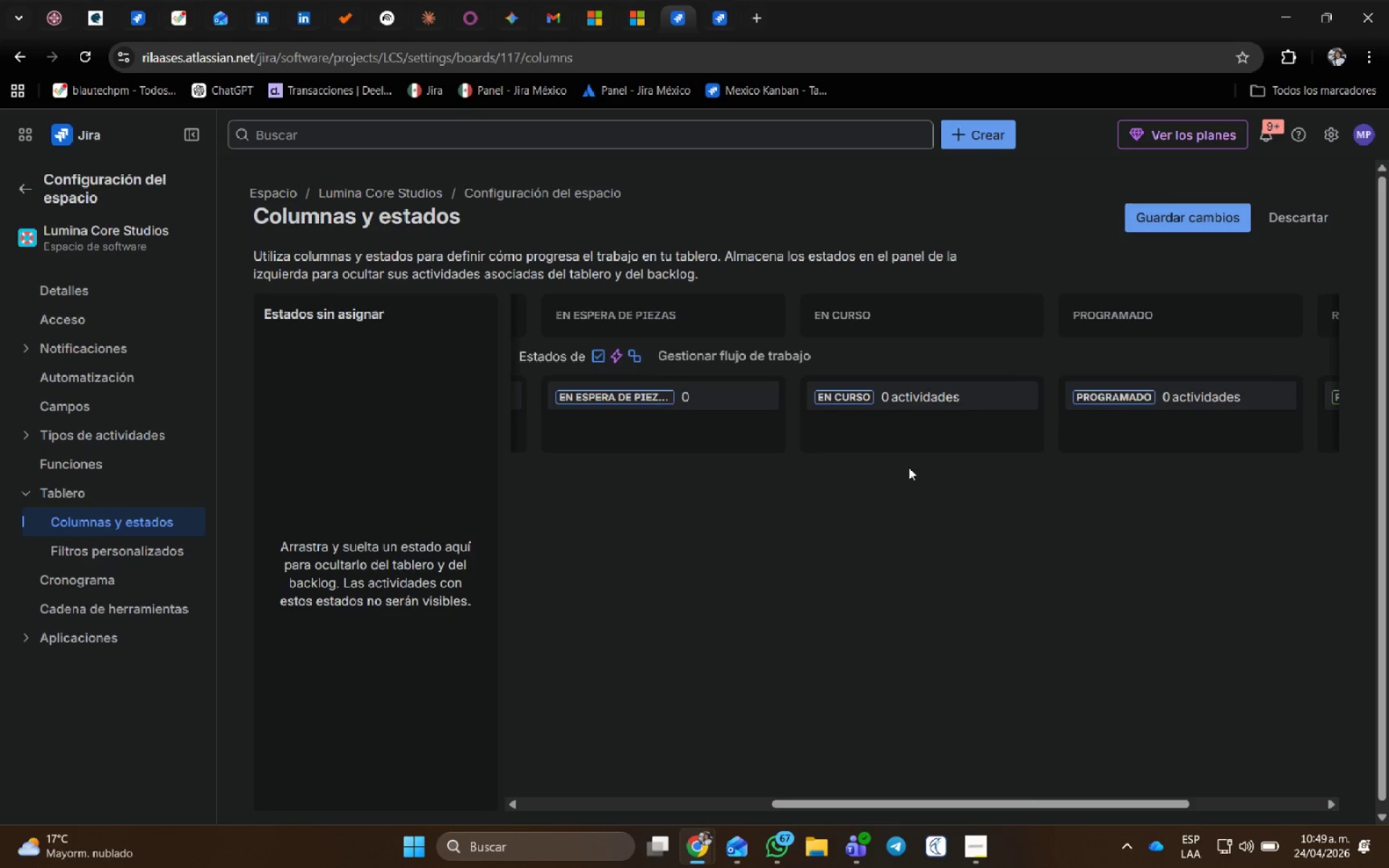 
left_click_drag(start_coordinate=[1131, 318], to_coordinate=[920, 326])
 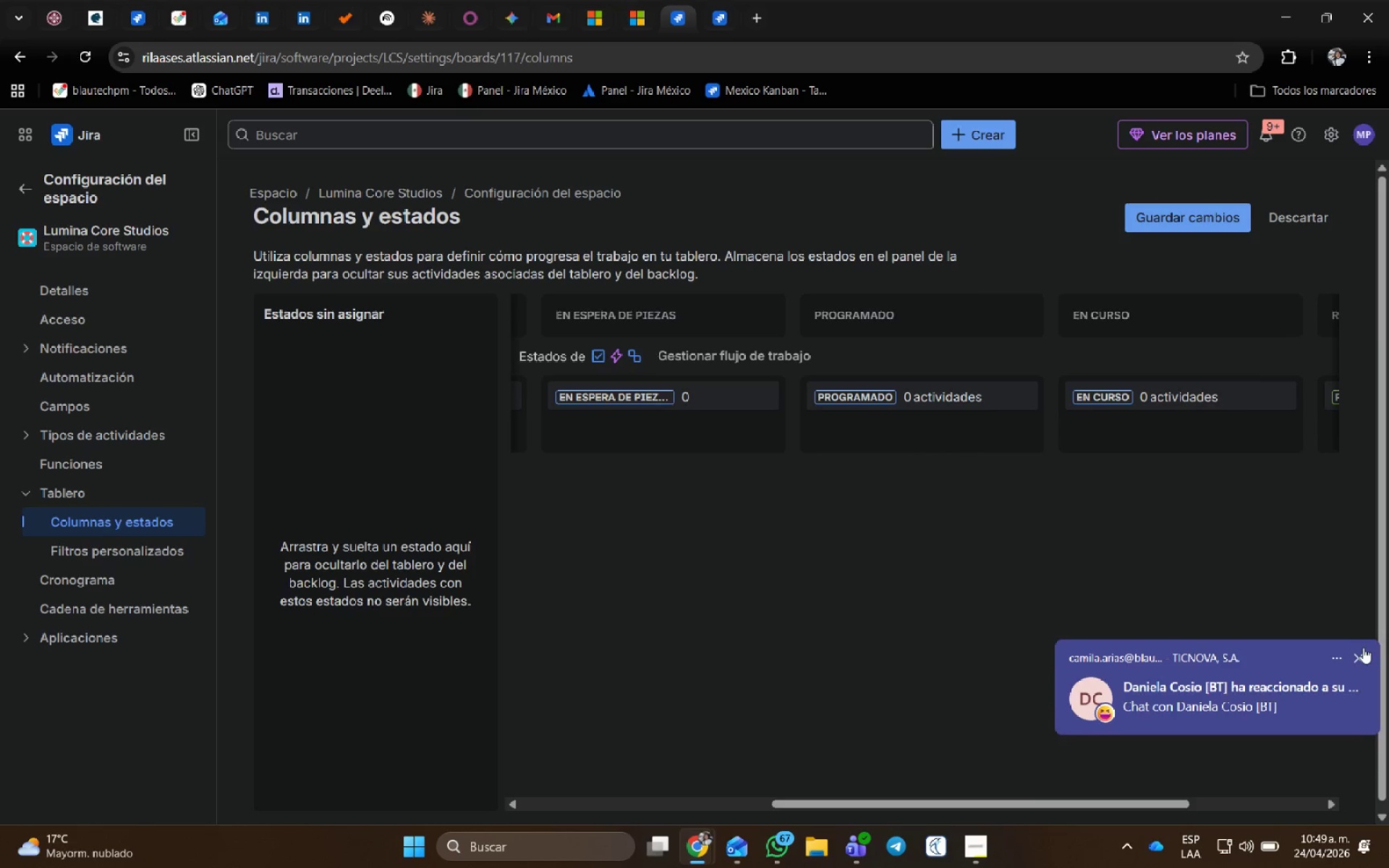 
left_click([1361, 653])
 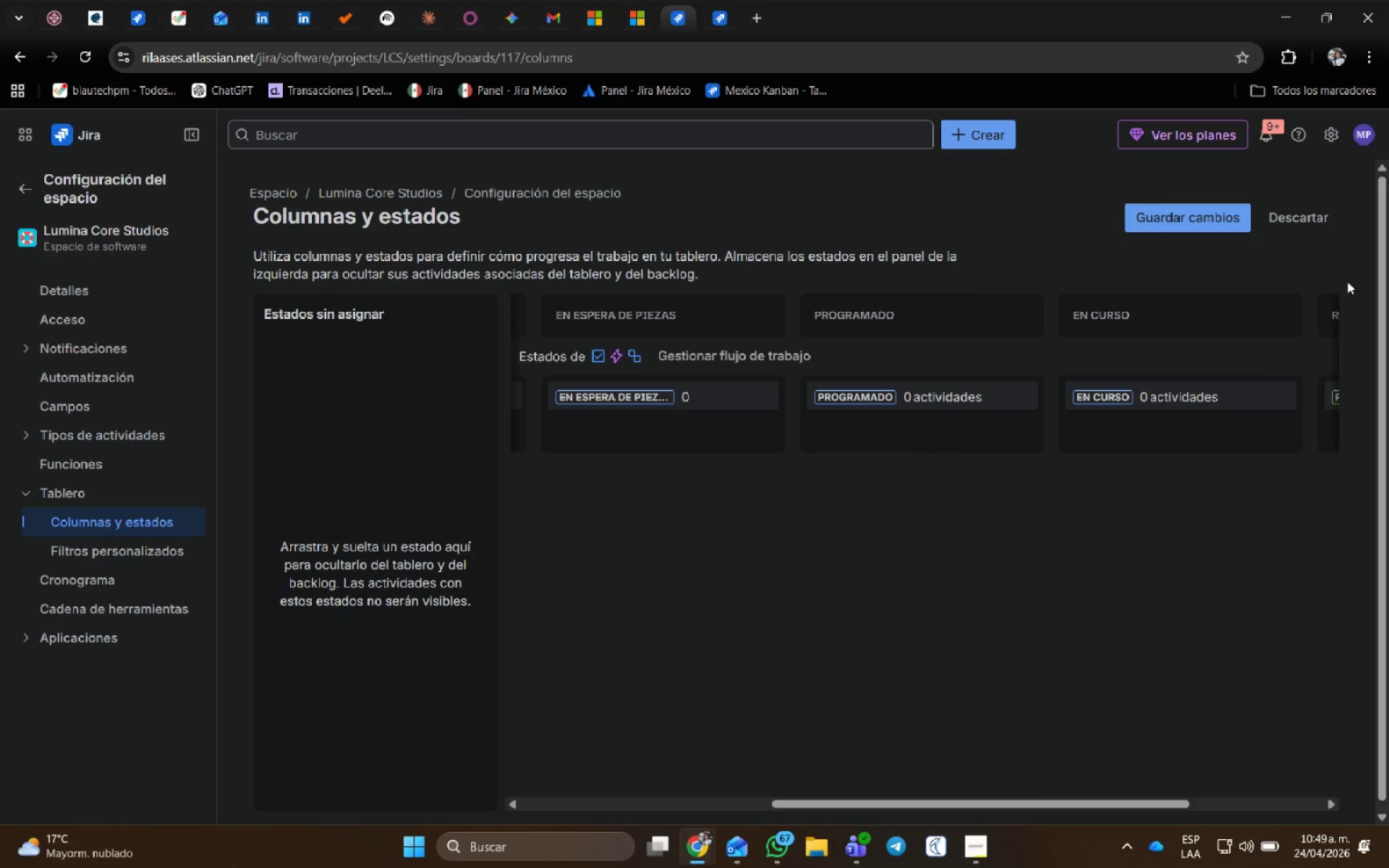 
left_click_drag(start_coordinate=[1330, 318], to_coordinate=[1122, 325])
 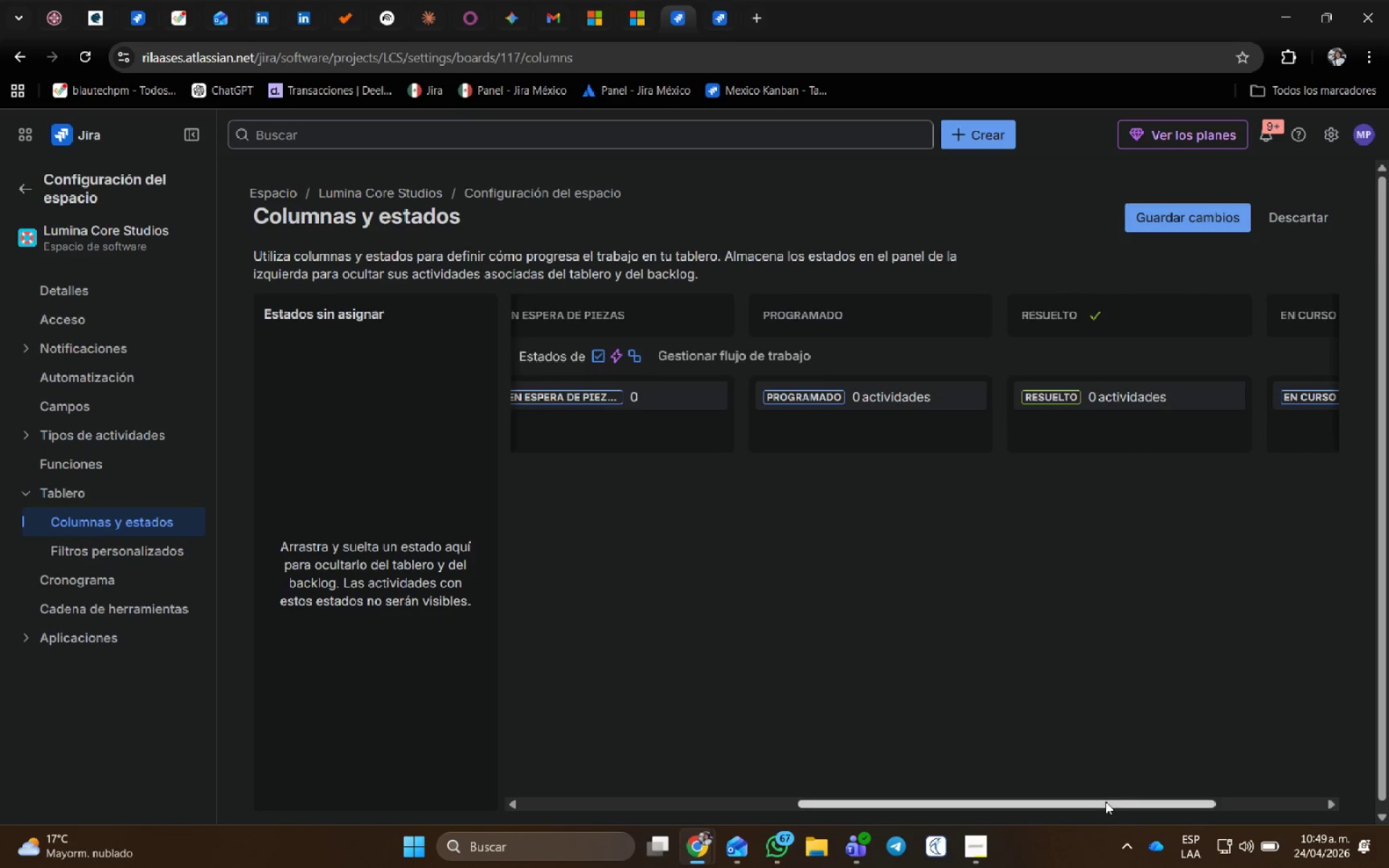 
left_click_drag(start_coordinate=[1105, 802], to_coordinate=[1258, 808])
 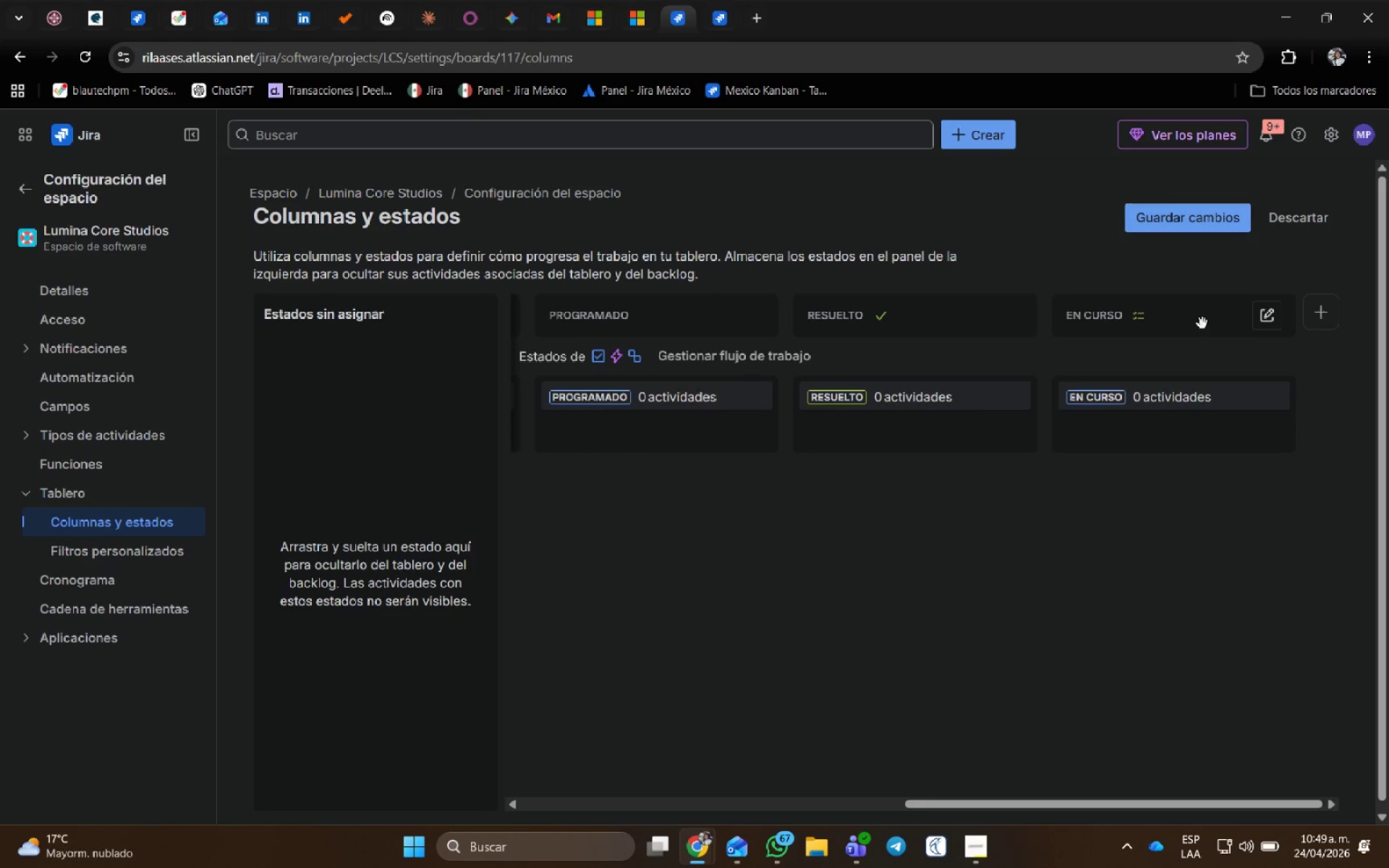 
left_click([1202, 323])
 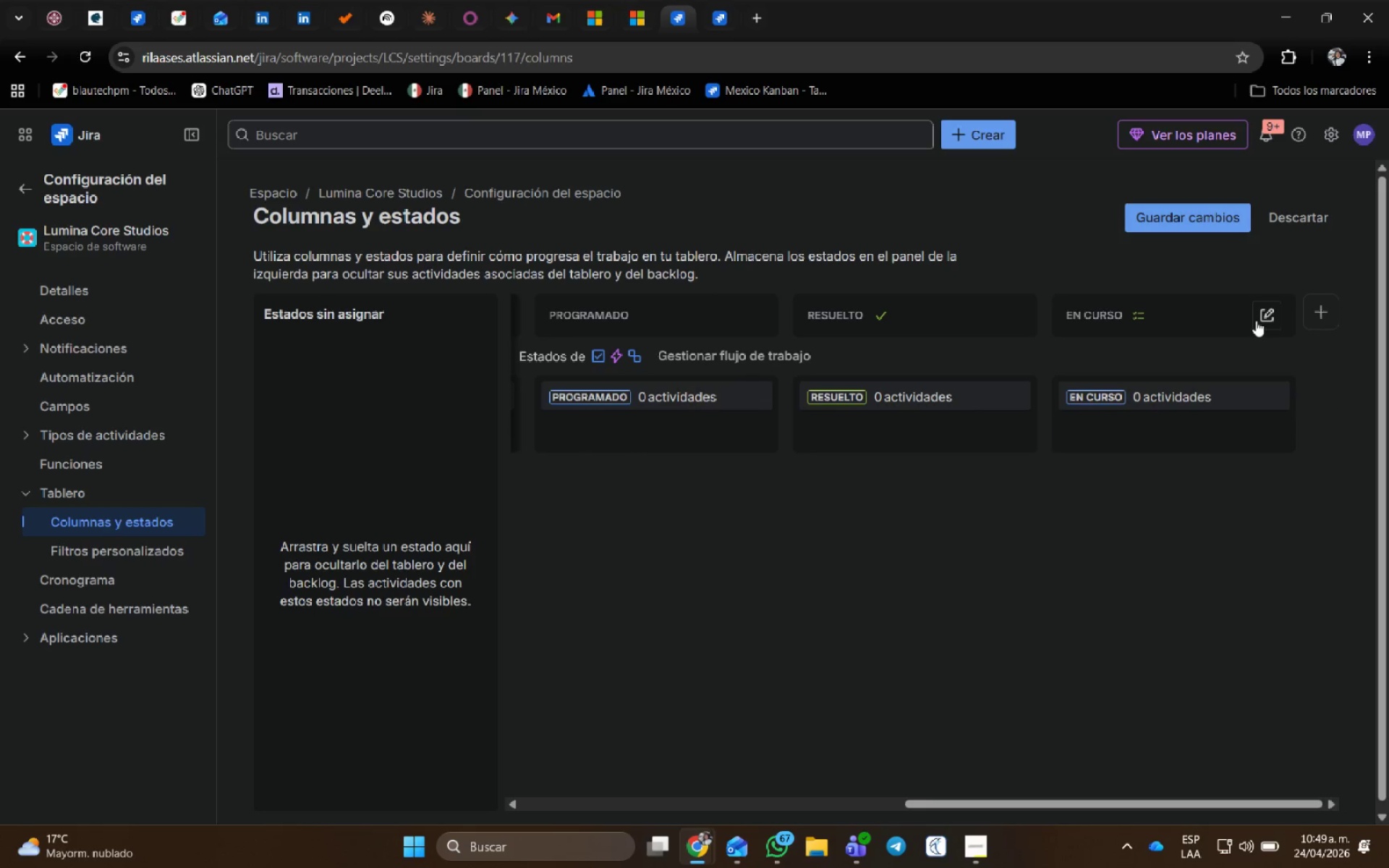 
left_click([1266, 318])
 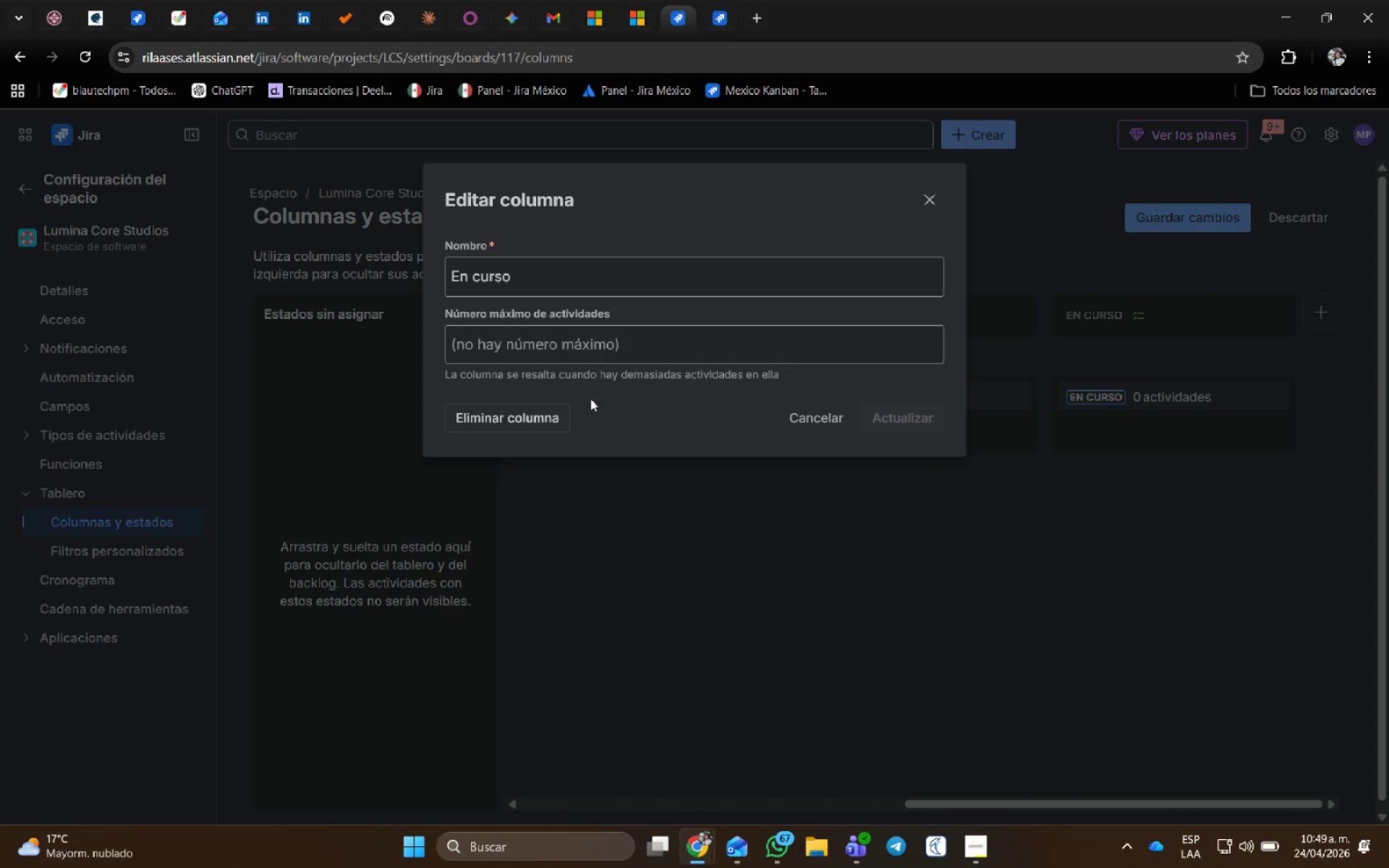 
left_click([476, 420])
 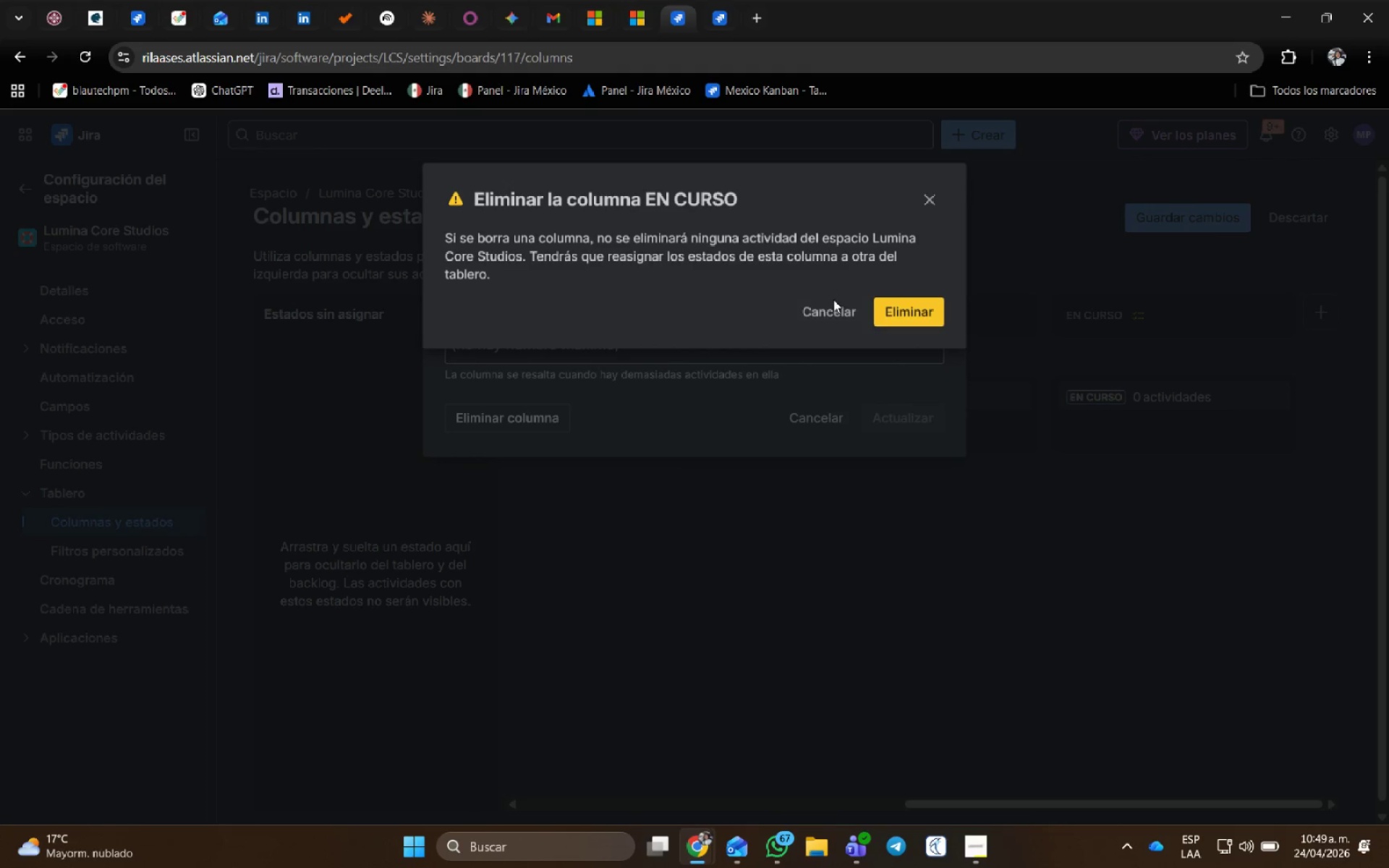 
left_click([914, 318])
 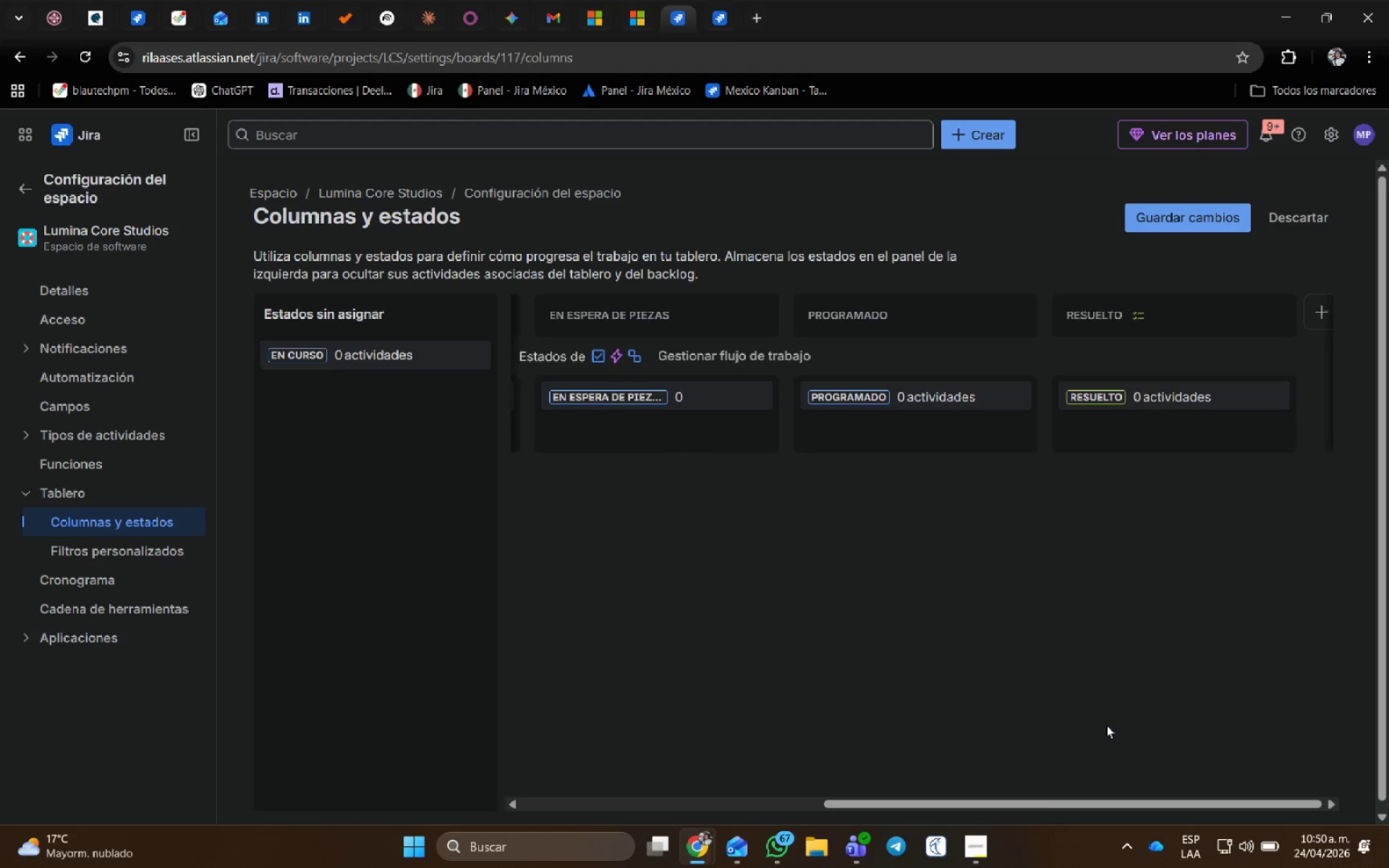 
left_click_drag(start_coordinate=[1122, 806], to_coordinate=[671, 784])
 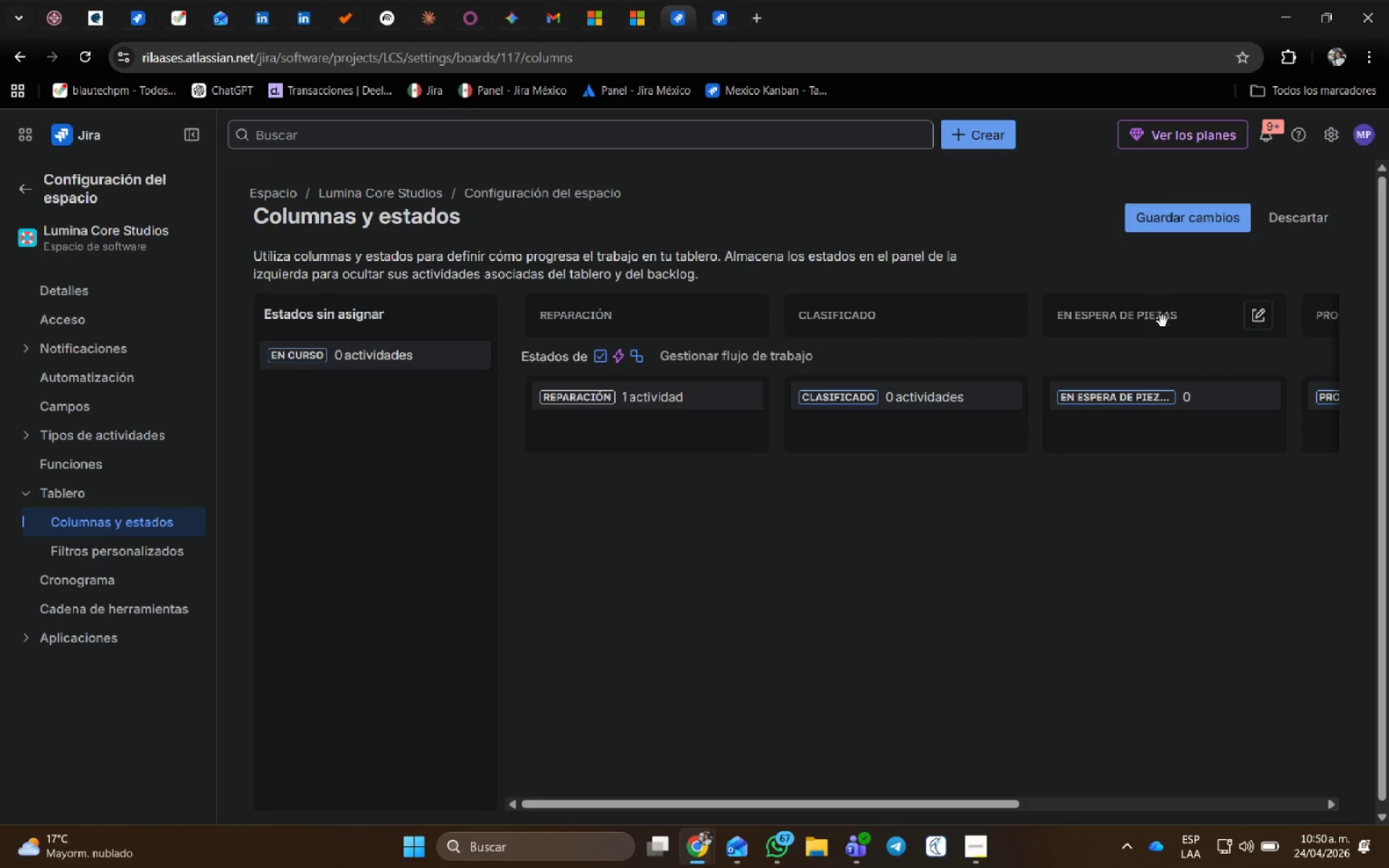 
left_click_drag(start_coordinate=[1004, 807], to_coordinate=[1160, 796])
 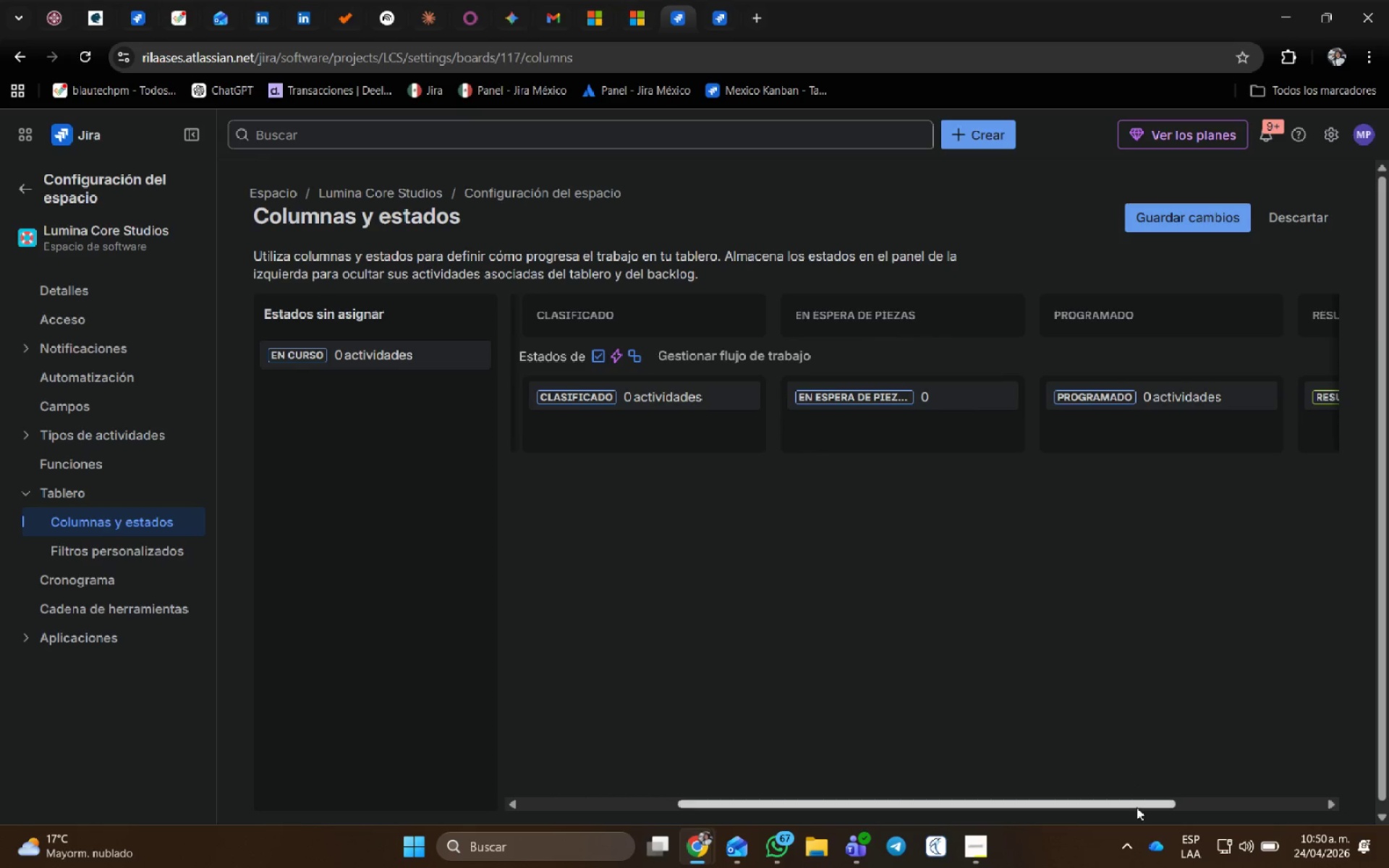 
left_click_drag(start_coordinate=[1137, 808], to_coordinate=[1298, 804])
 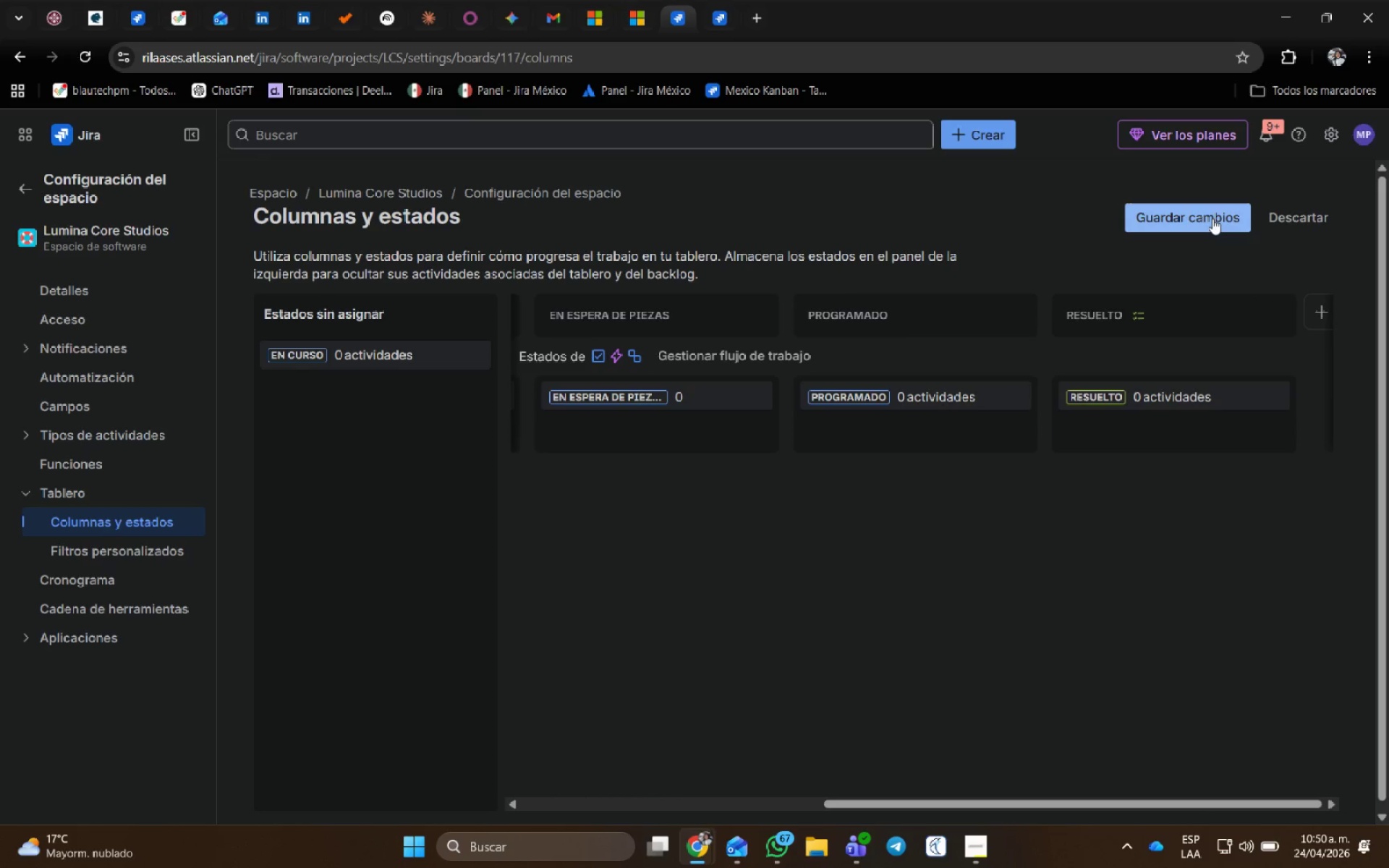 
left_click([1212, 217])
 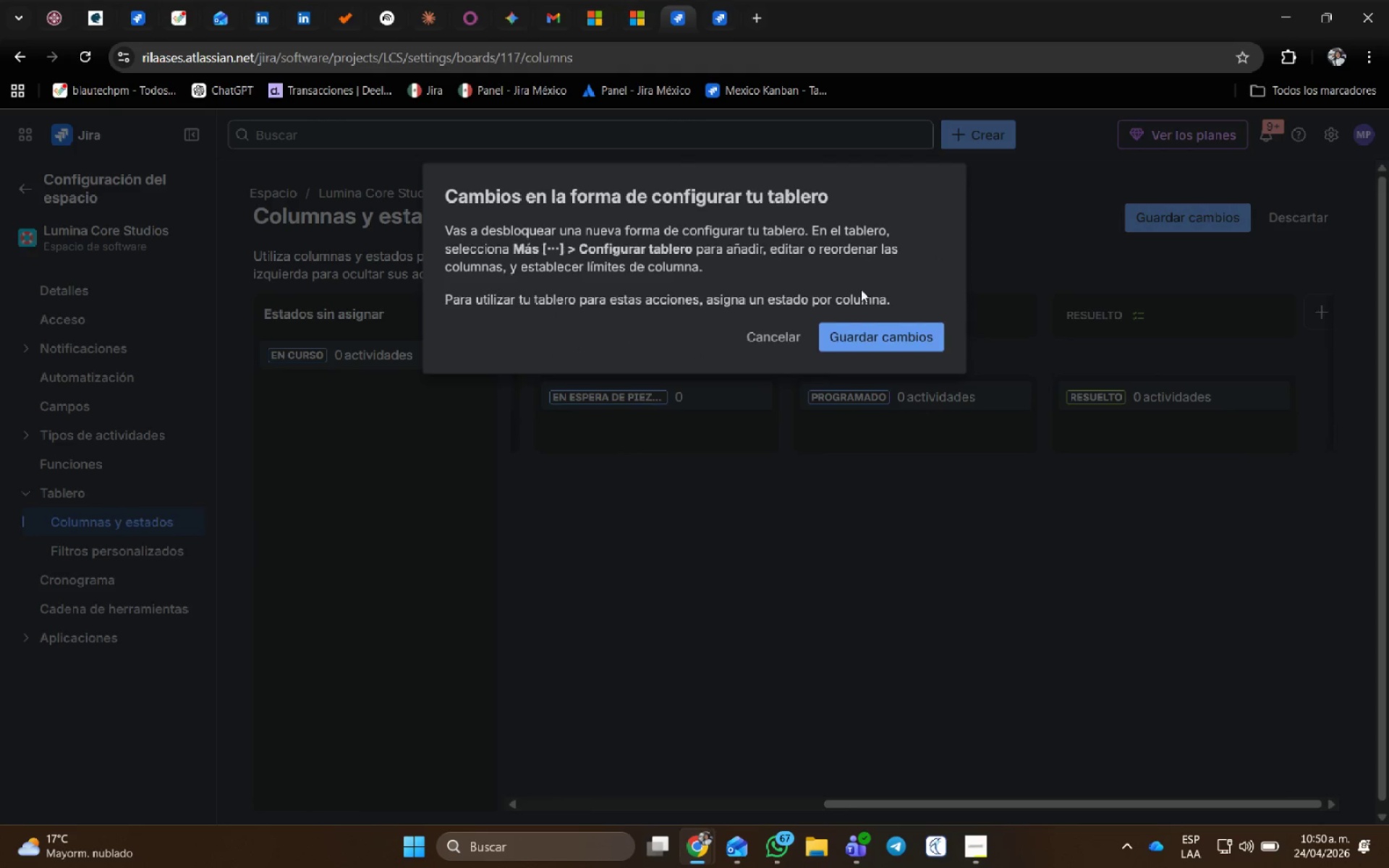 
left_click([870, 344])
 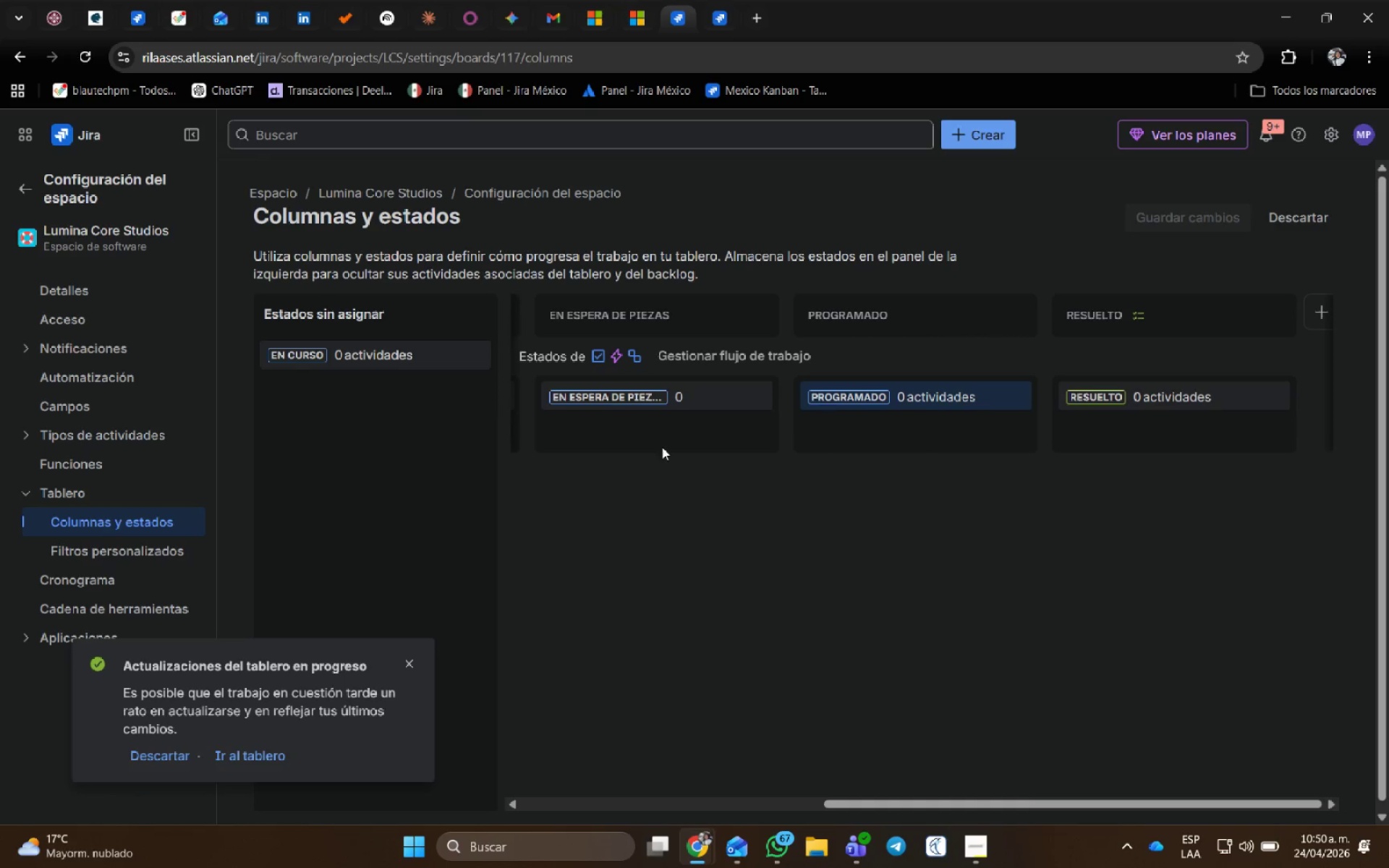 
left_click([405, 660])
 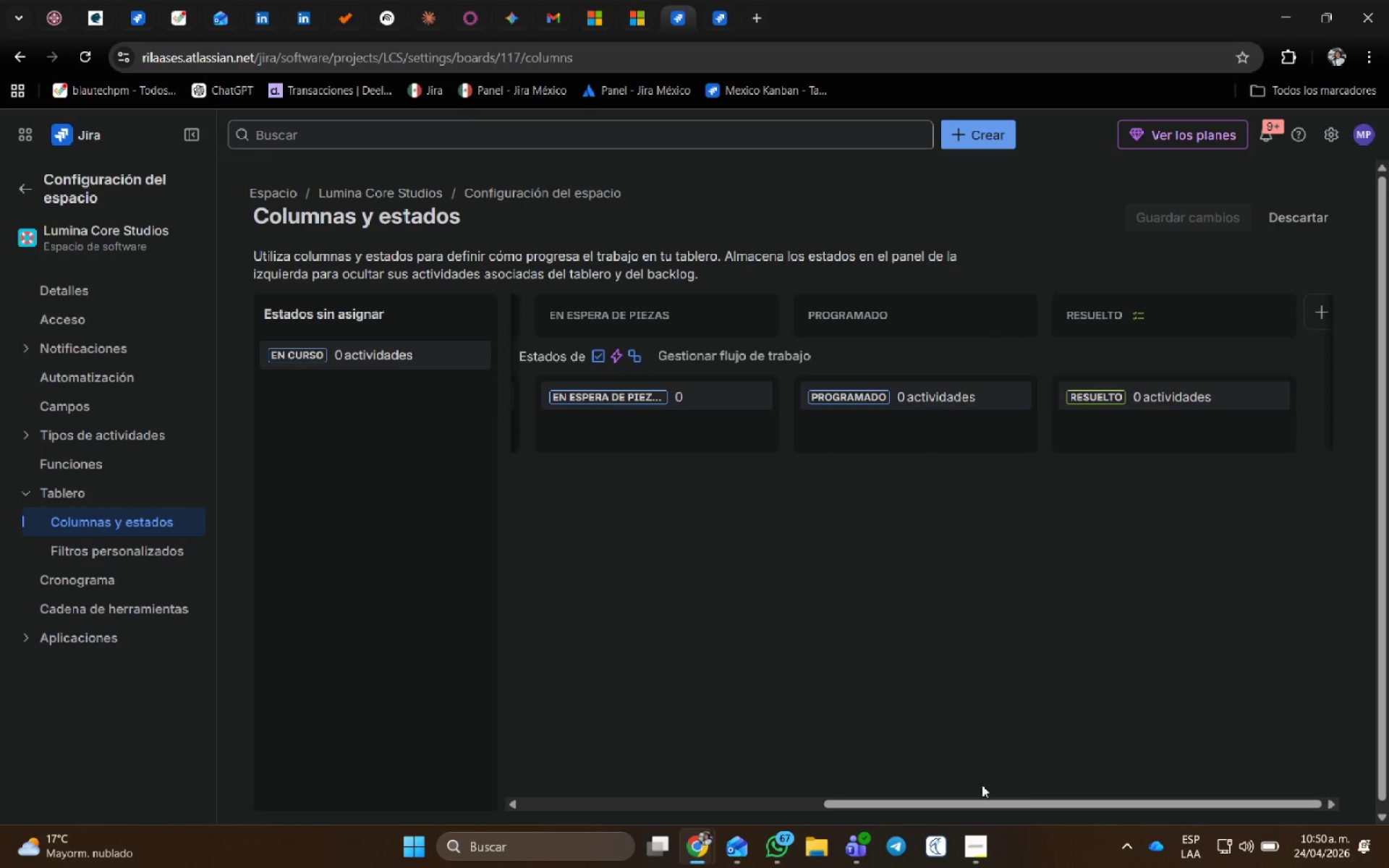 
left_click_drag(start_coordinate=[981, 803], to_coordinate=[548, 765])
 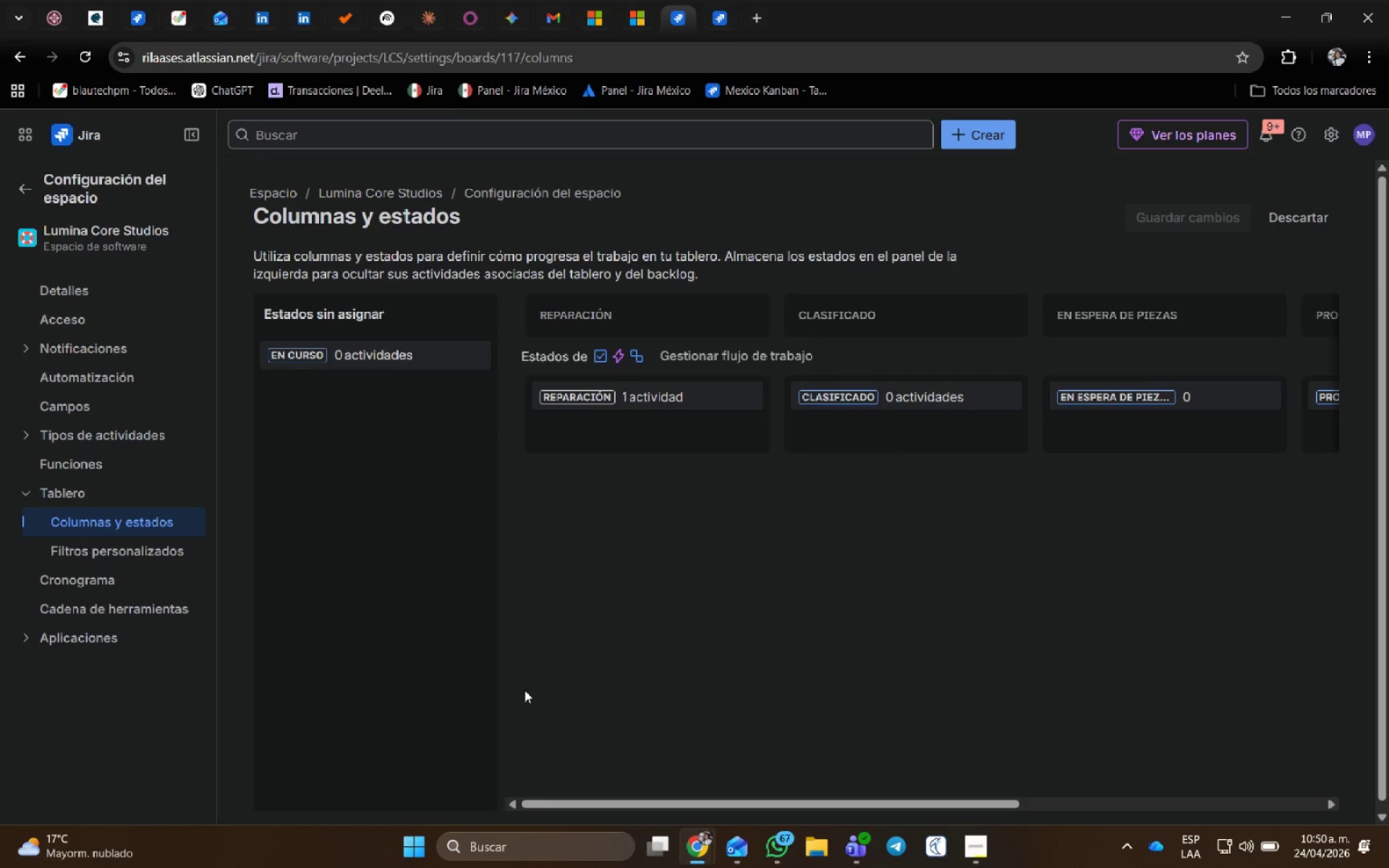 
wait(9.09)
 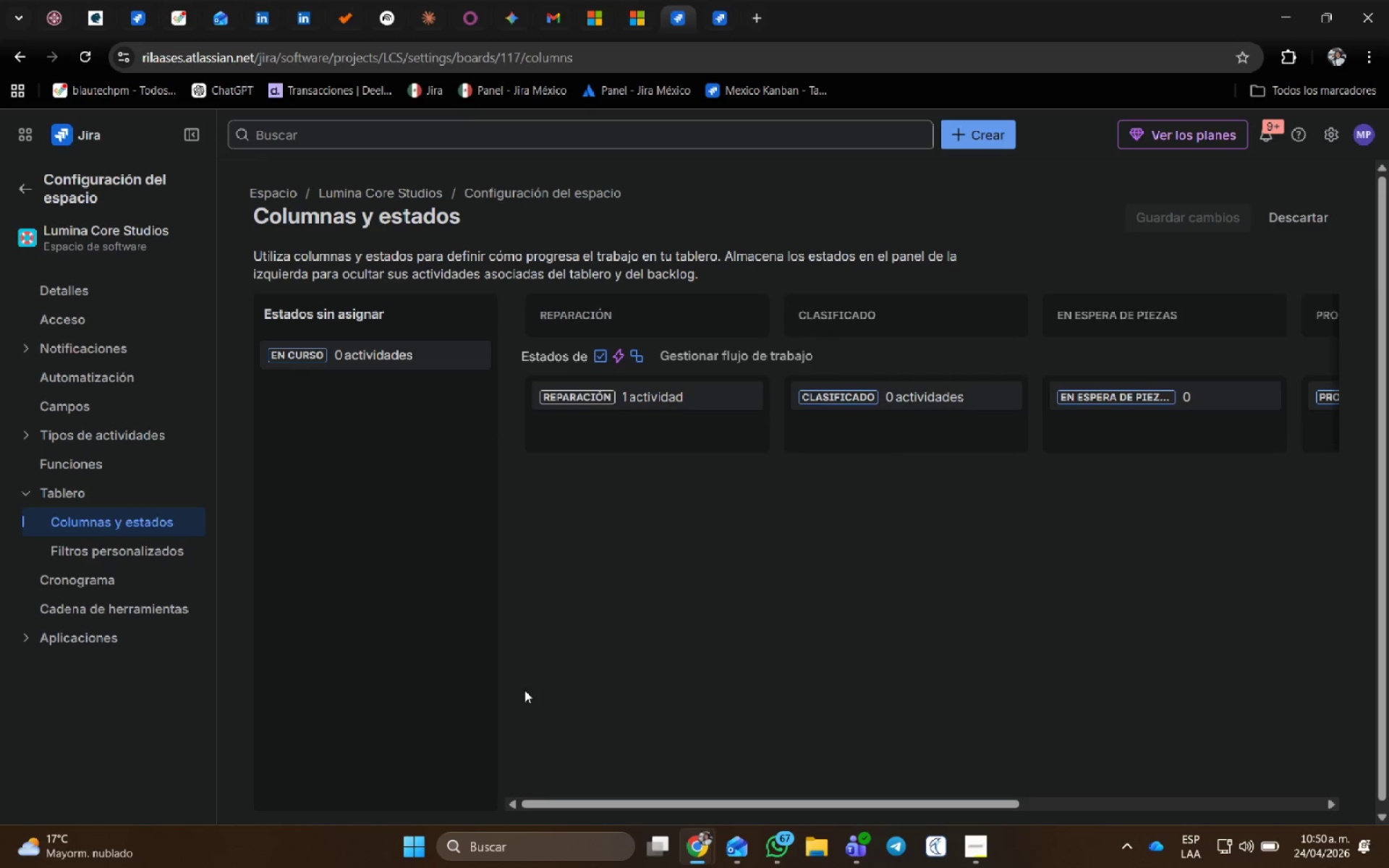 
left_click([87, 375])
 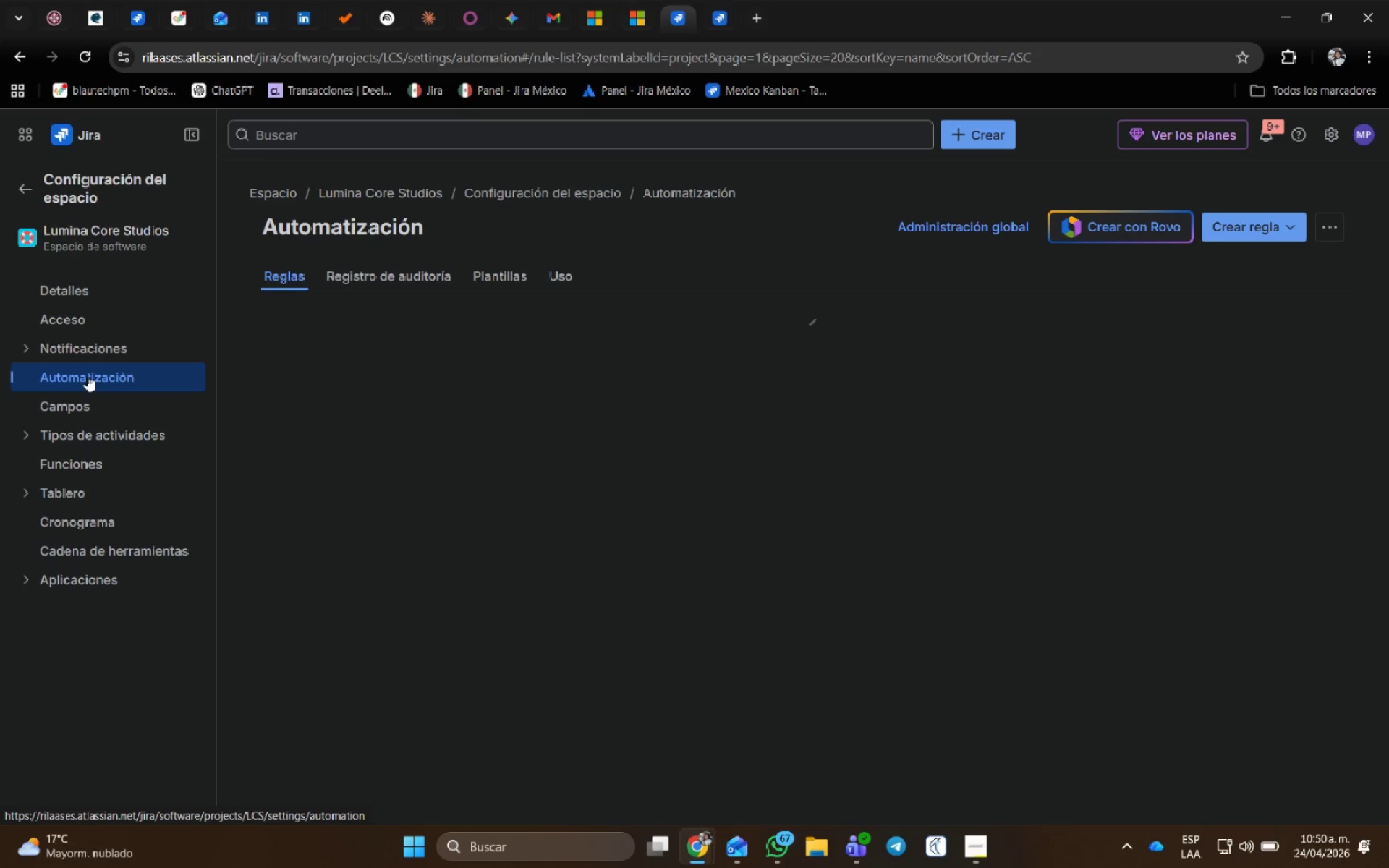 
mouse_move([575, 310])
 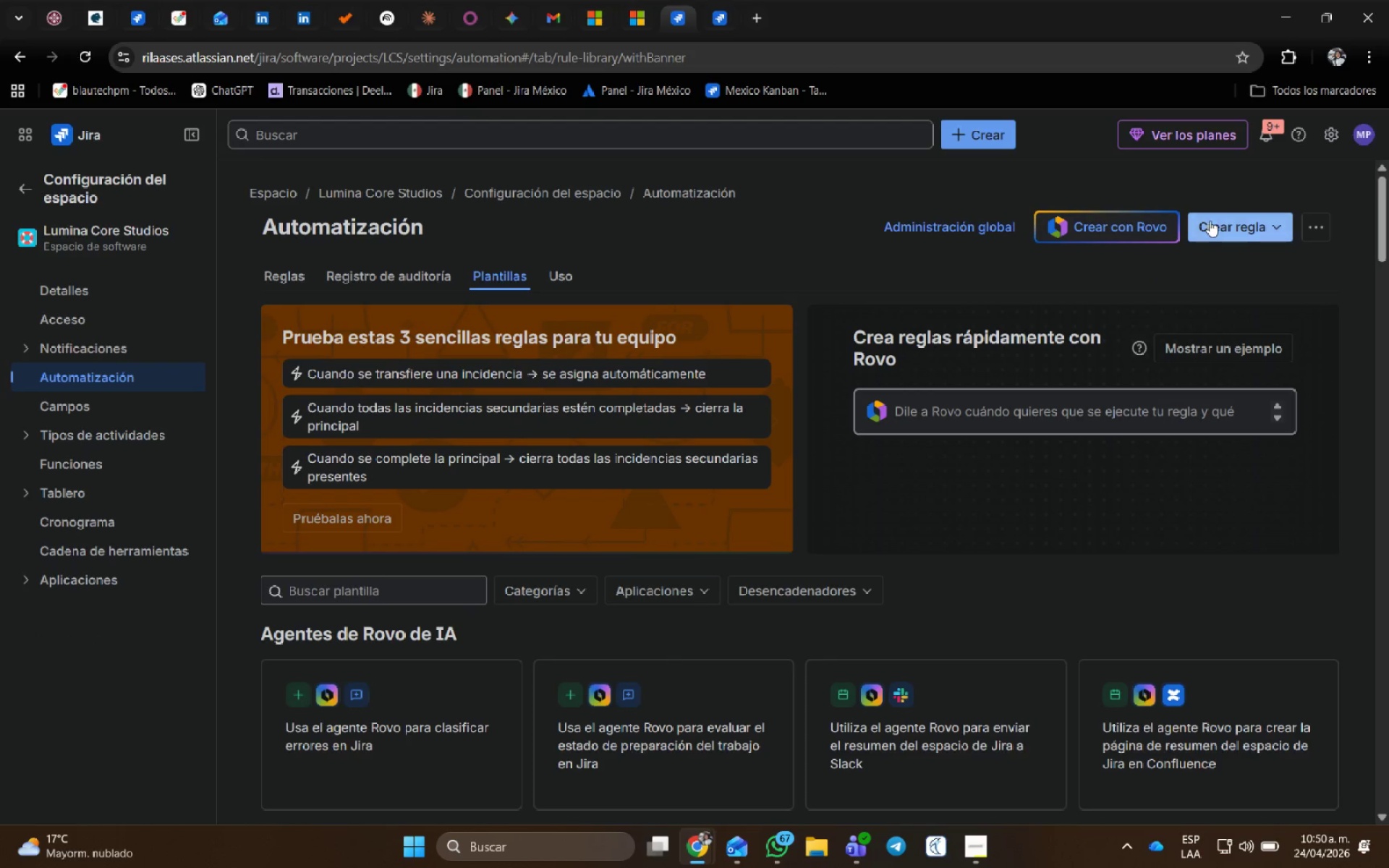 
left_click([1210, 221])
 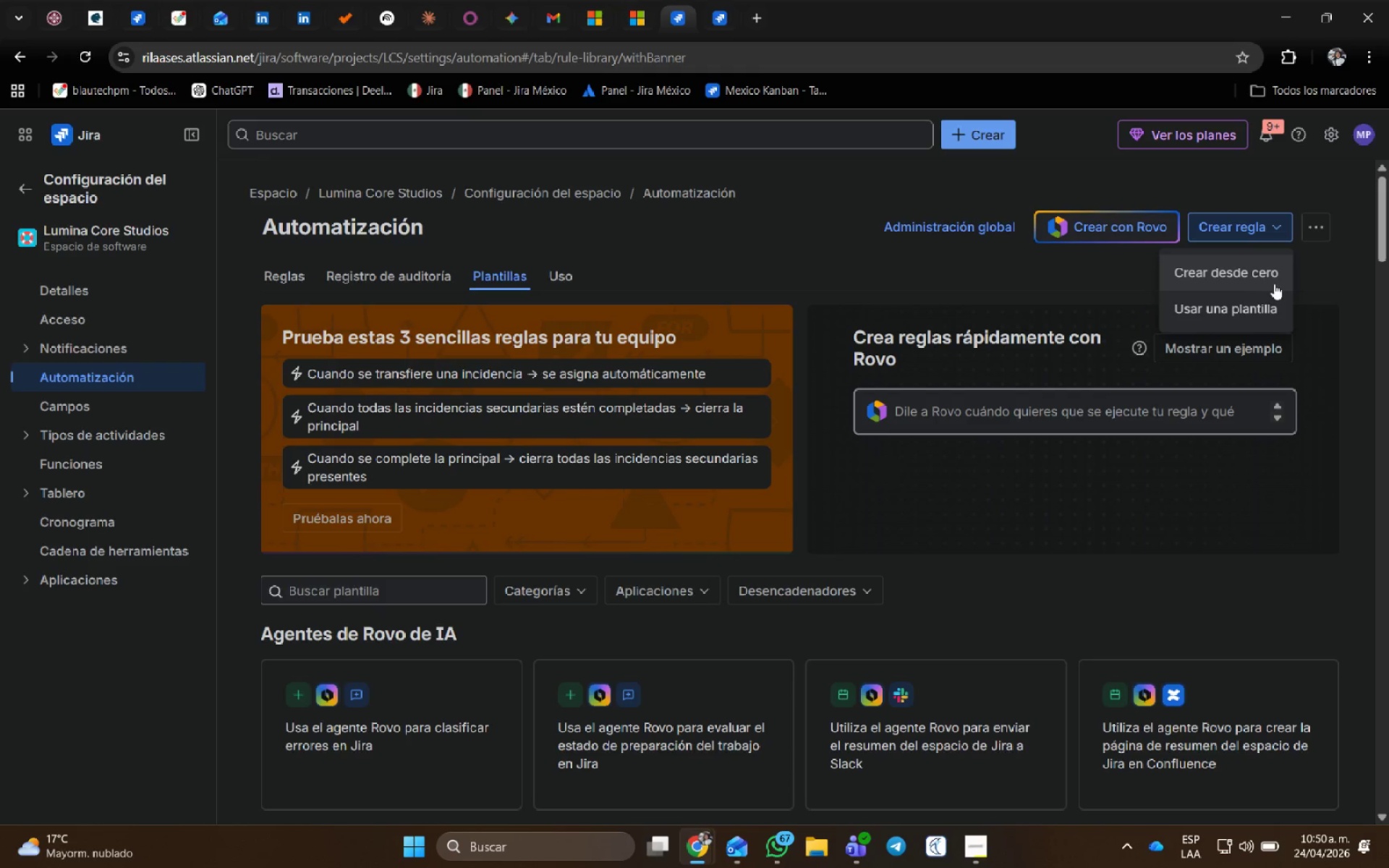 
left_click([1274, 284])
 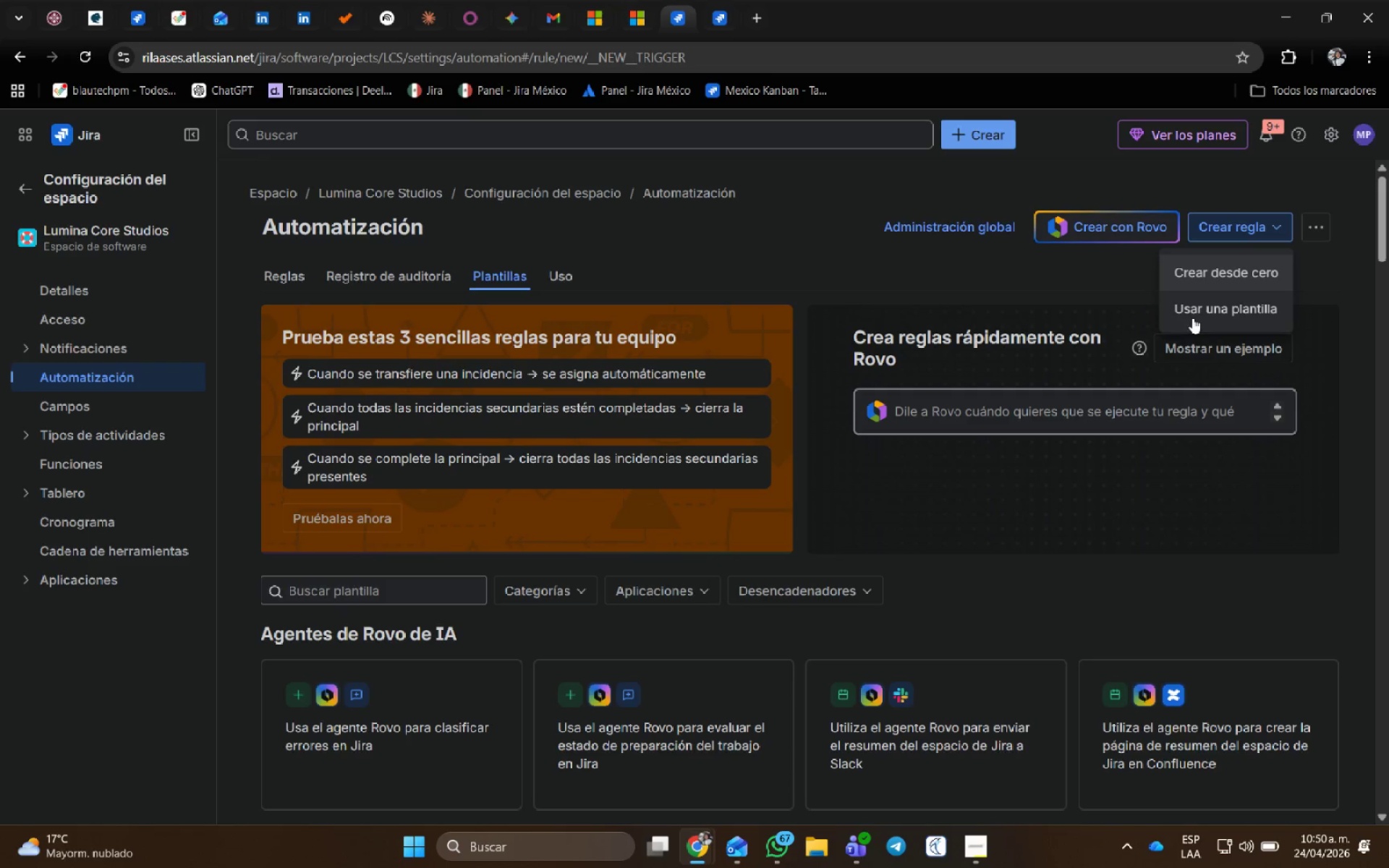 
mouse_move([955, 355])
 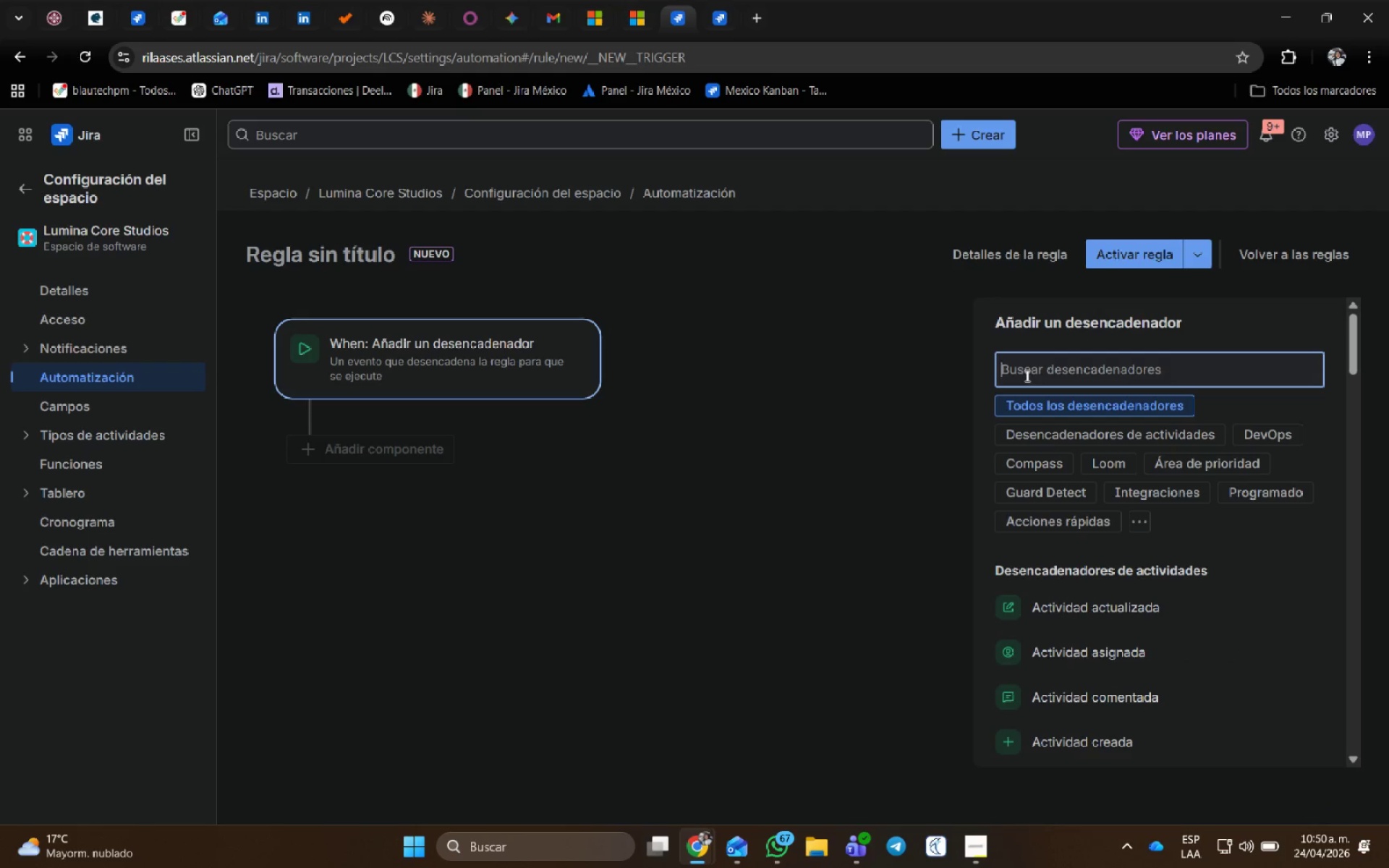 
left_click([1028, 367])
 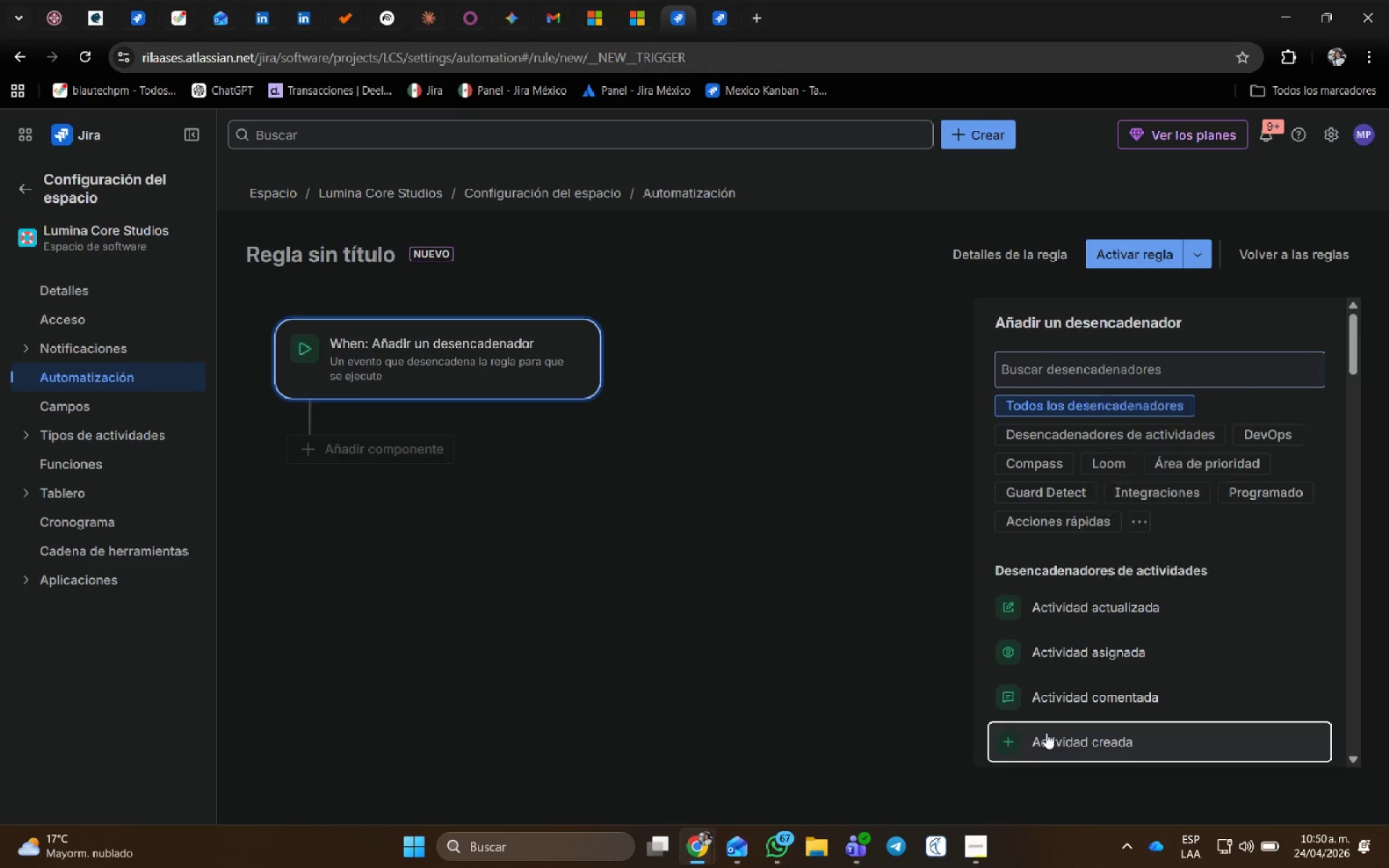 
wait(5.34)
 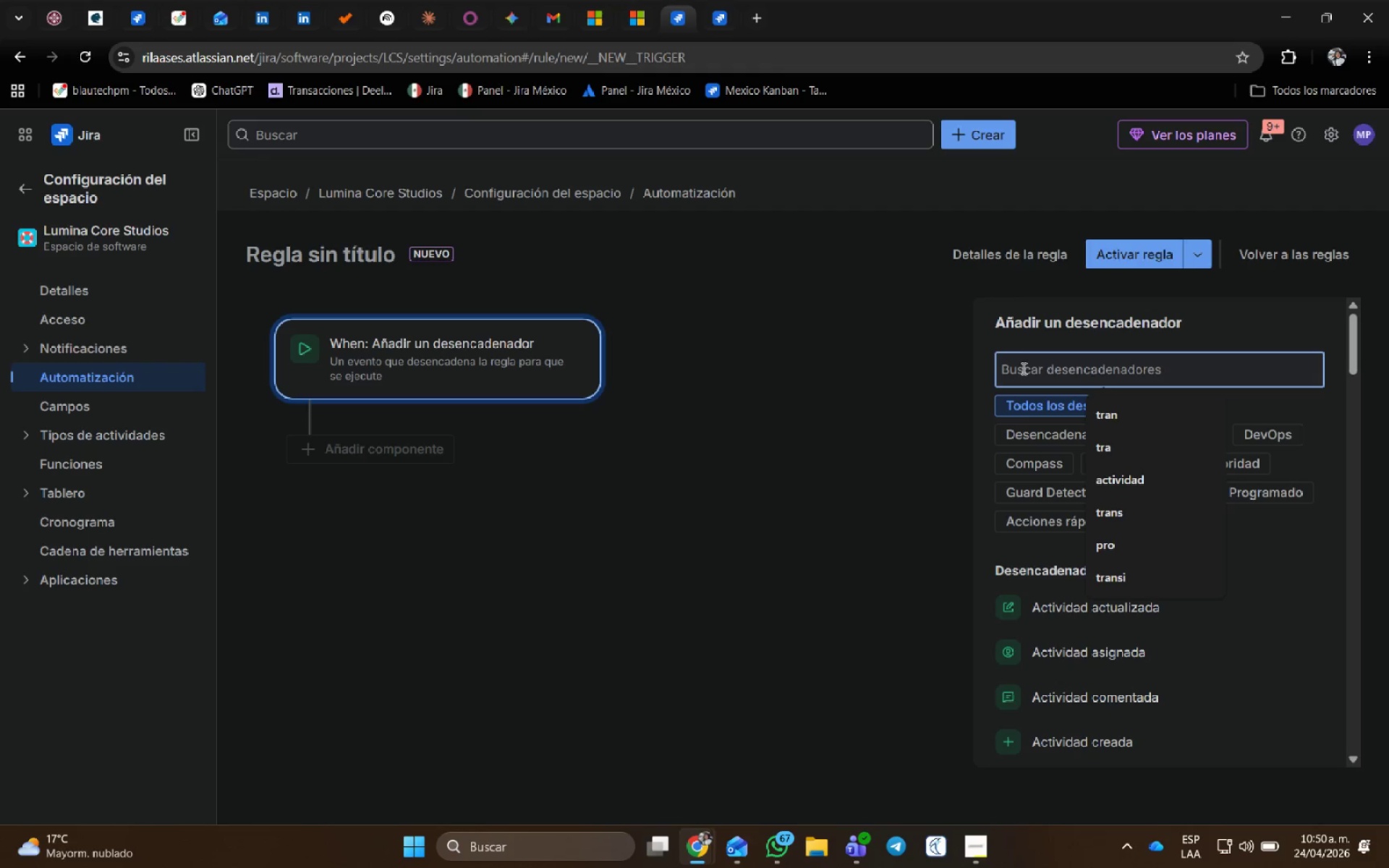 
left_click([1096, 431])
 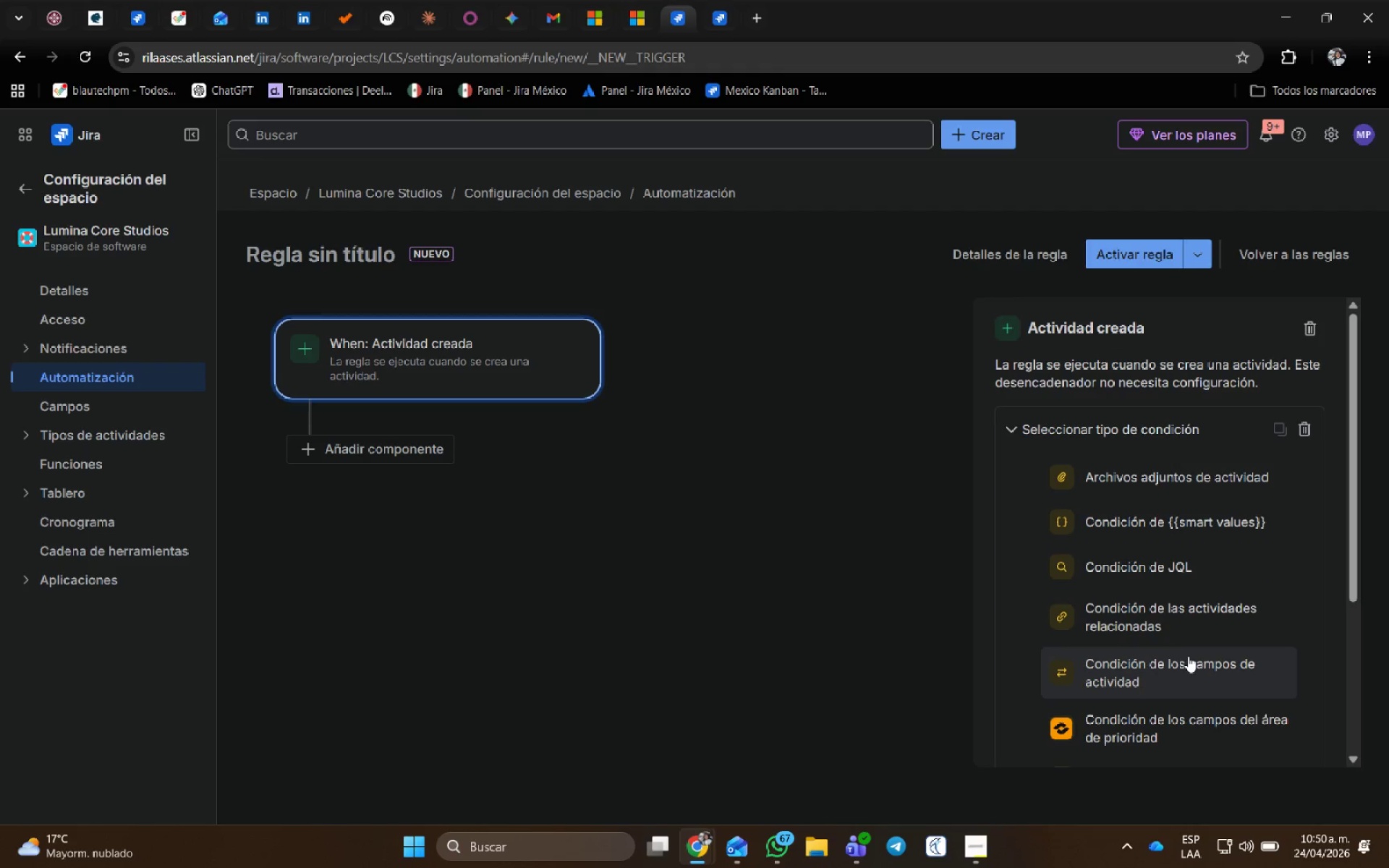 
left_click([1184, 672])
 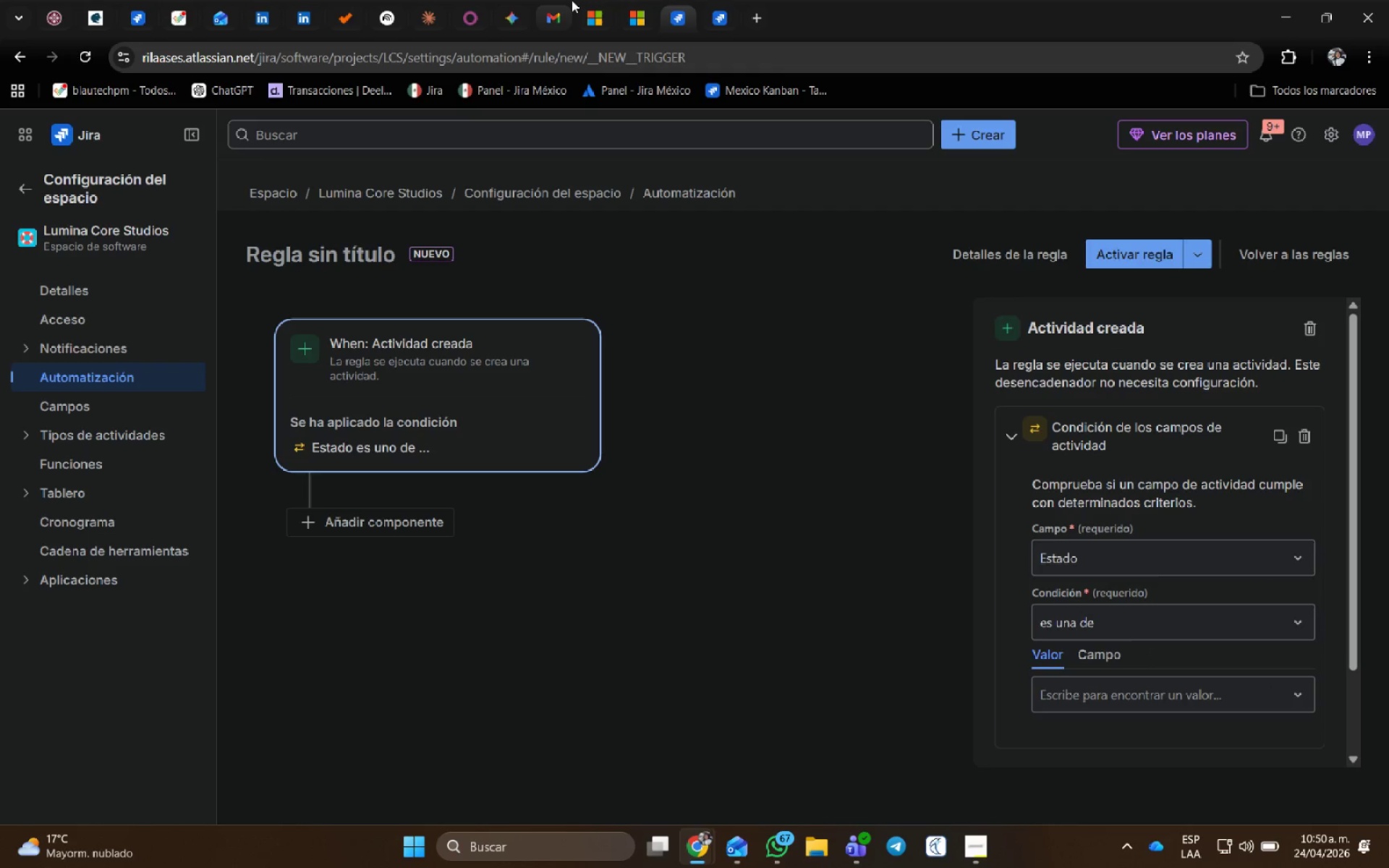 
wait(5.45)
 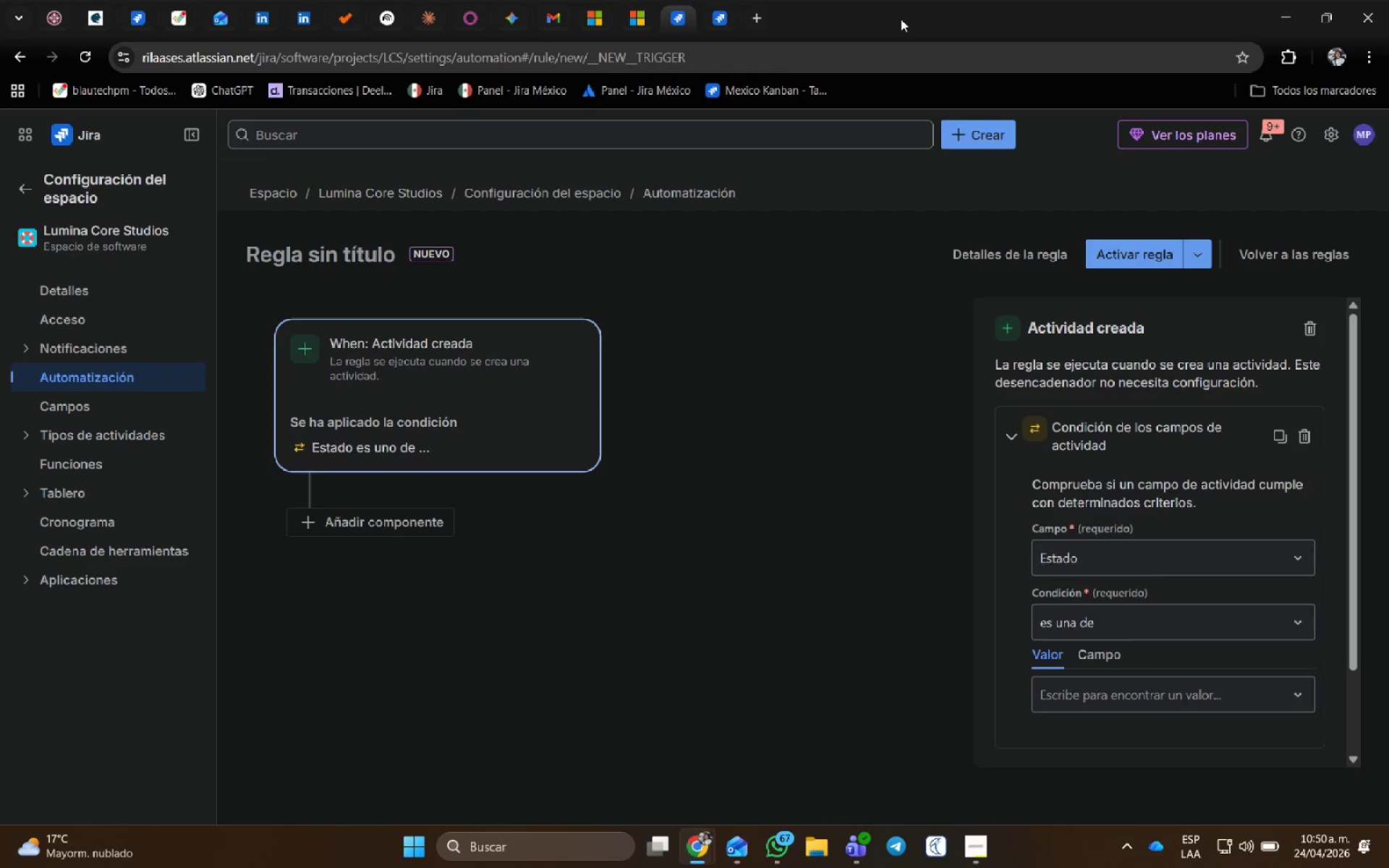 
left_click([1174, 550])
 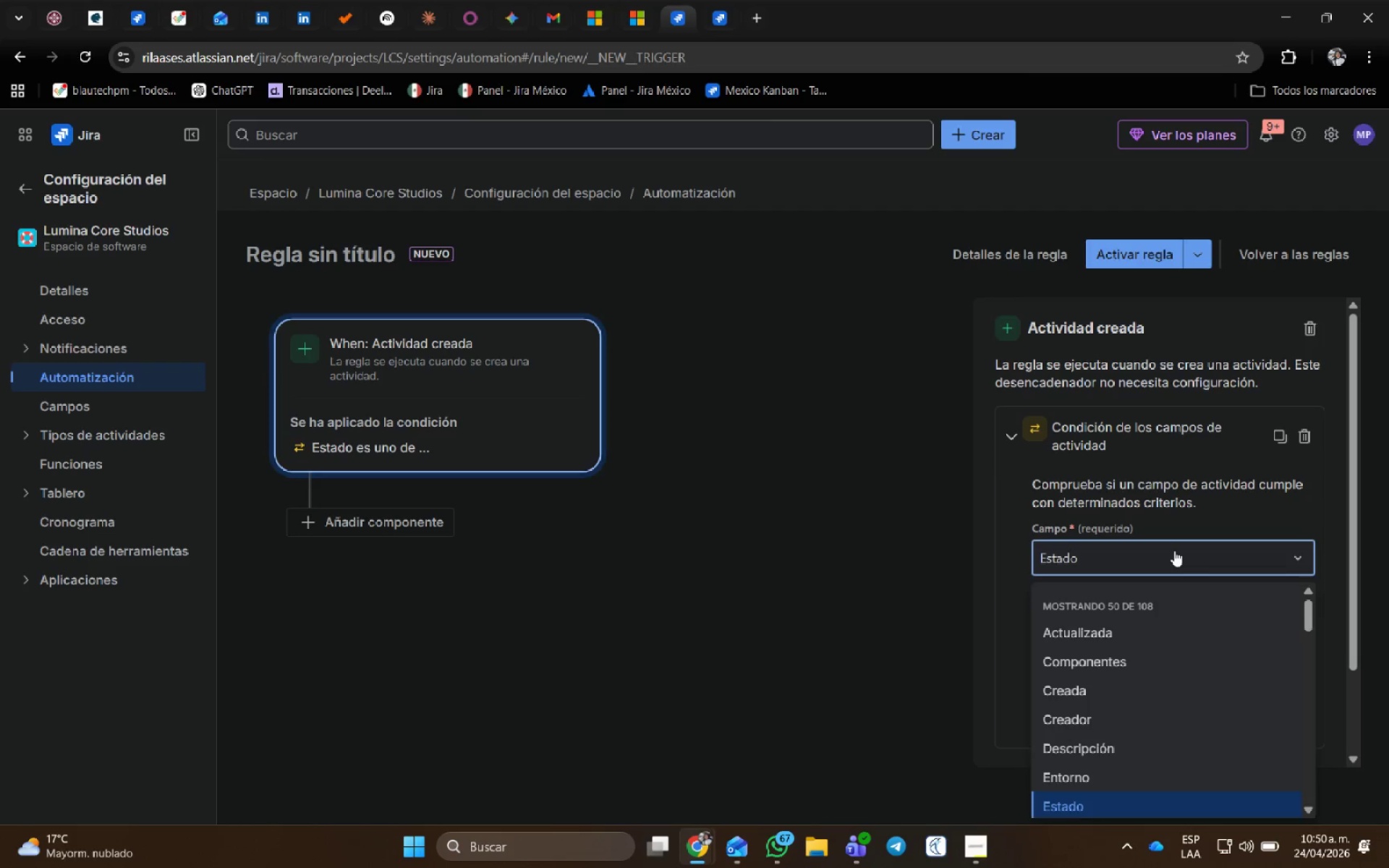 
type(ries)
 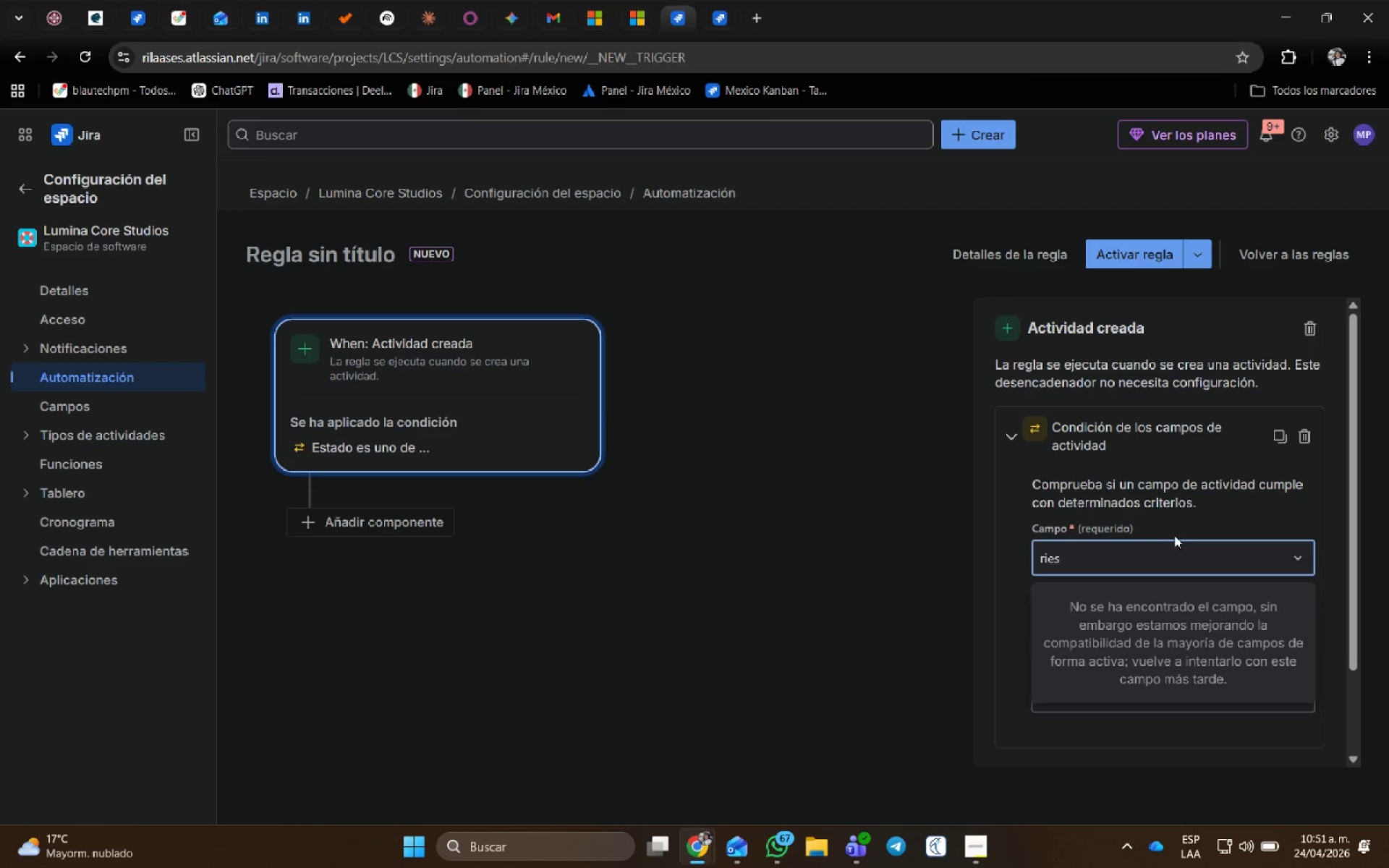 
left_click([1176, 553])
 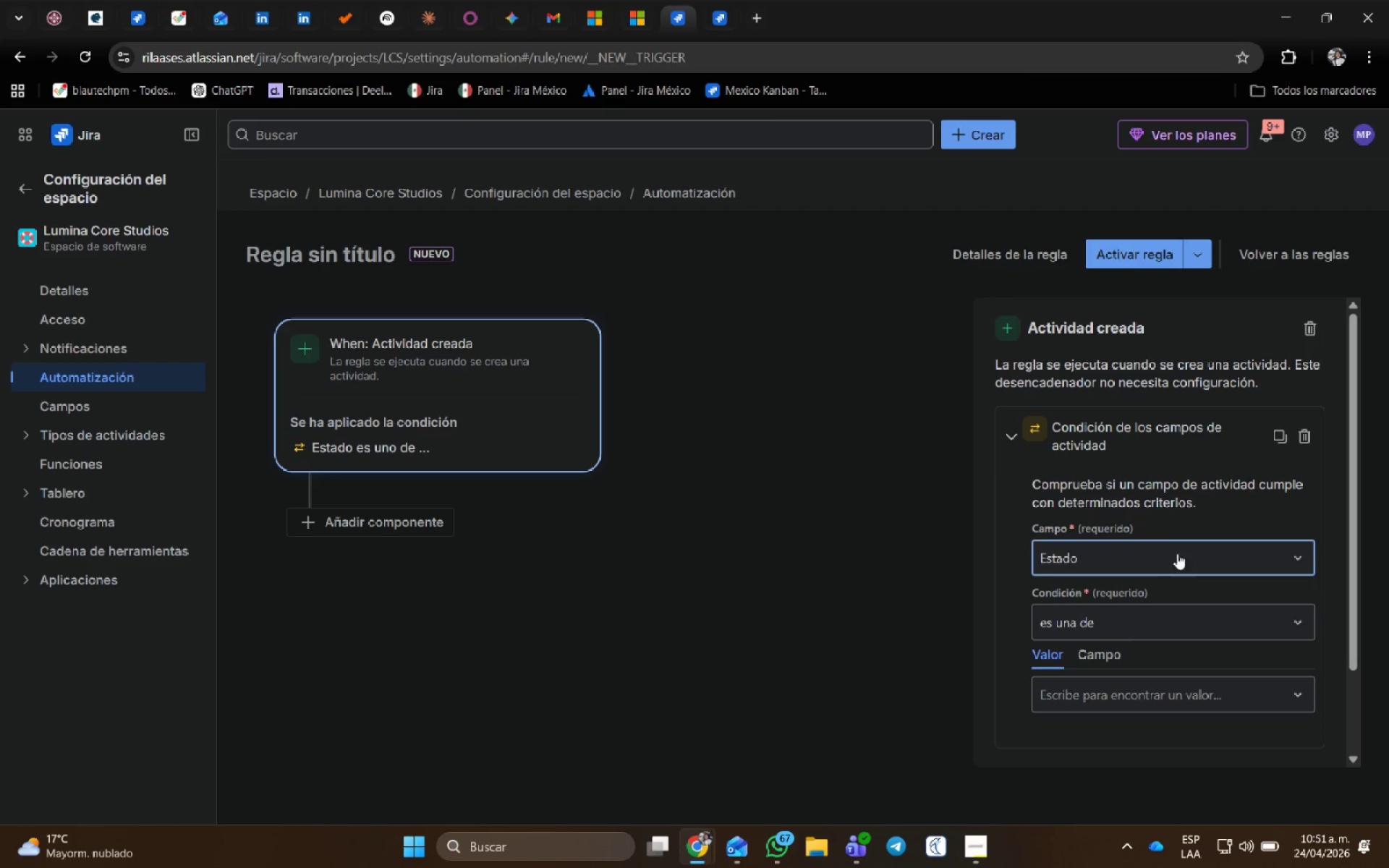 
left_click([1193, 562])
 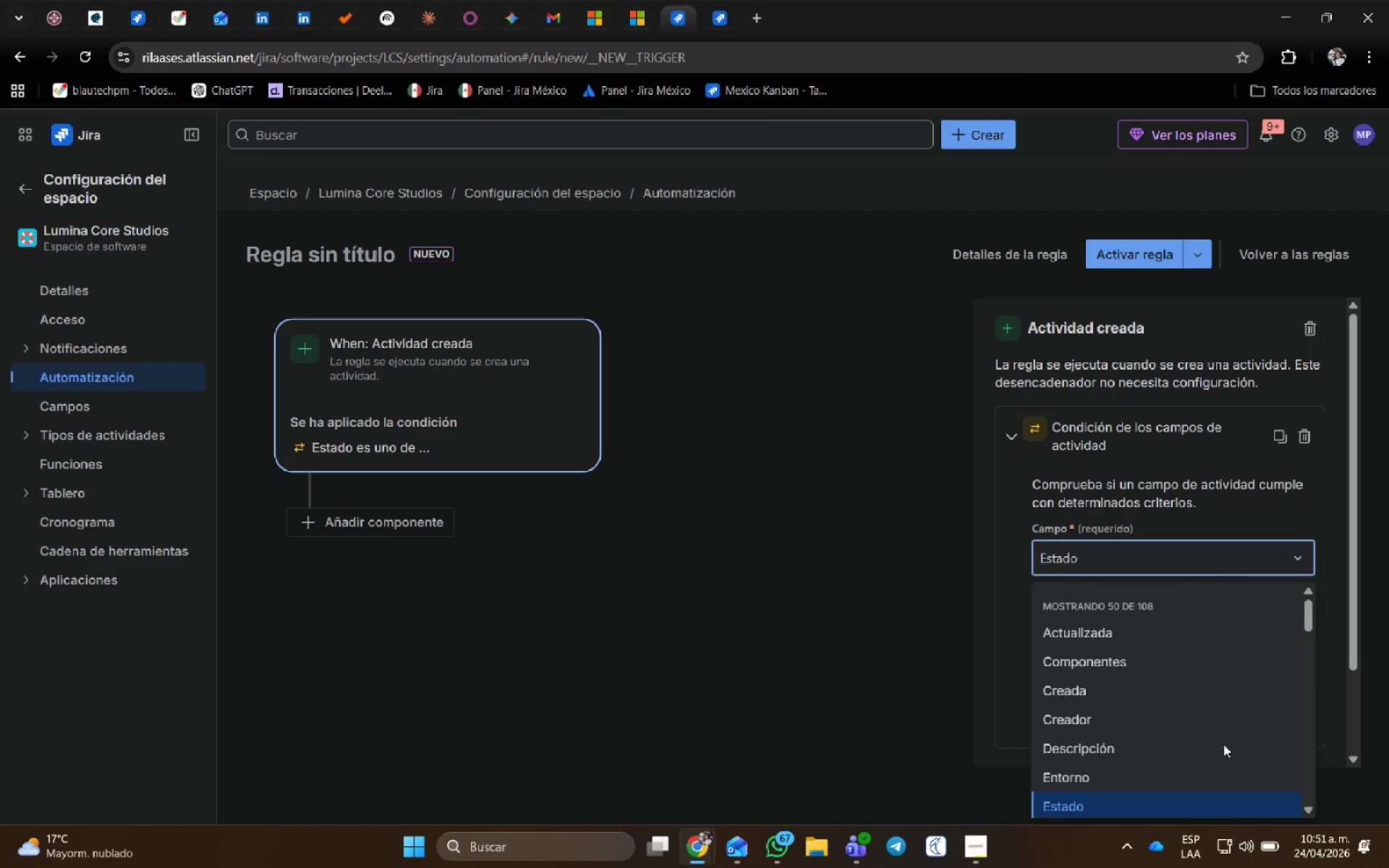 
scroll: coordinate [1226, 703], scroll_direction: down, amount: 6.0
 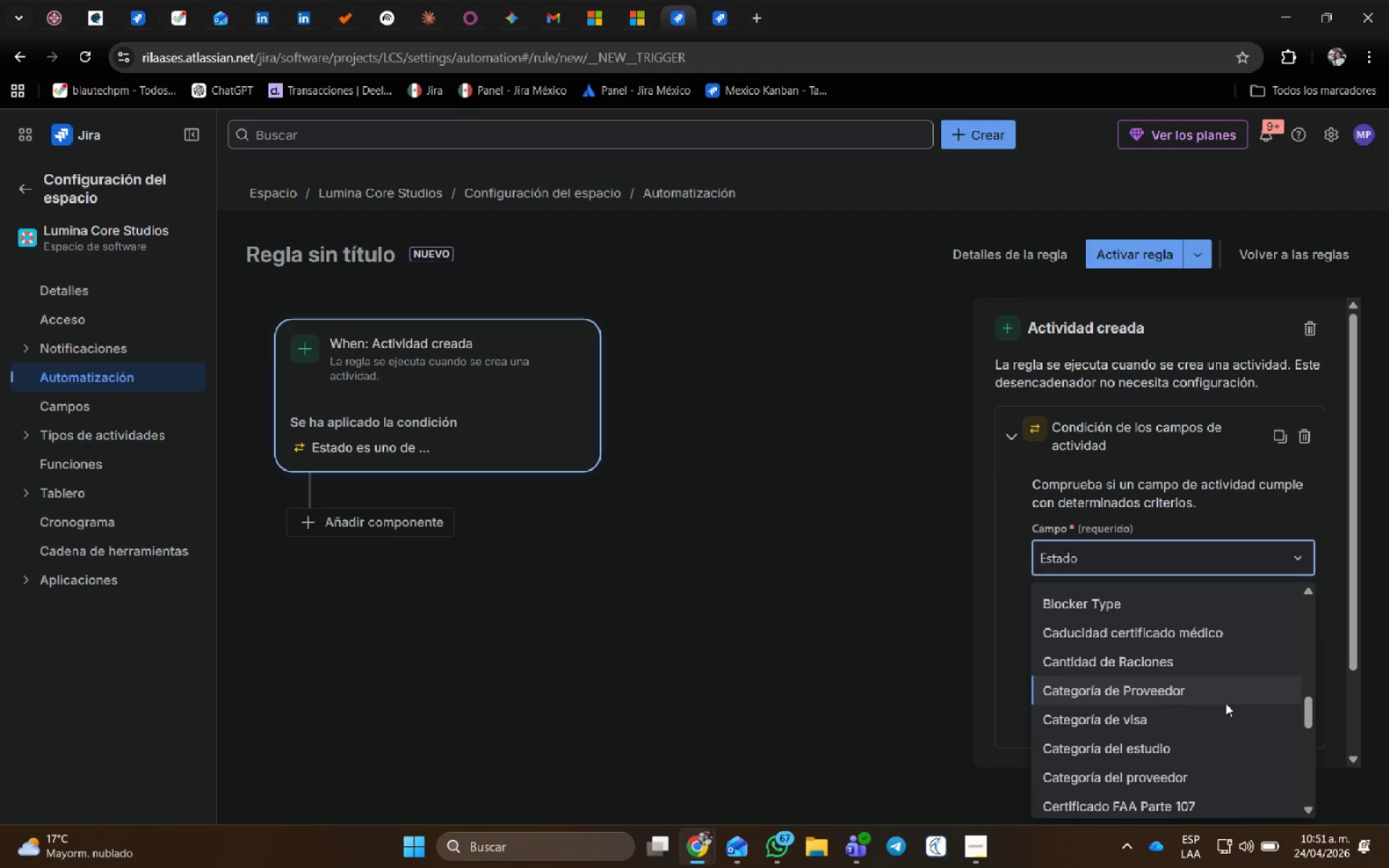 
type(ries)
 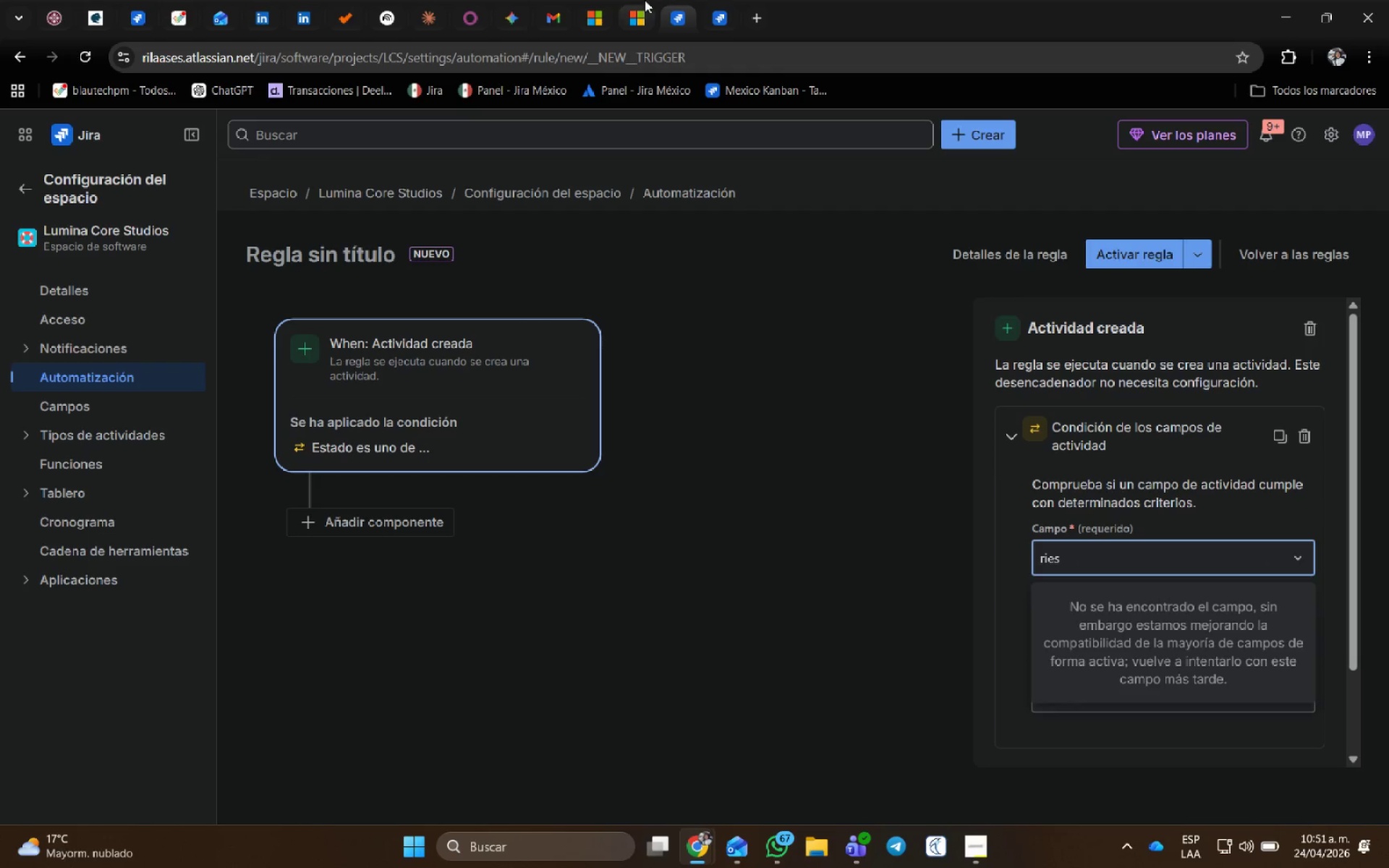 
left_click([716, 5])
 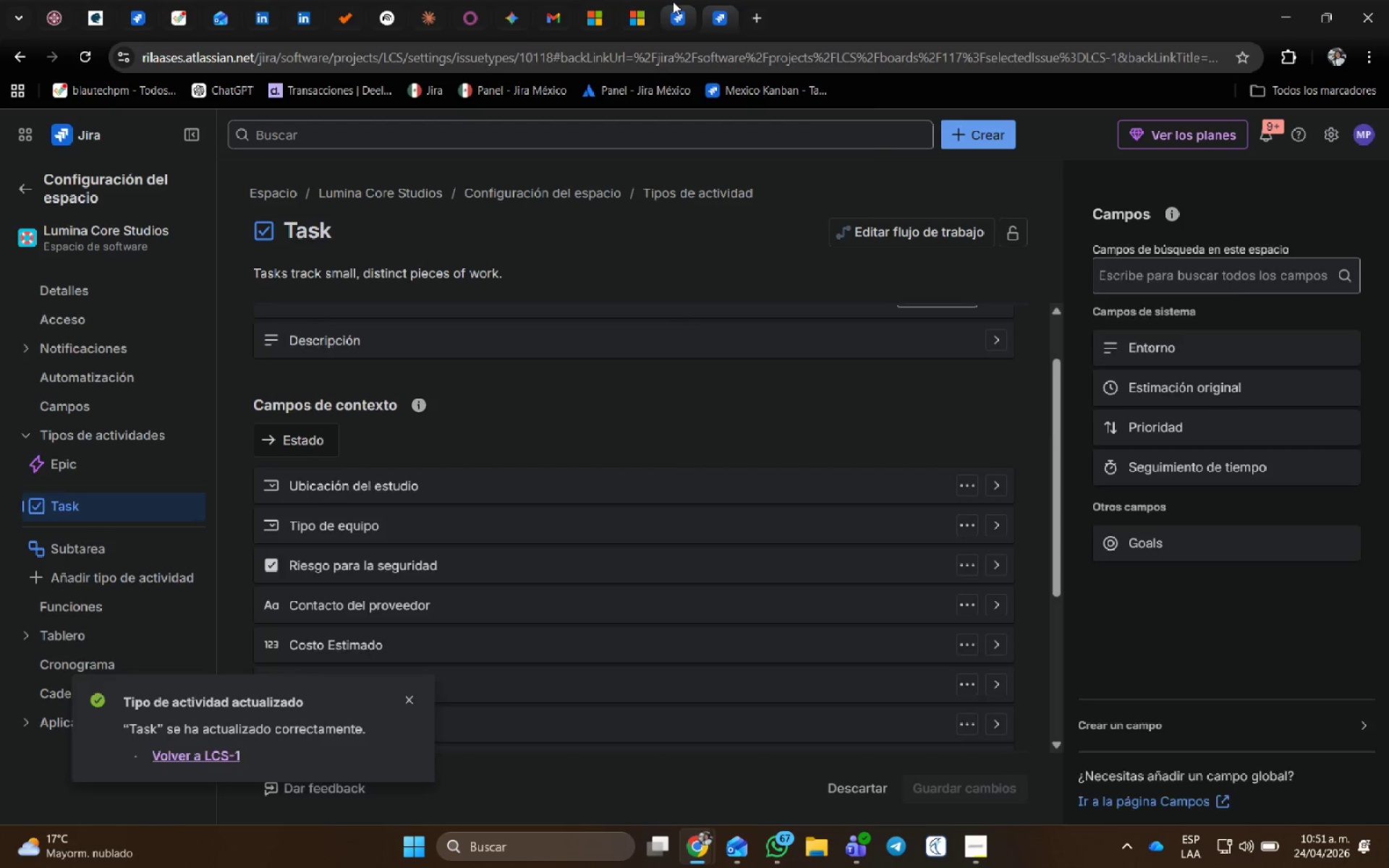 
key(Control+Shift+R)
 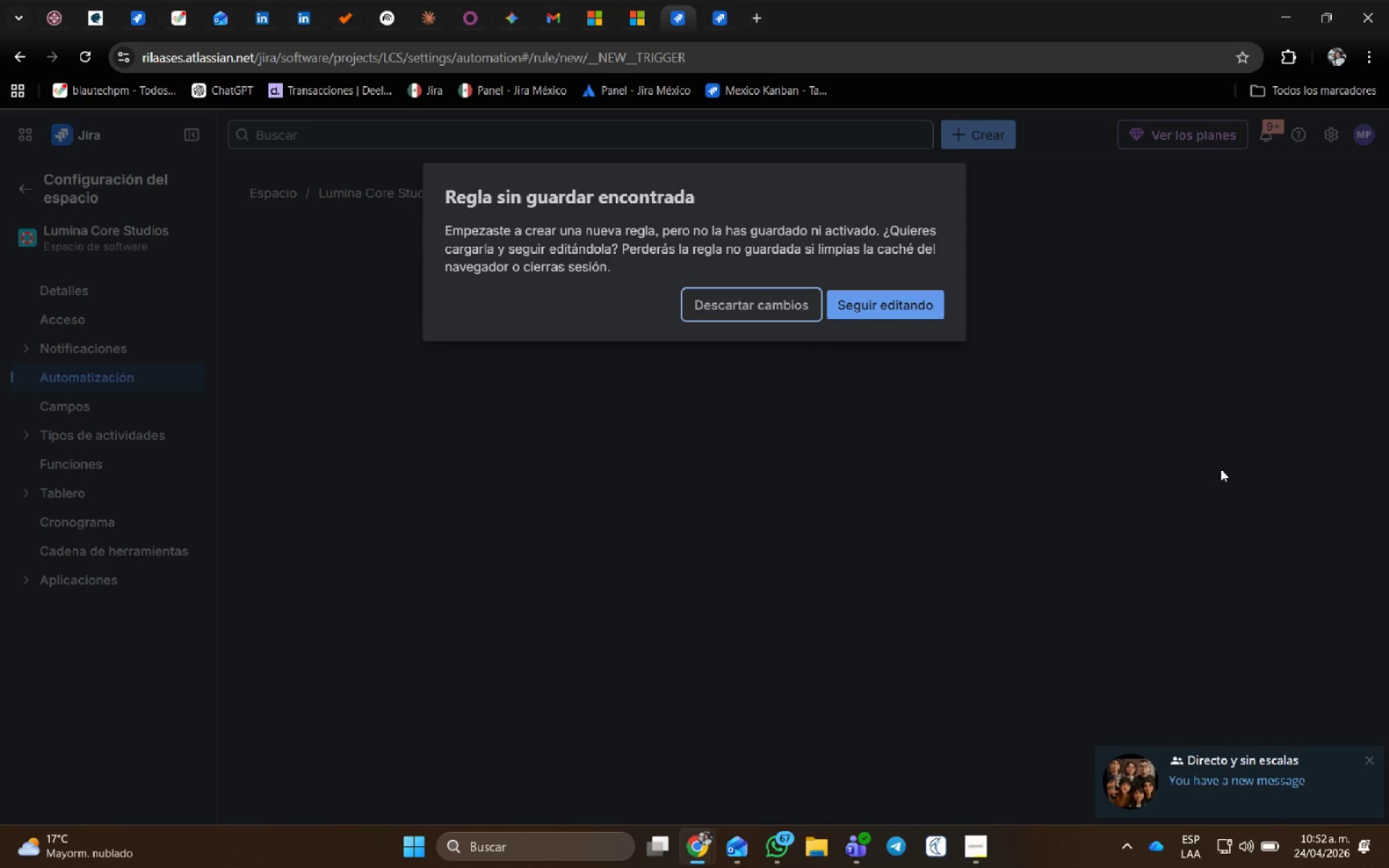 
wait(49.02)
 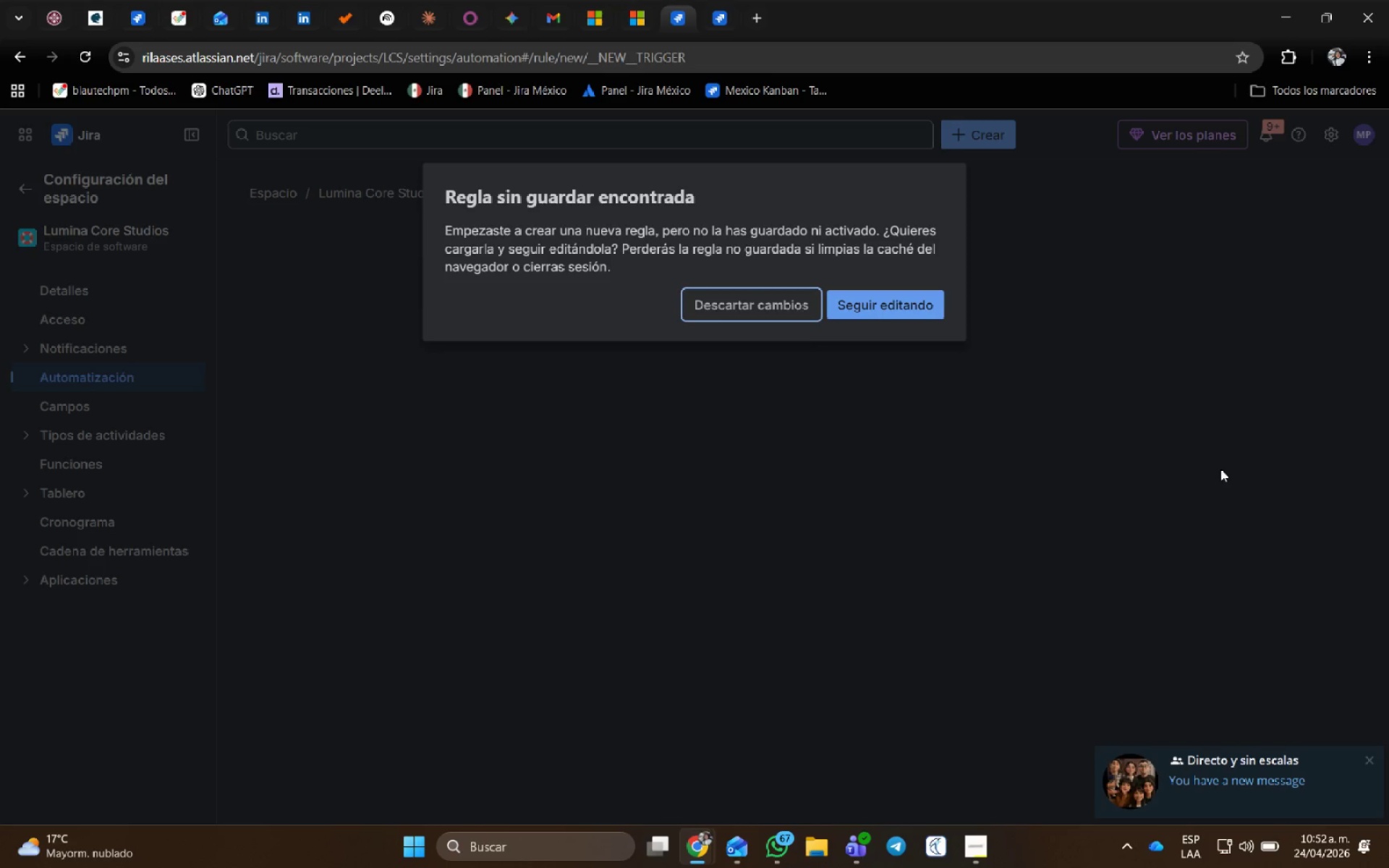 
left_click([917, 303])
 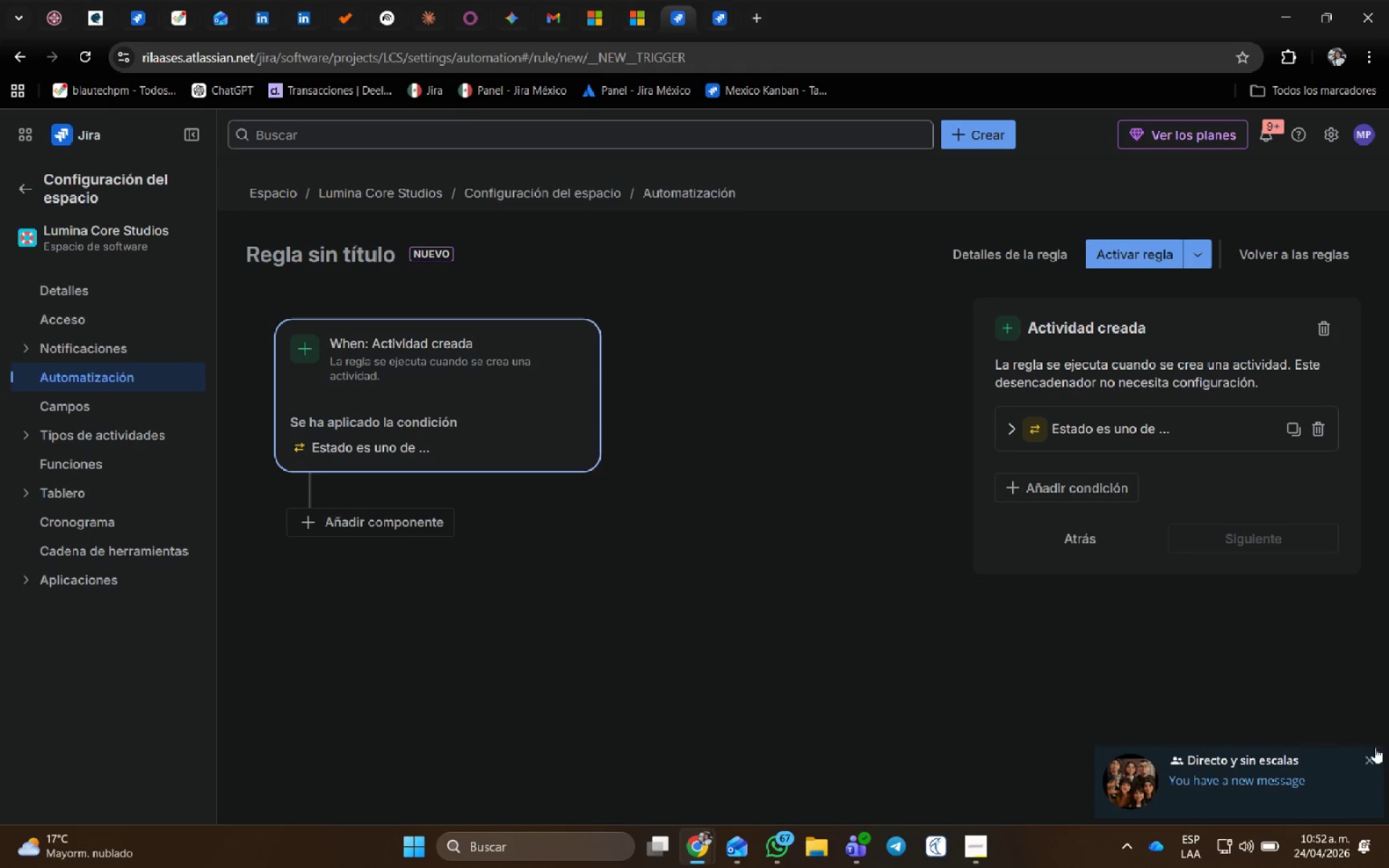 
left_click([1375, 758])
 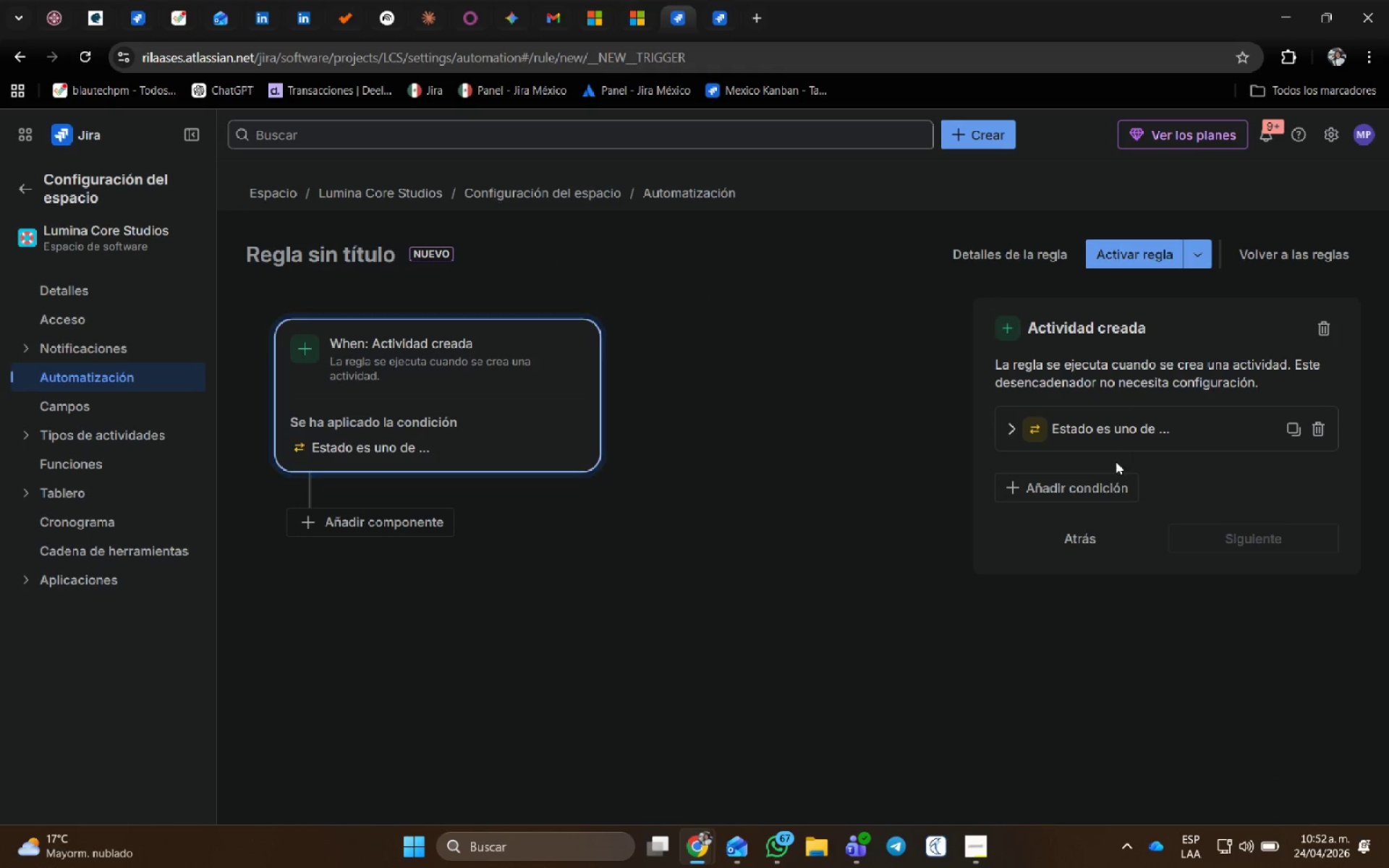 
left_click([1113, 441])
 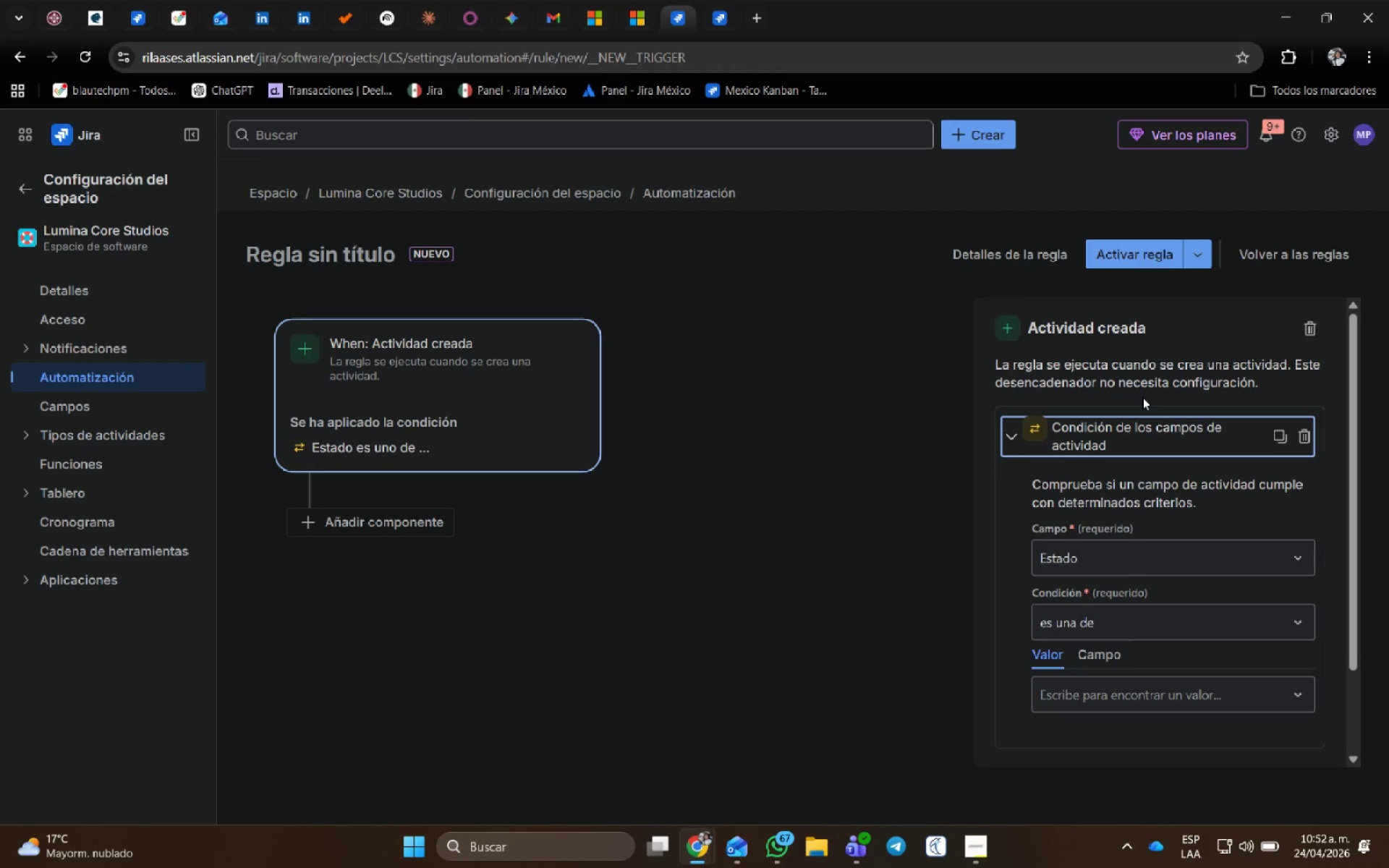 
wait(11.12)
 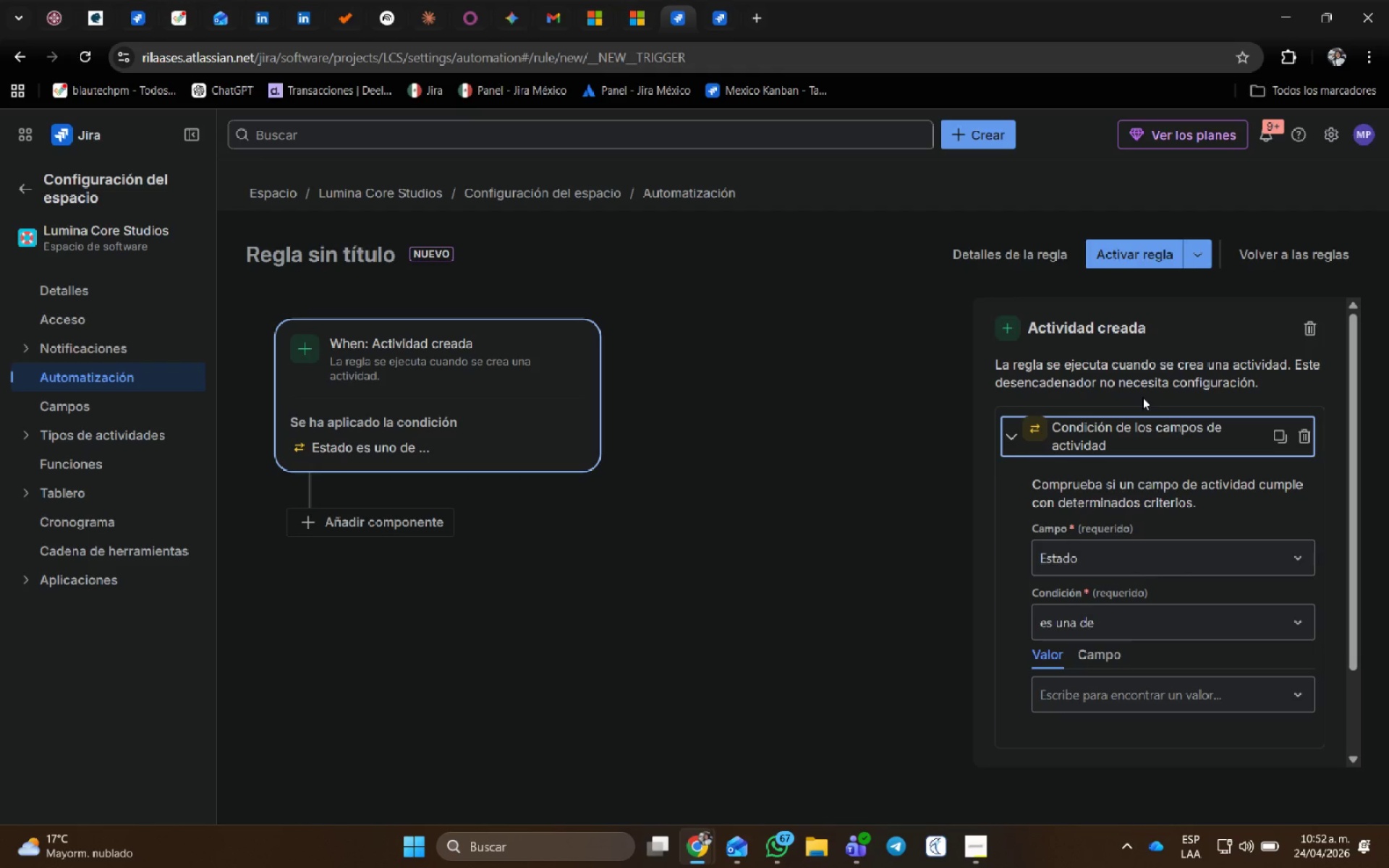 
left_click([1152, 555])
 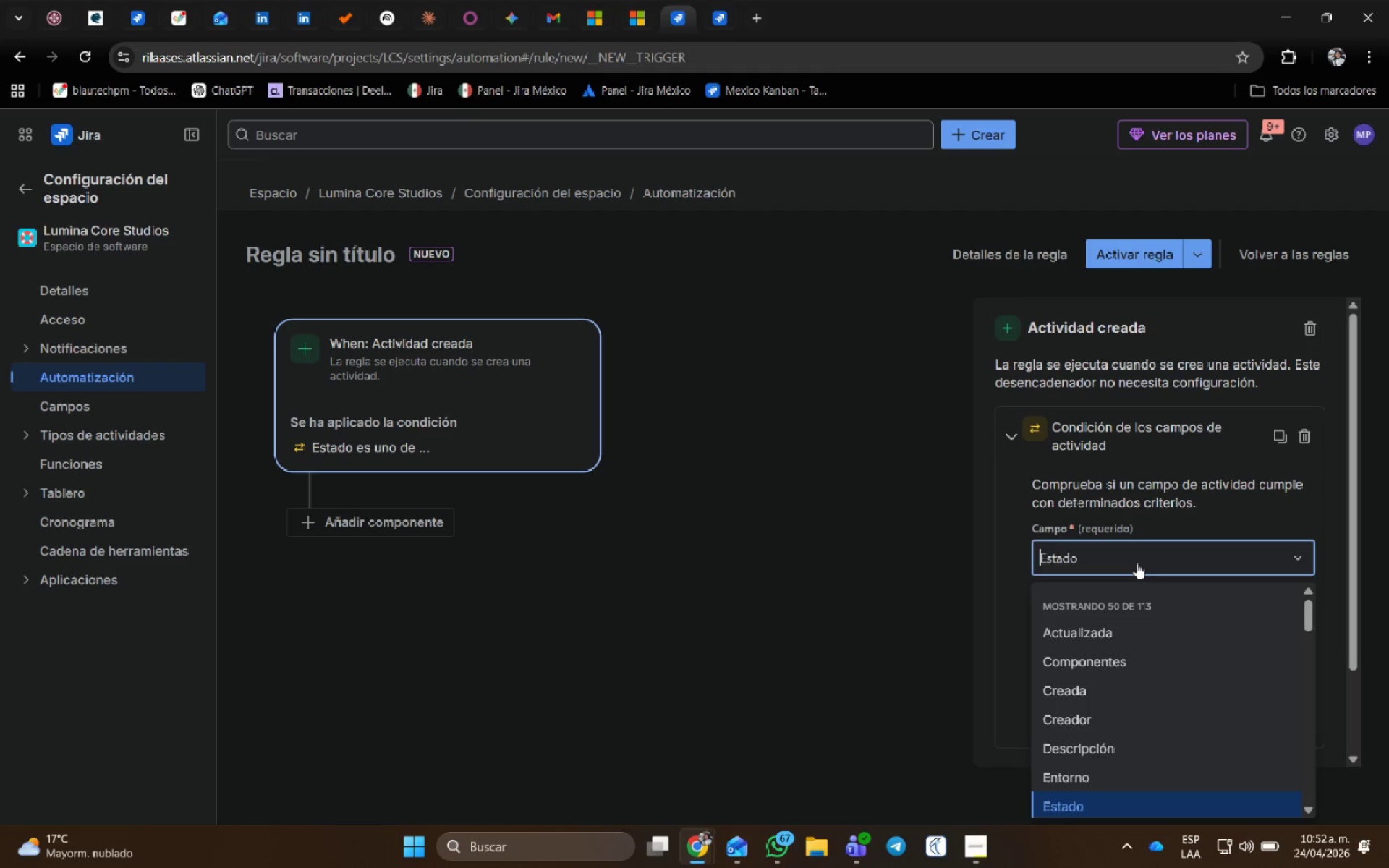 
type(Riesg)
 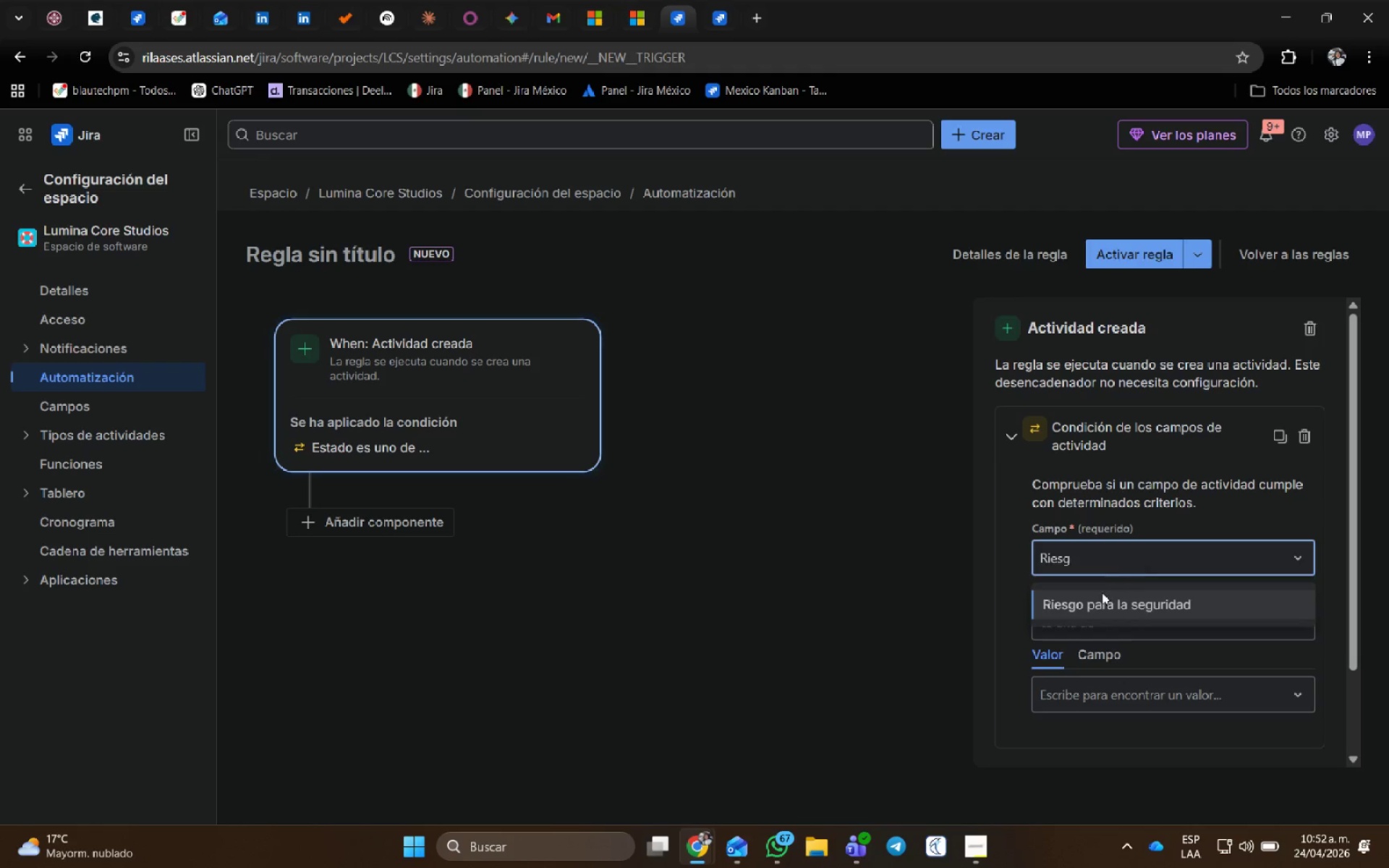 
left_click([1109, 606])
 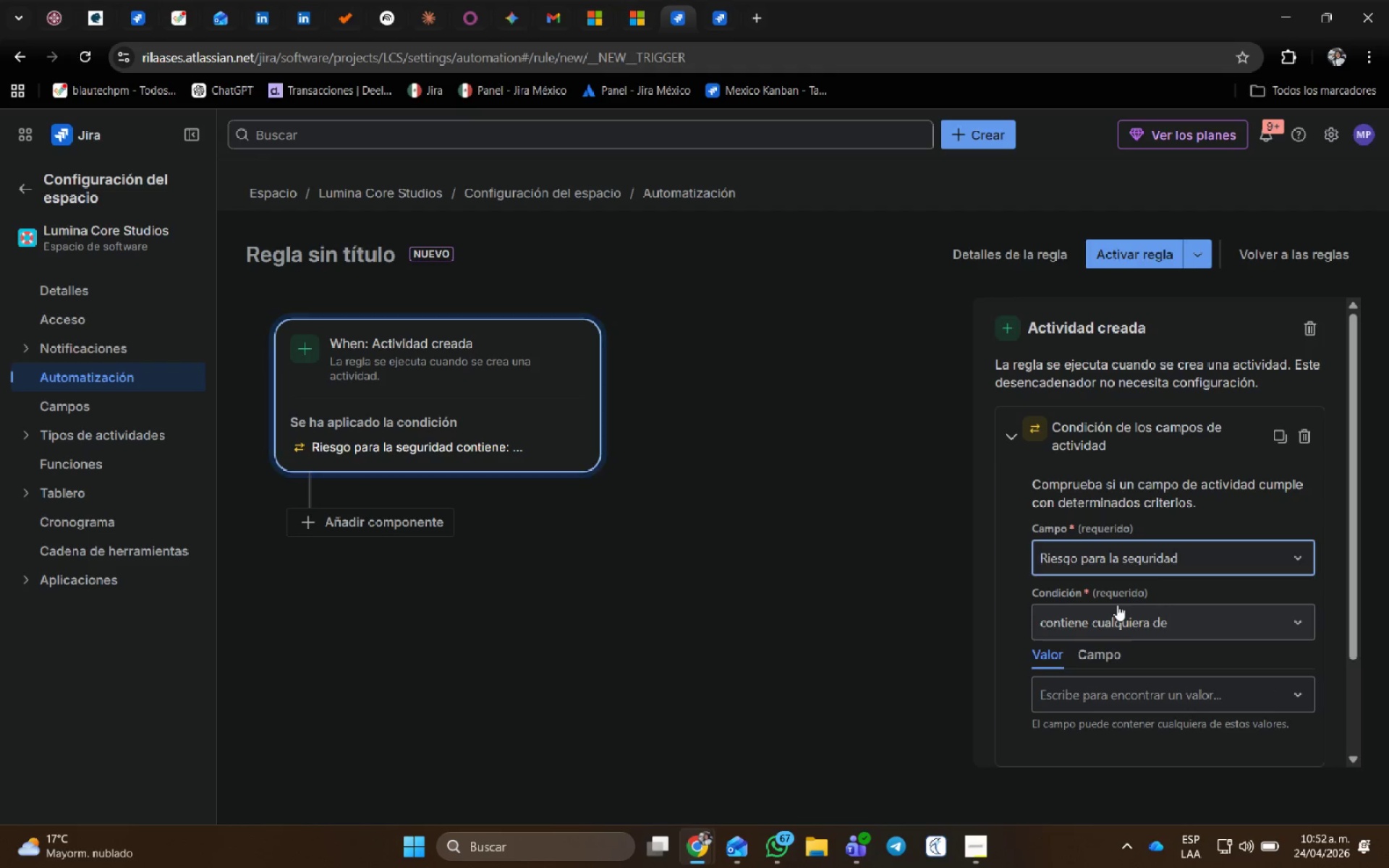 
left_click([1117, 605])
 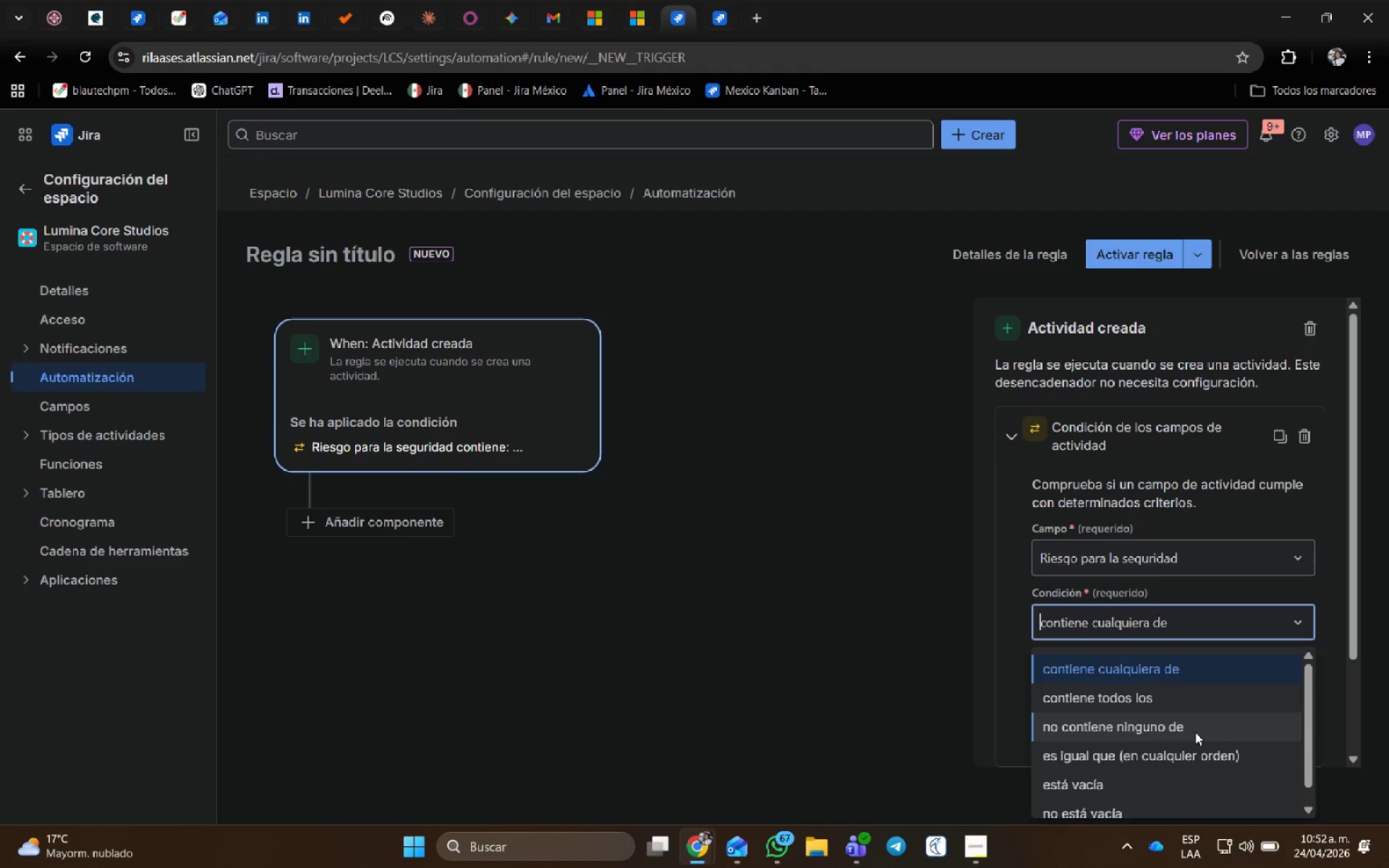 
scroll: coordinate [1242, 781], scroll_direction: down, amount: 3.0
 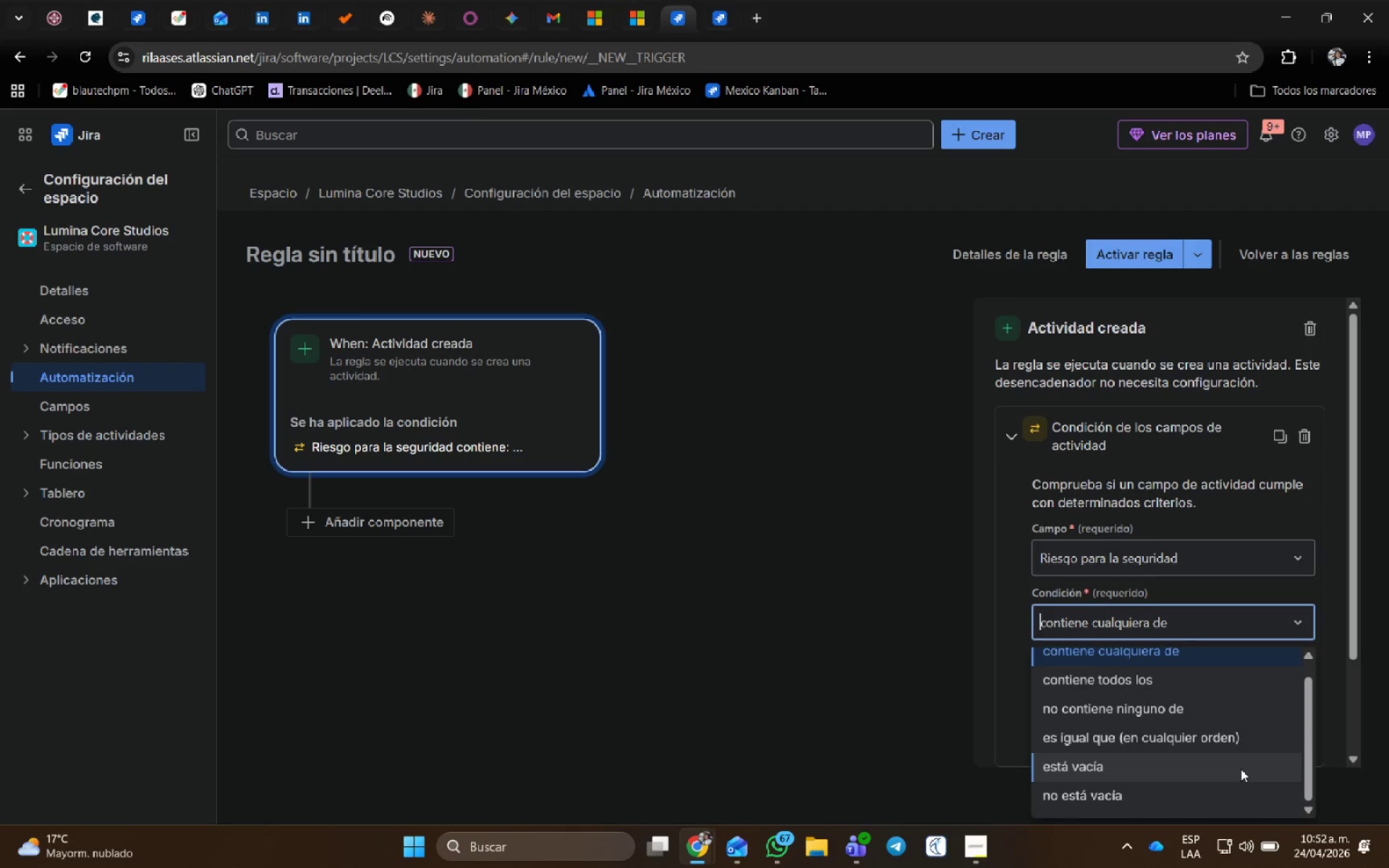 
scroll: coordinate [1241, 769], scroll_direction: up, amount: 2.0
 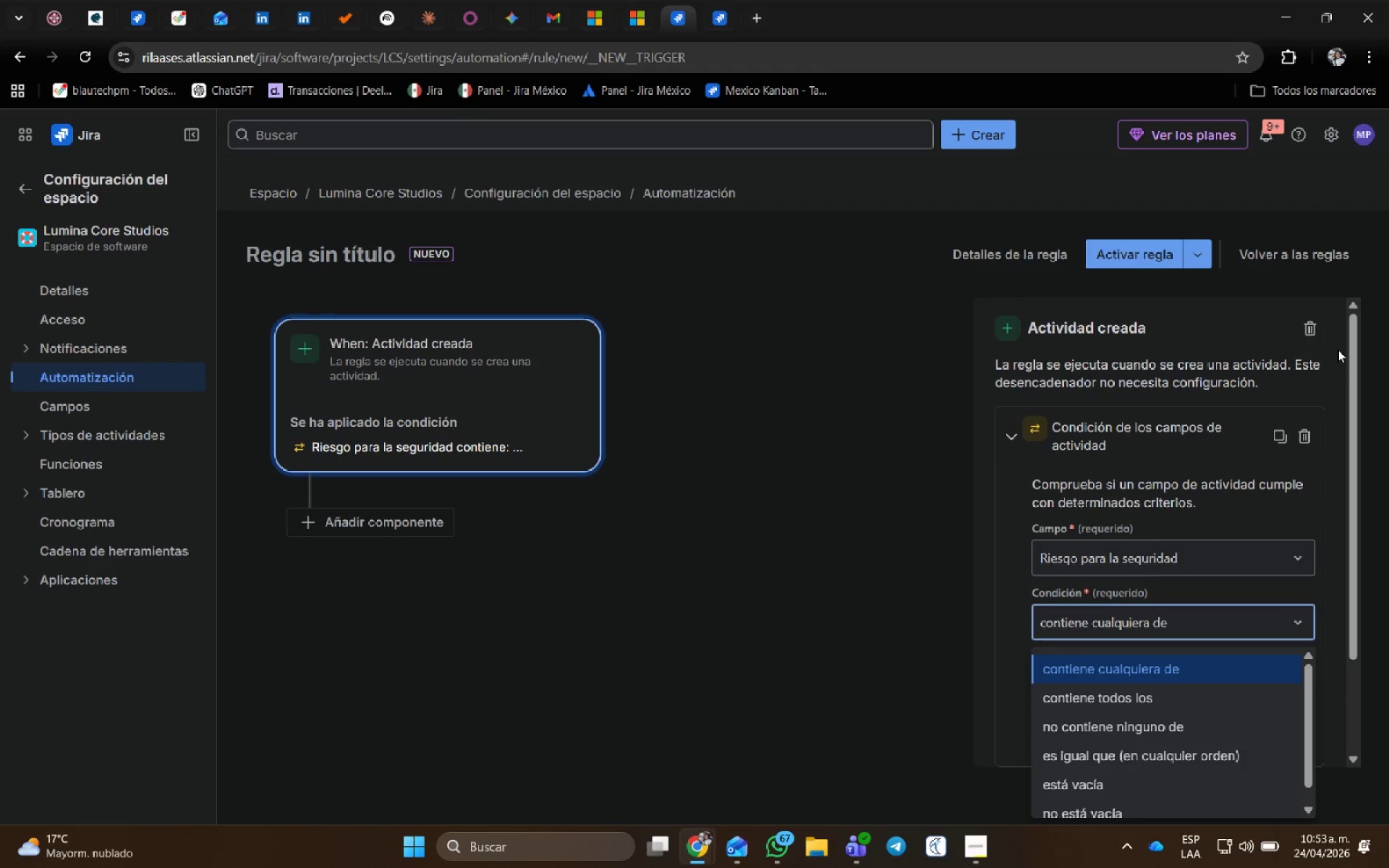 
wait(42.54)
 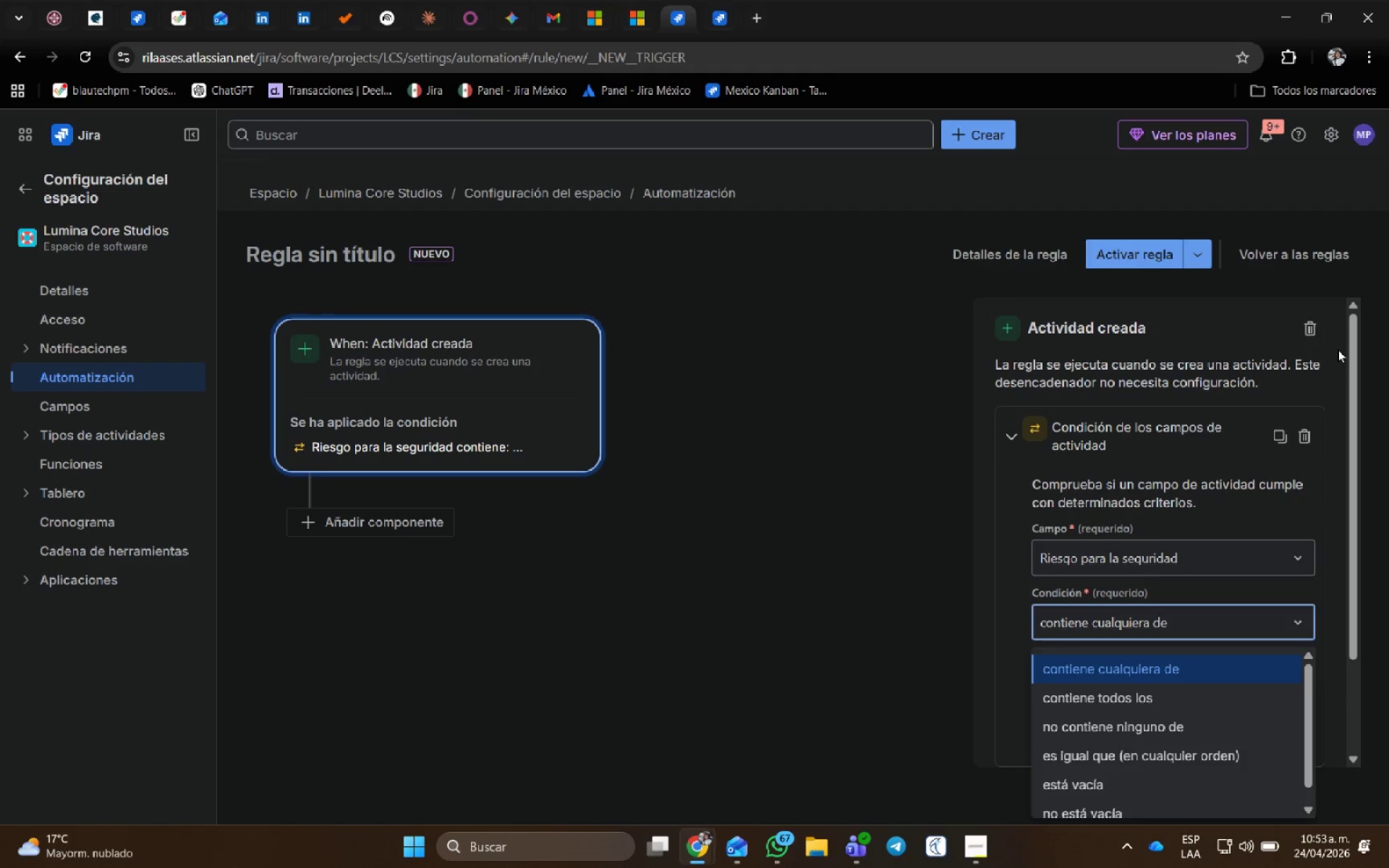 
scroll: coordinate [1257, 712], scroll_direction: down, amount: 1.0
 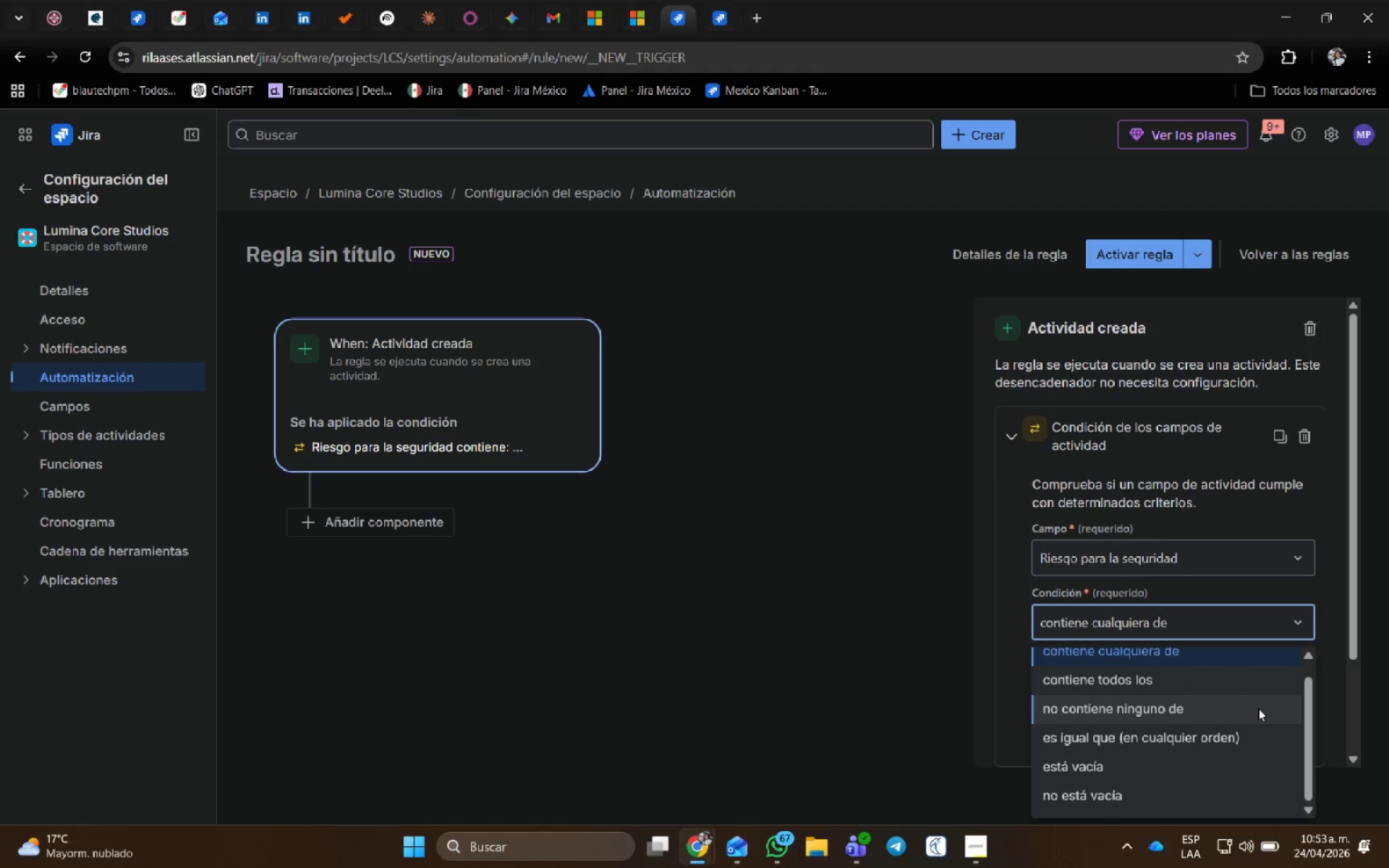 
scroll: coordinate [1257, 707], scroll_direction: up, amount: 1.0
 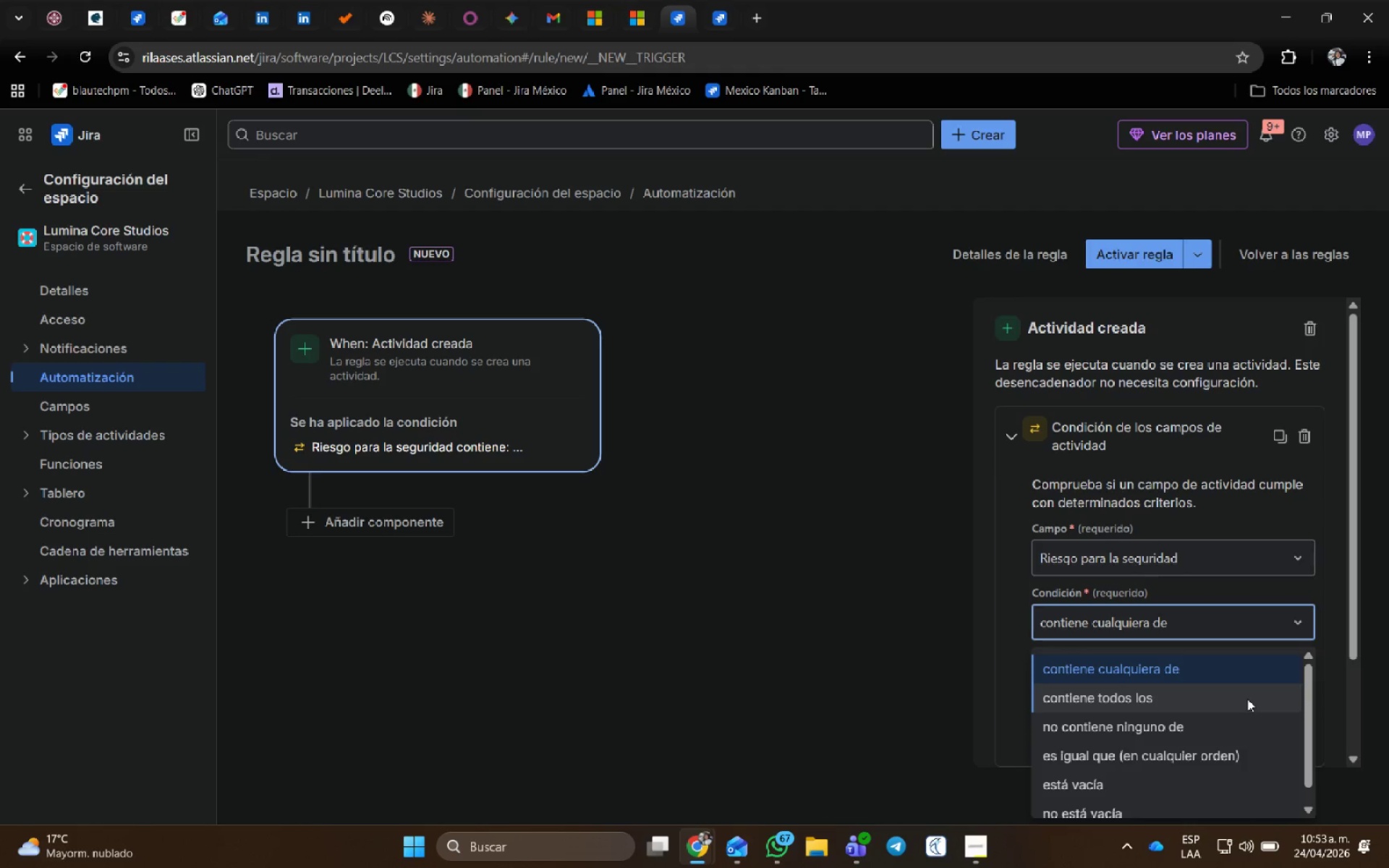 
wait(18.81)
 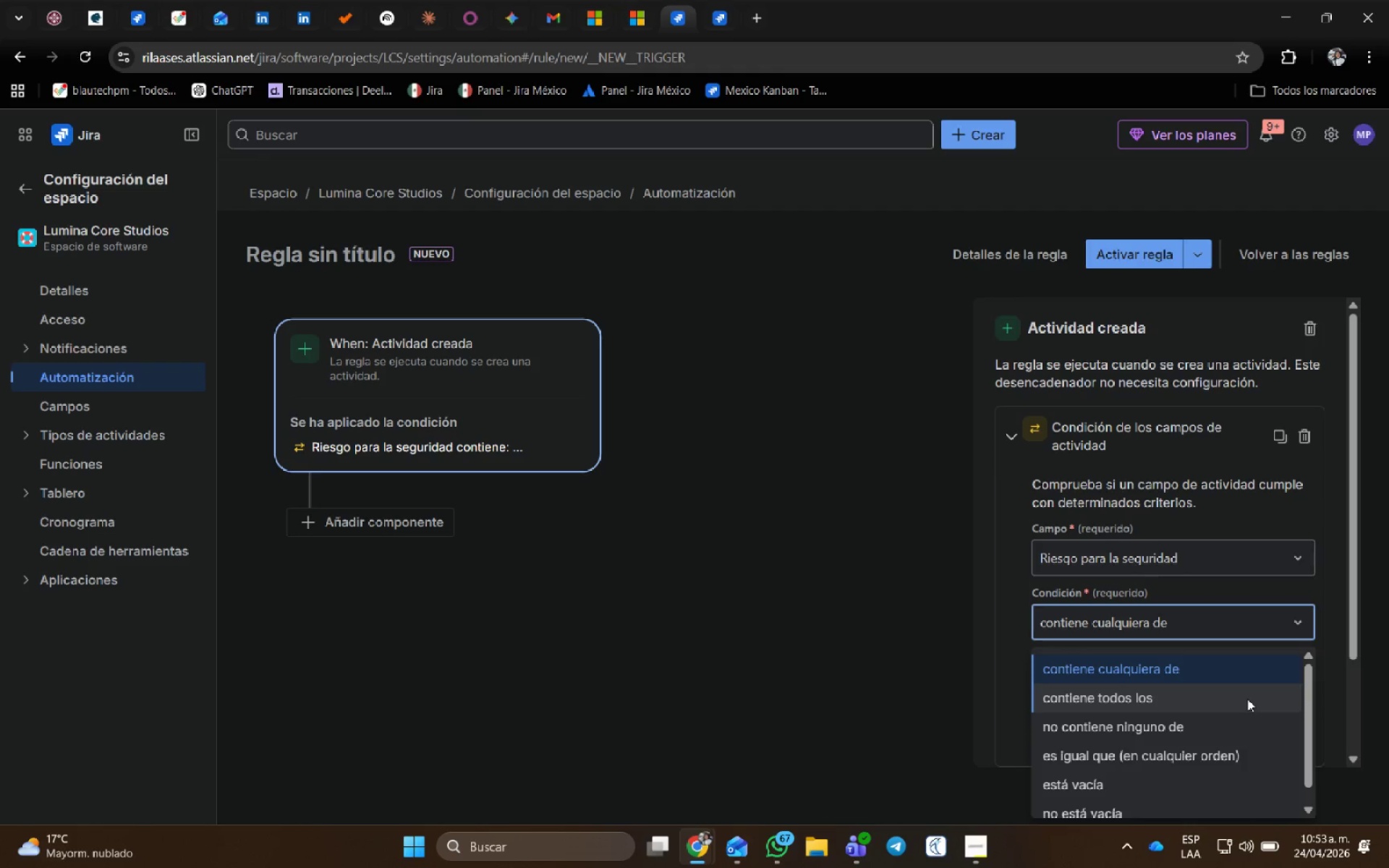 
left_click([1178, 814])
 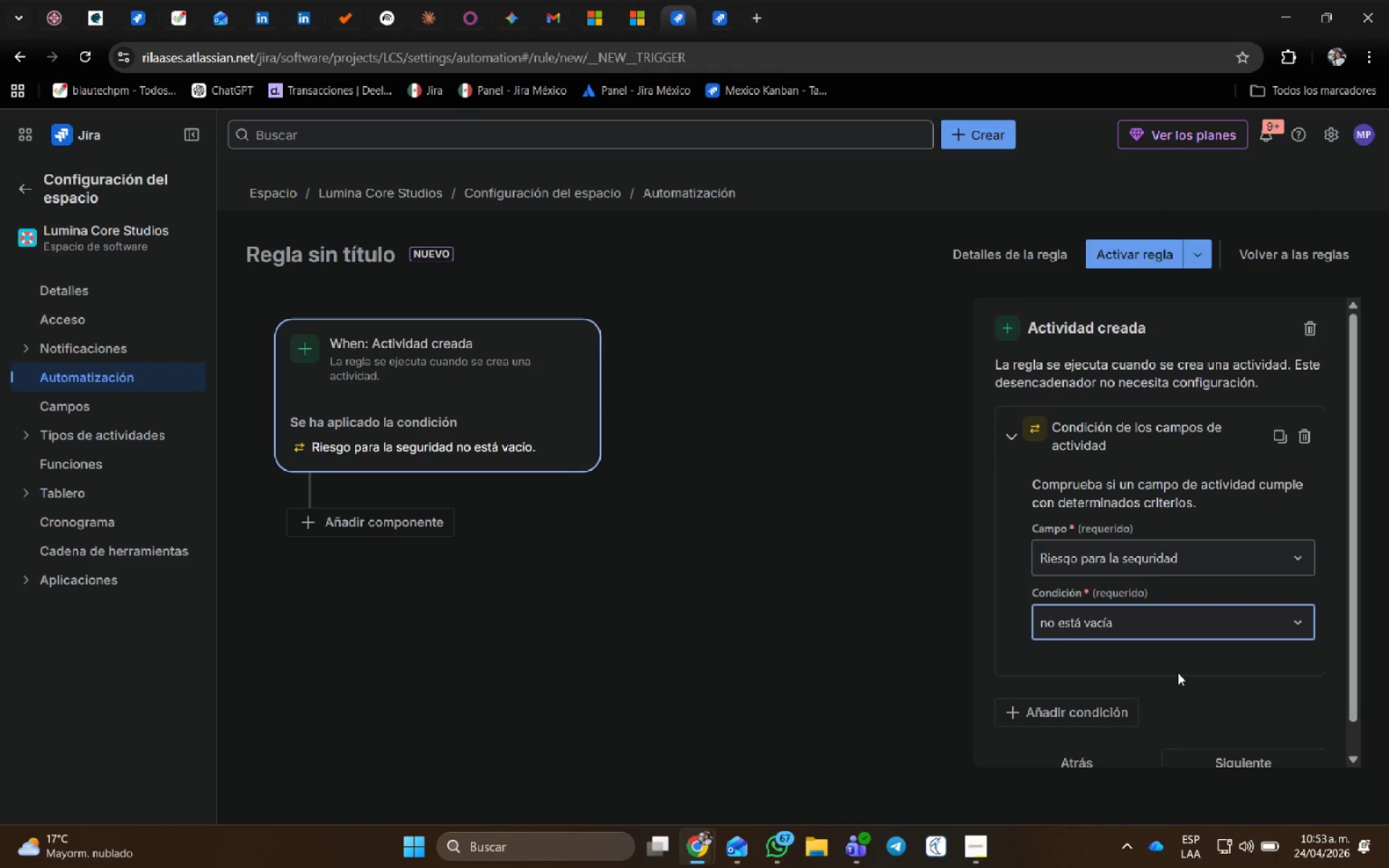 
wait(8.73)
 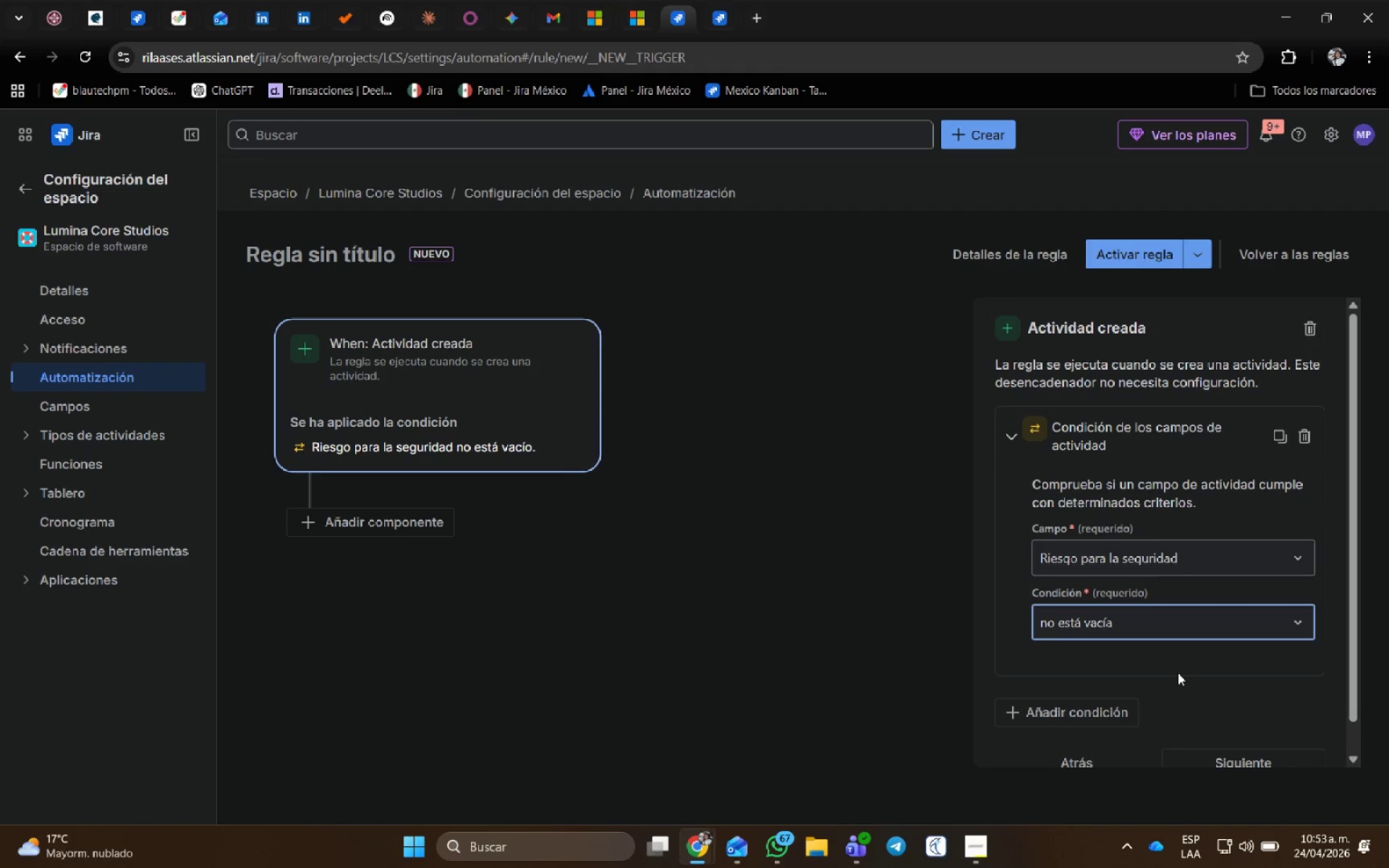 
scroll: coordinate [1244, 660], scroll_direction: down, amount: 1.0
 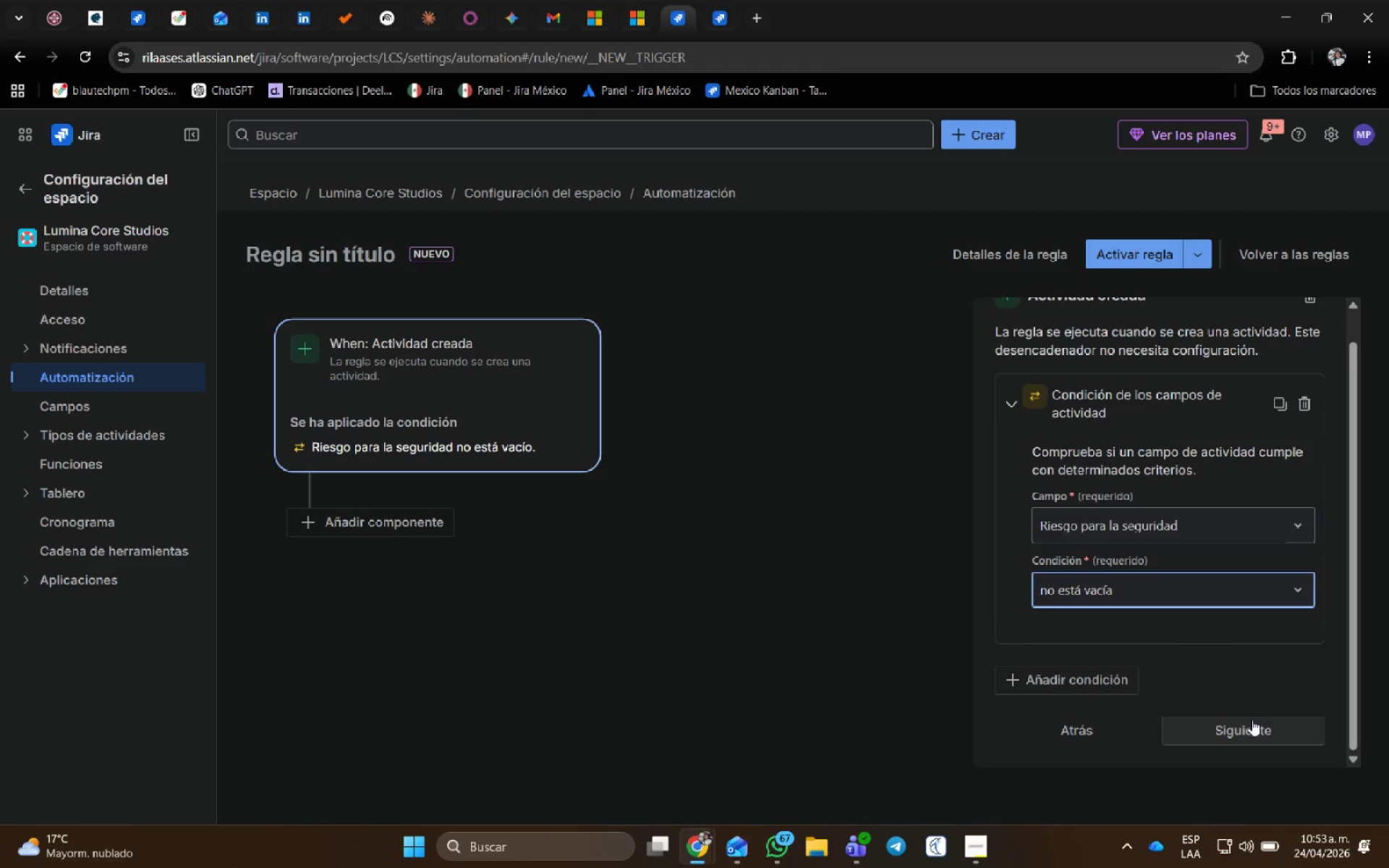 
left_click([1252, 720])
 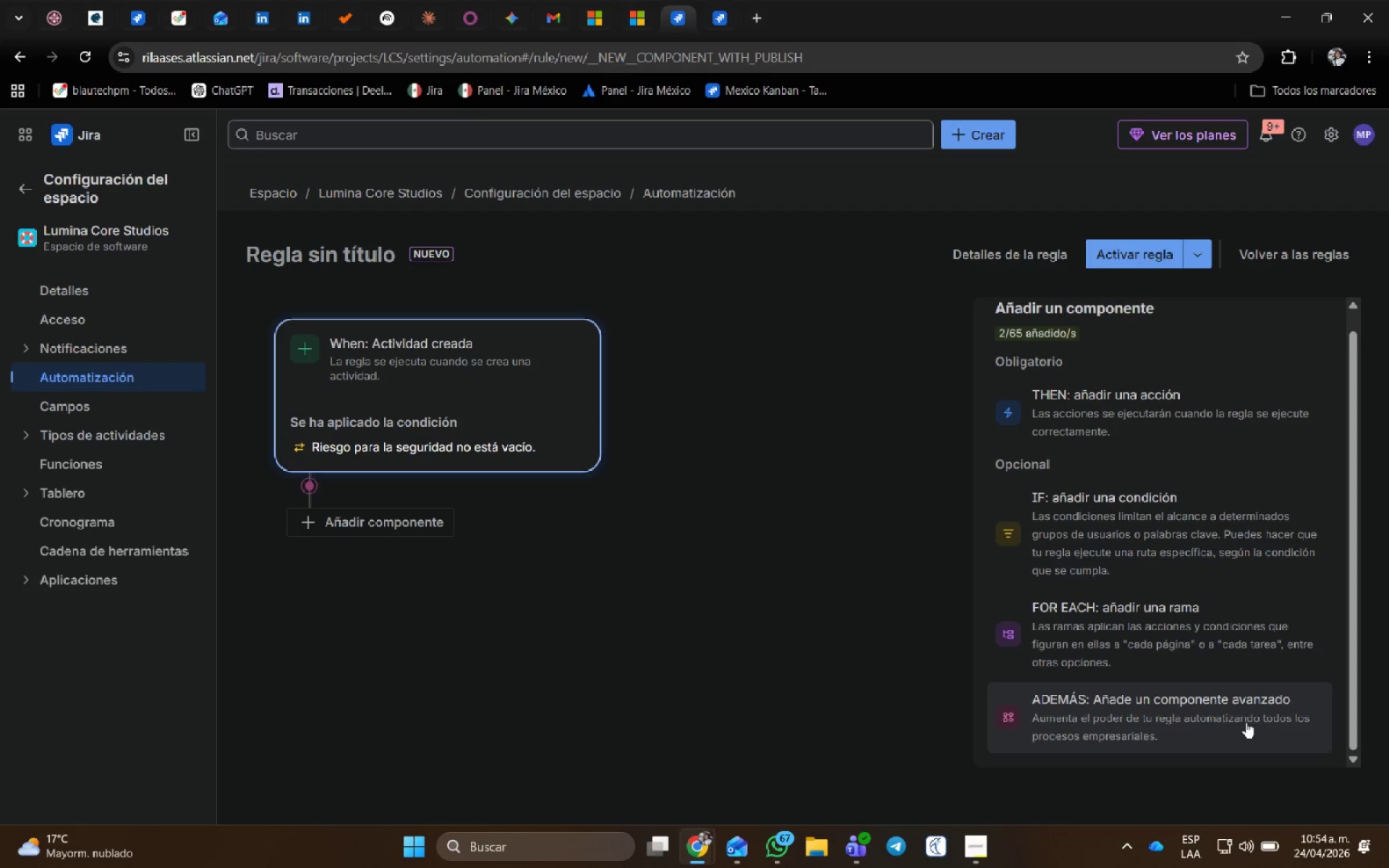 
wait(34.02)
 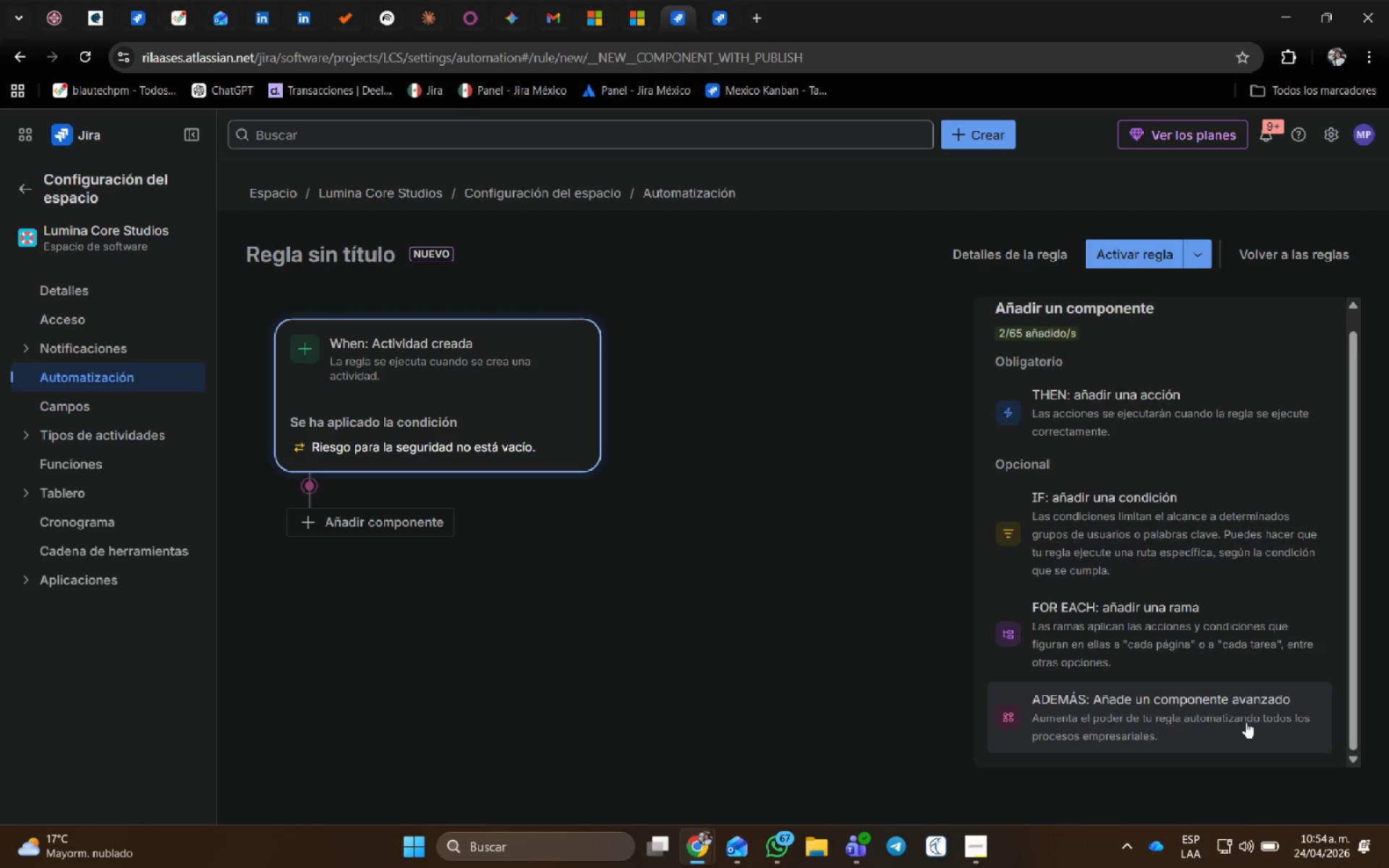 
left_click([490, 357])
 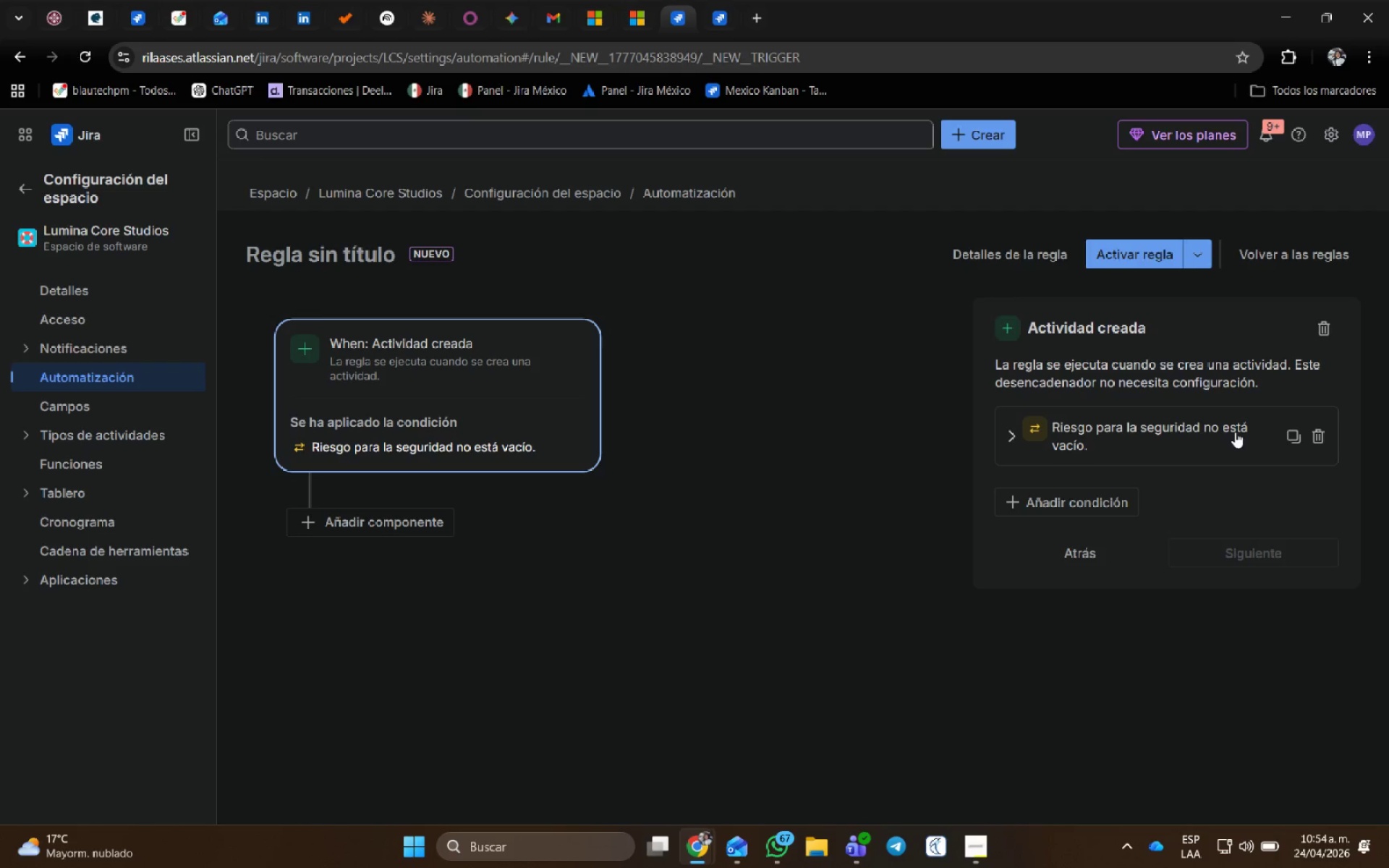 
wait(40.36)
 